 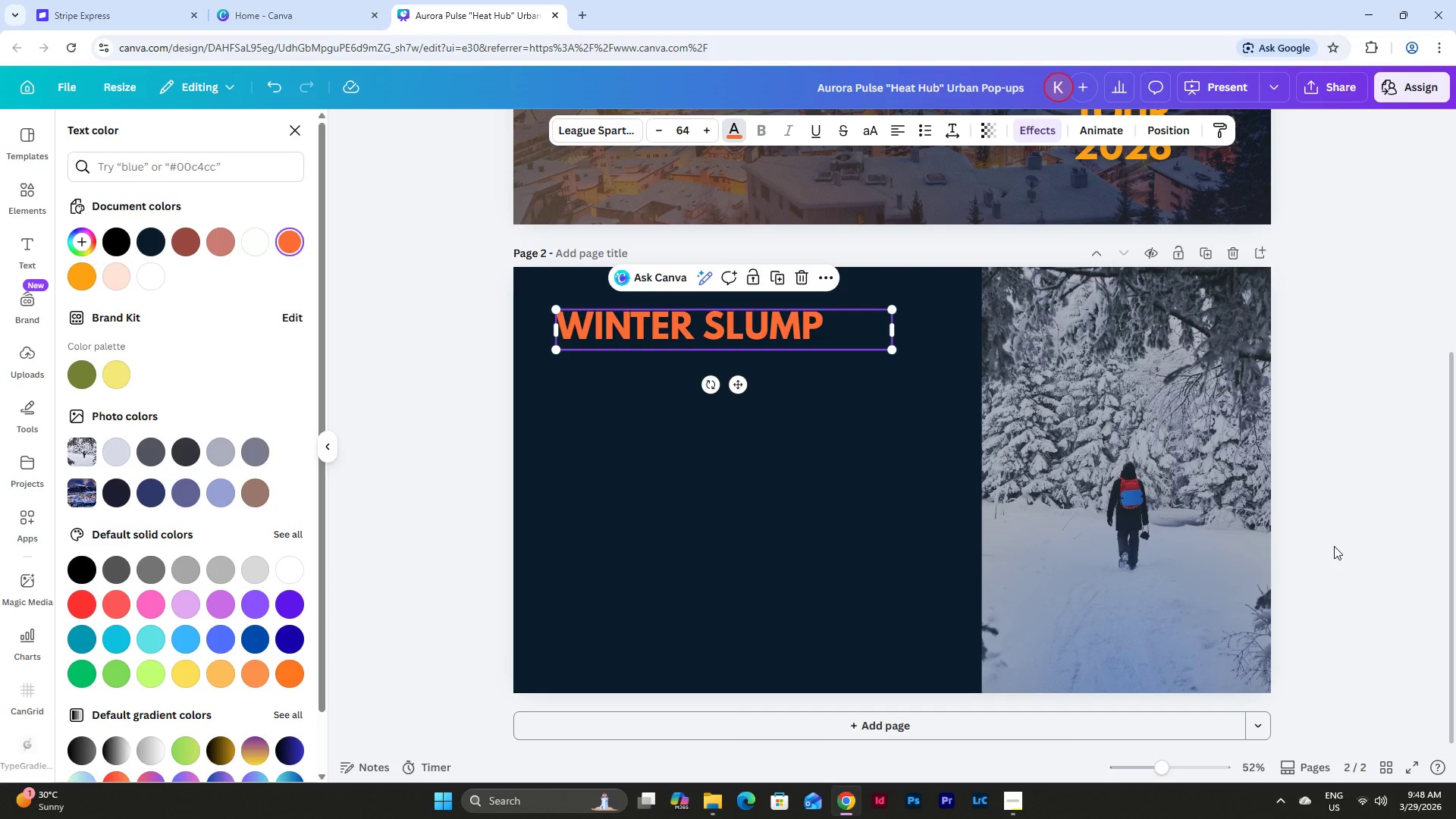 
left_click([780, 278])
 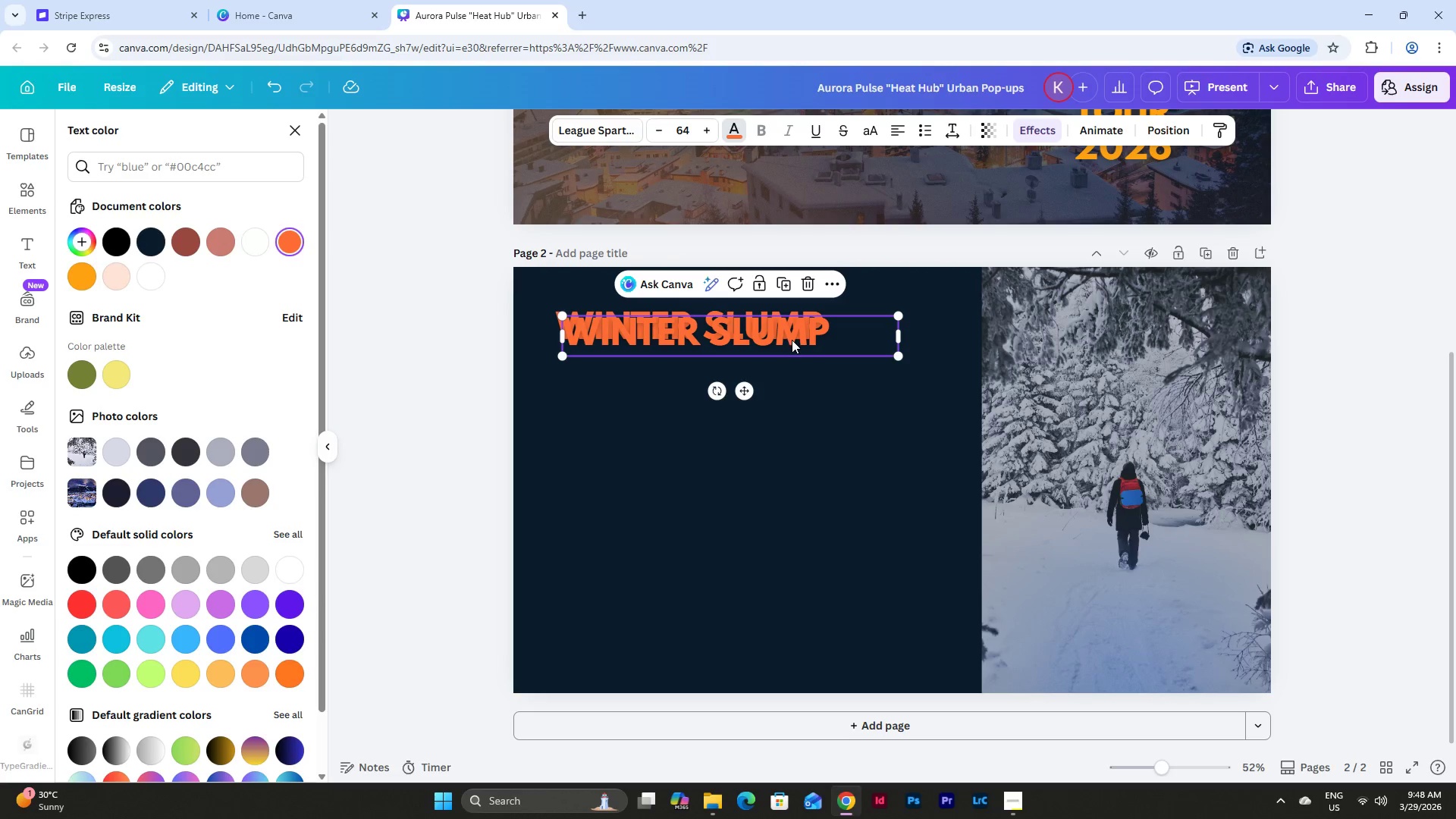 
left_click_drag(start_coordinate=[792, 340], to_coordinate=[789, 404])
 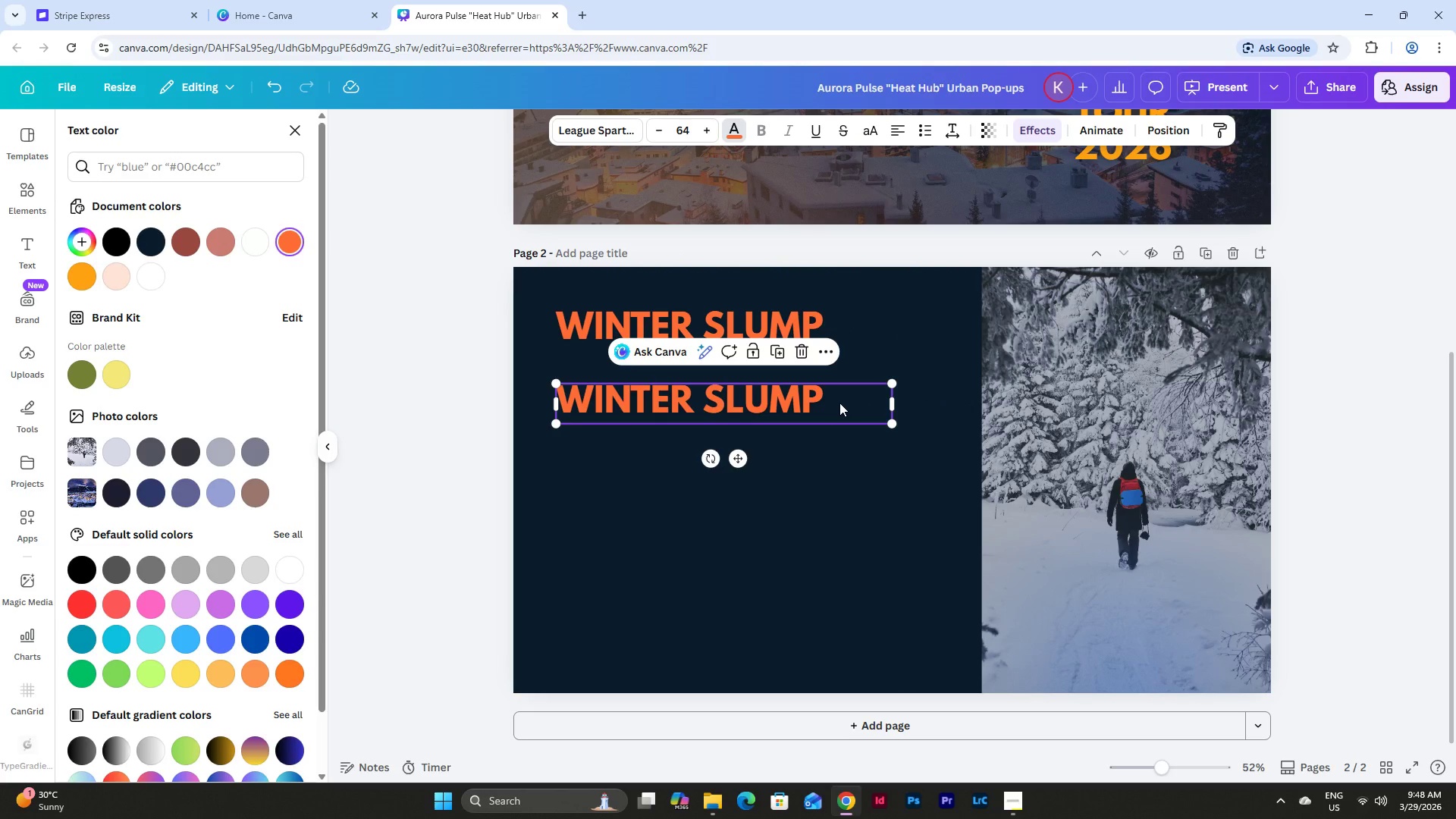 
left_click([839, 403])
 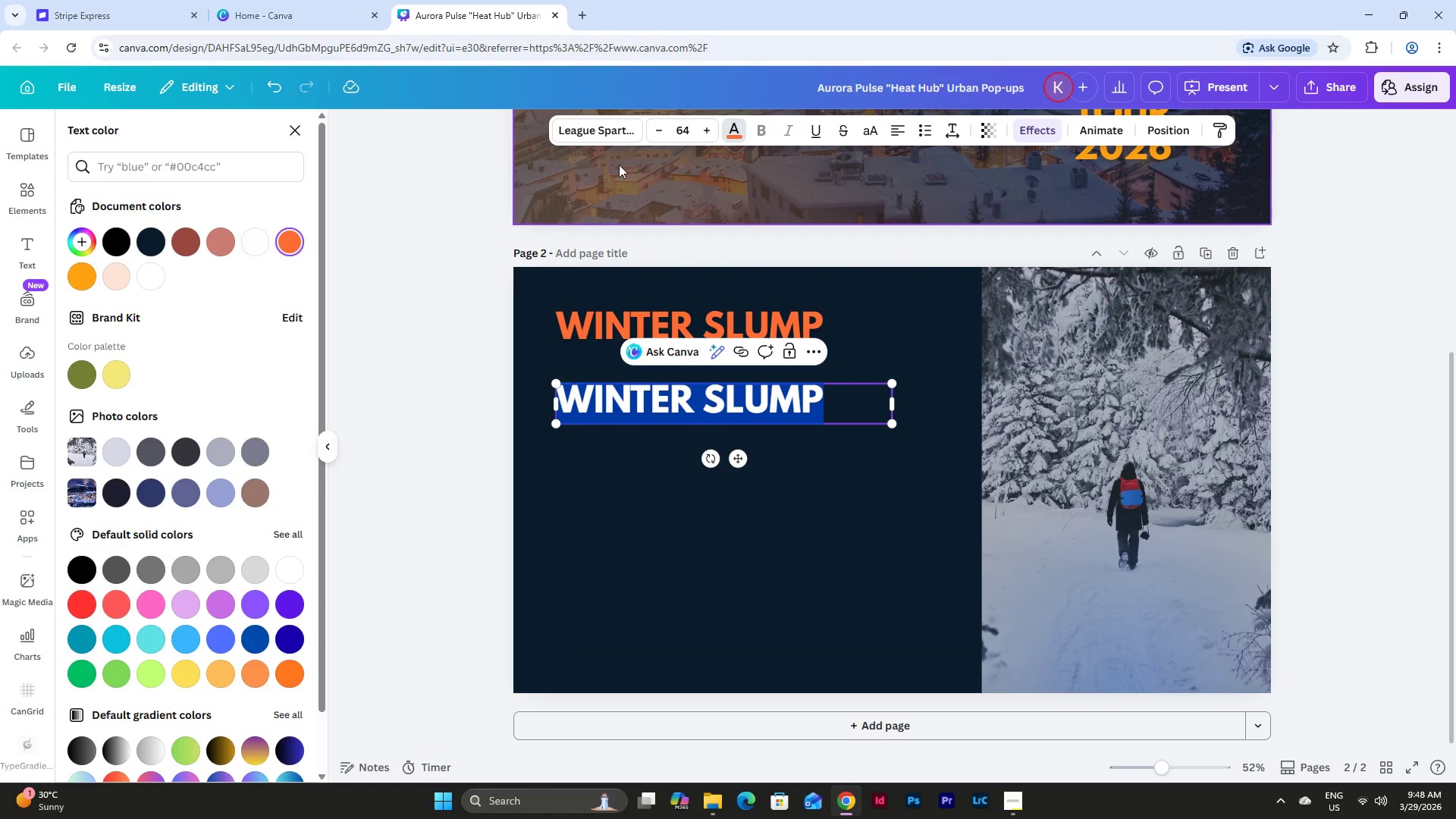 
left_click([610, 124])
 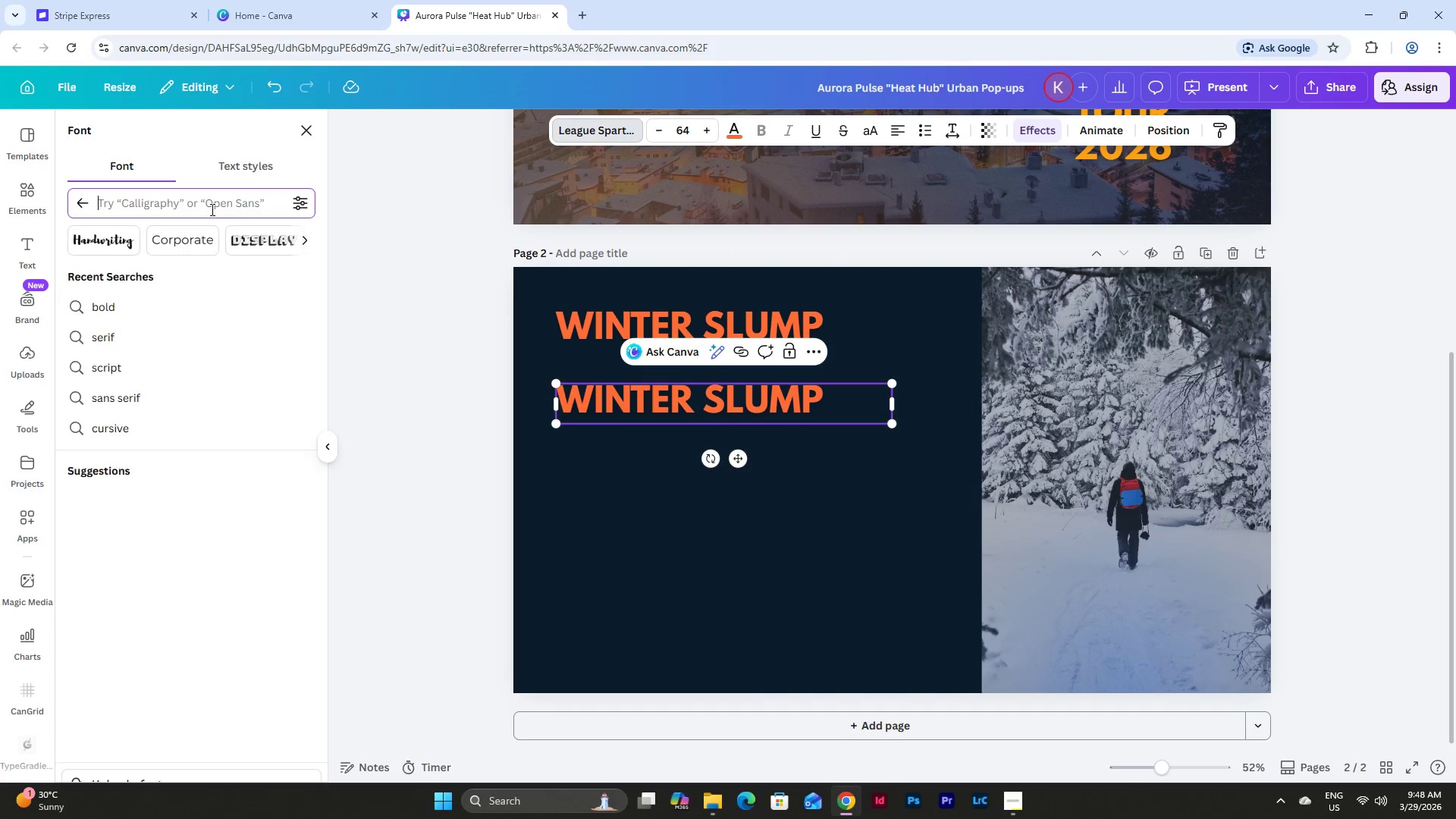 
type(mon)
 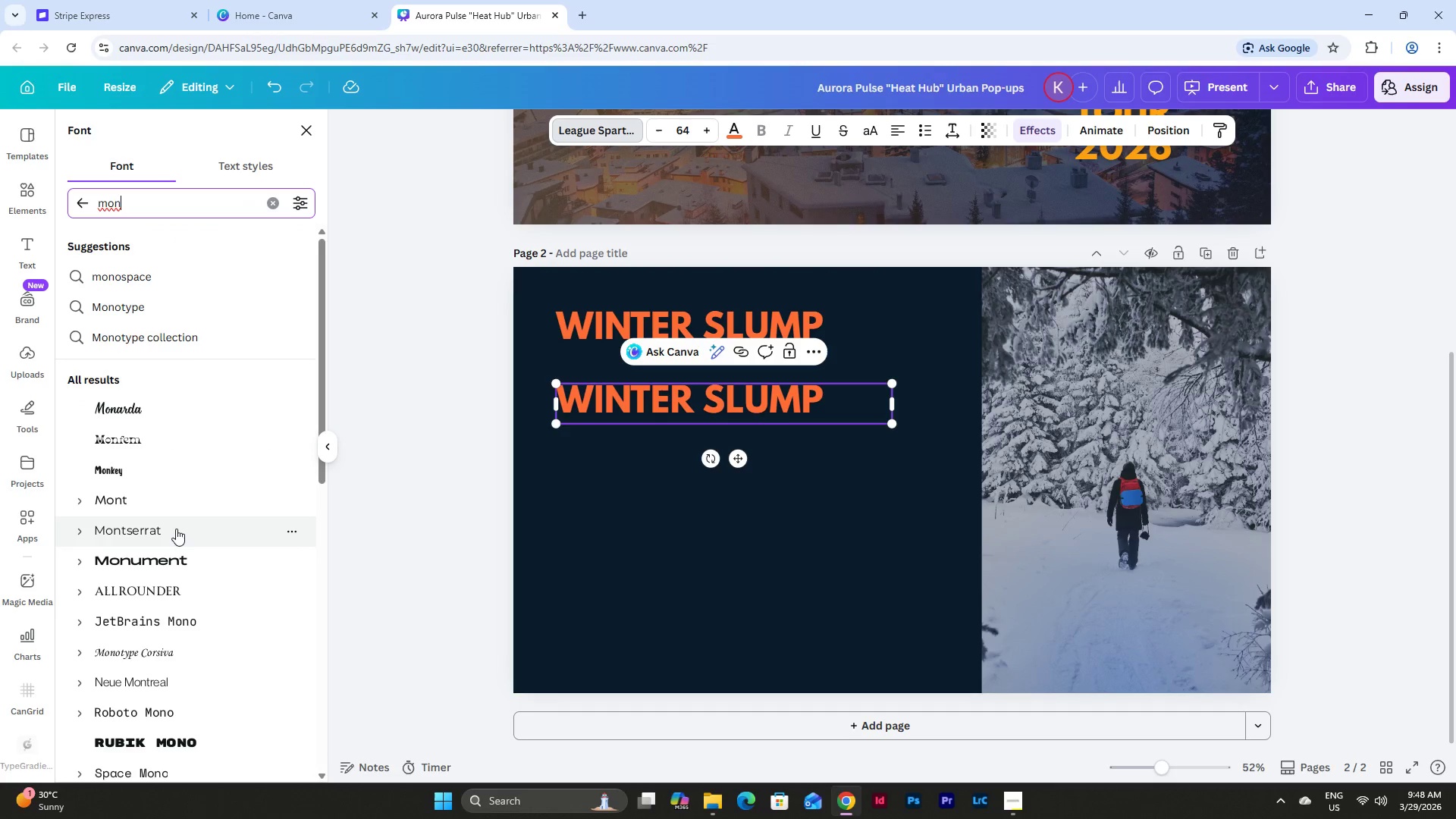 
left_click([85, 532])
 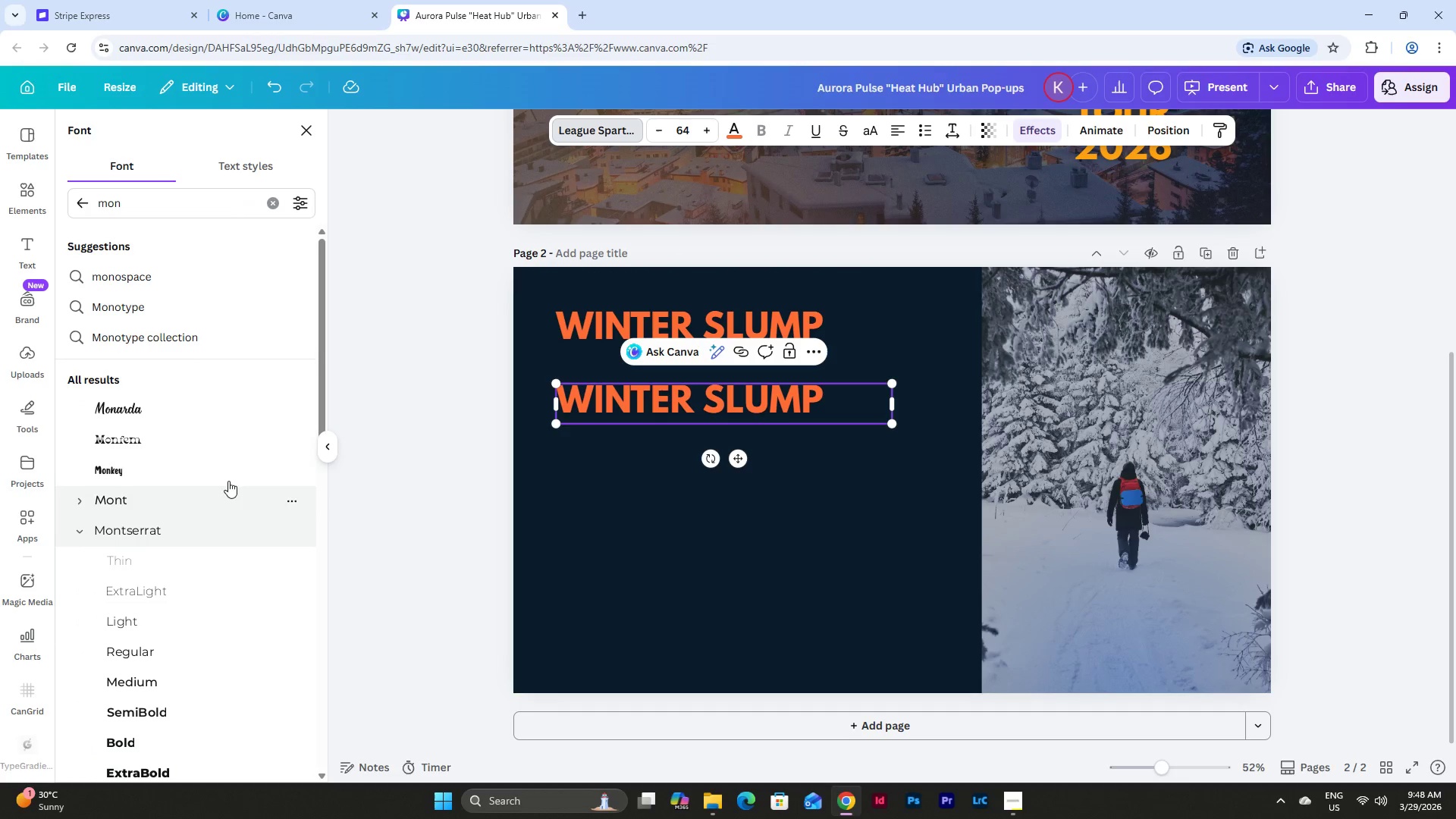 
scroll: coordinate [231, 472], scroll_direction: down, amount: 1.0
 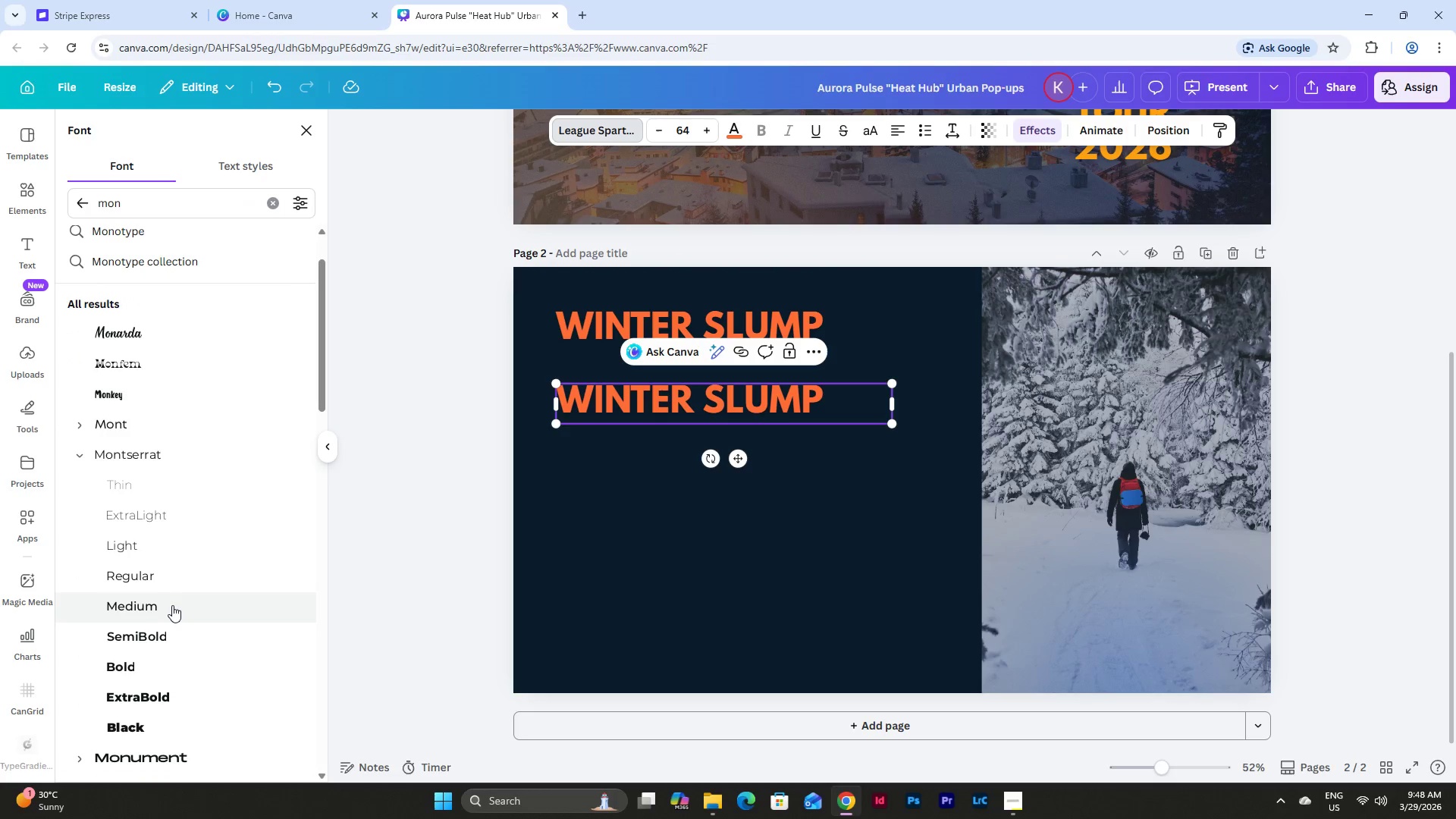 
left_click([171, 606])
 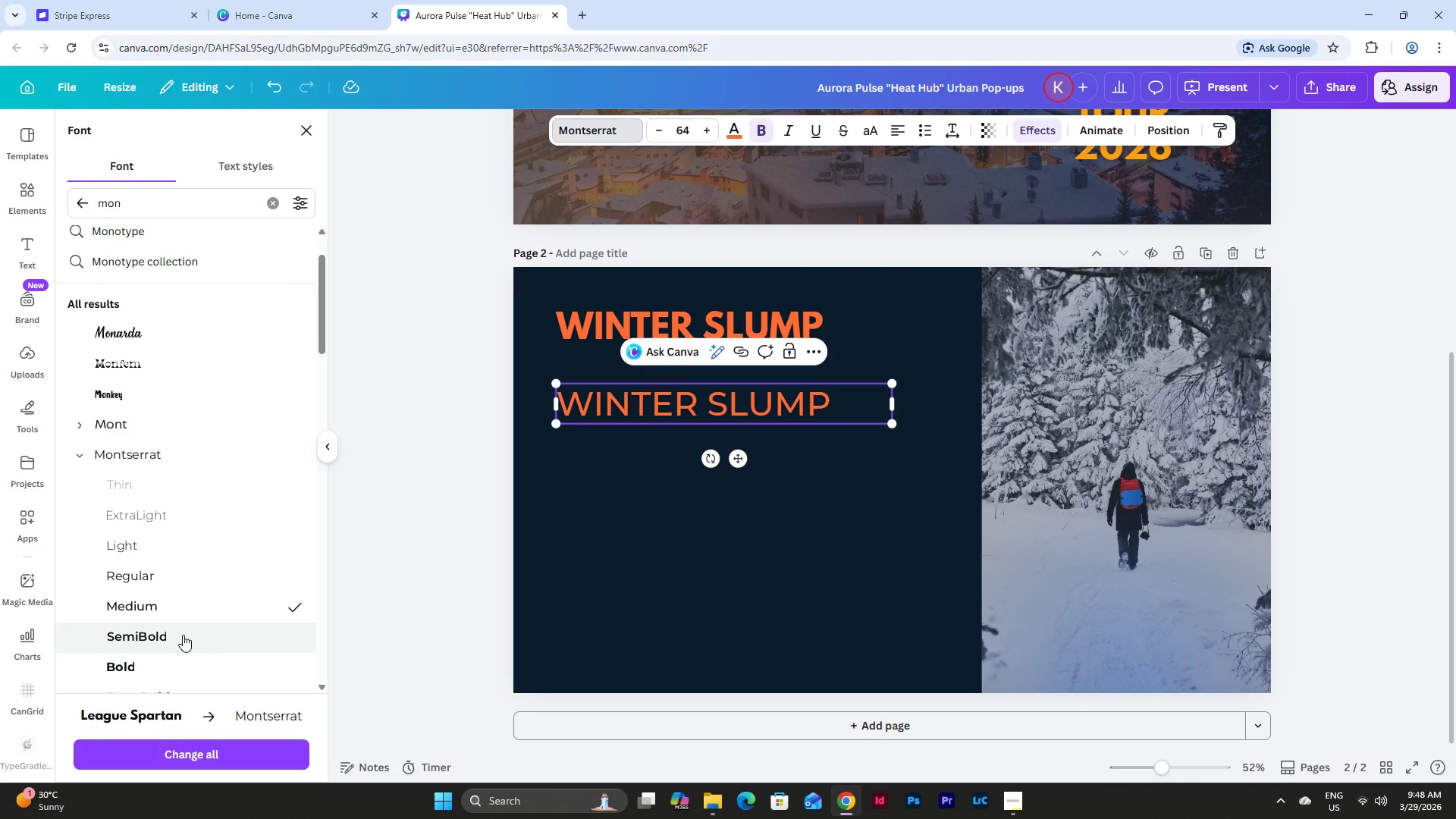 
left_click([179, 630])
 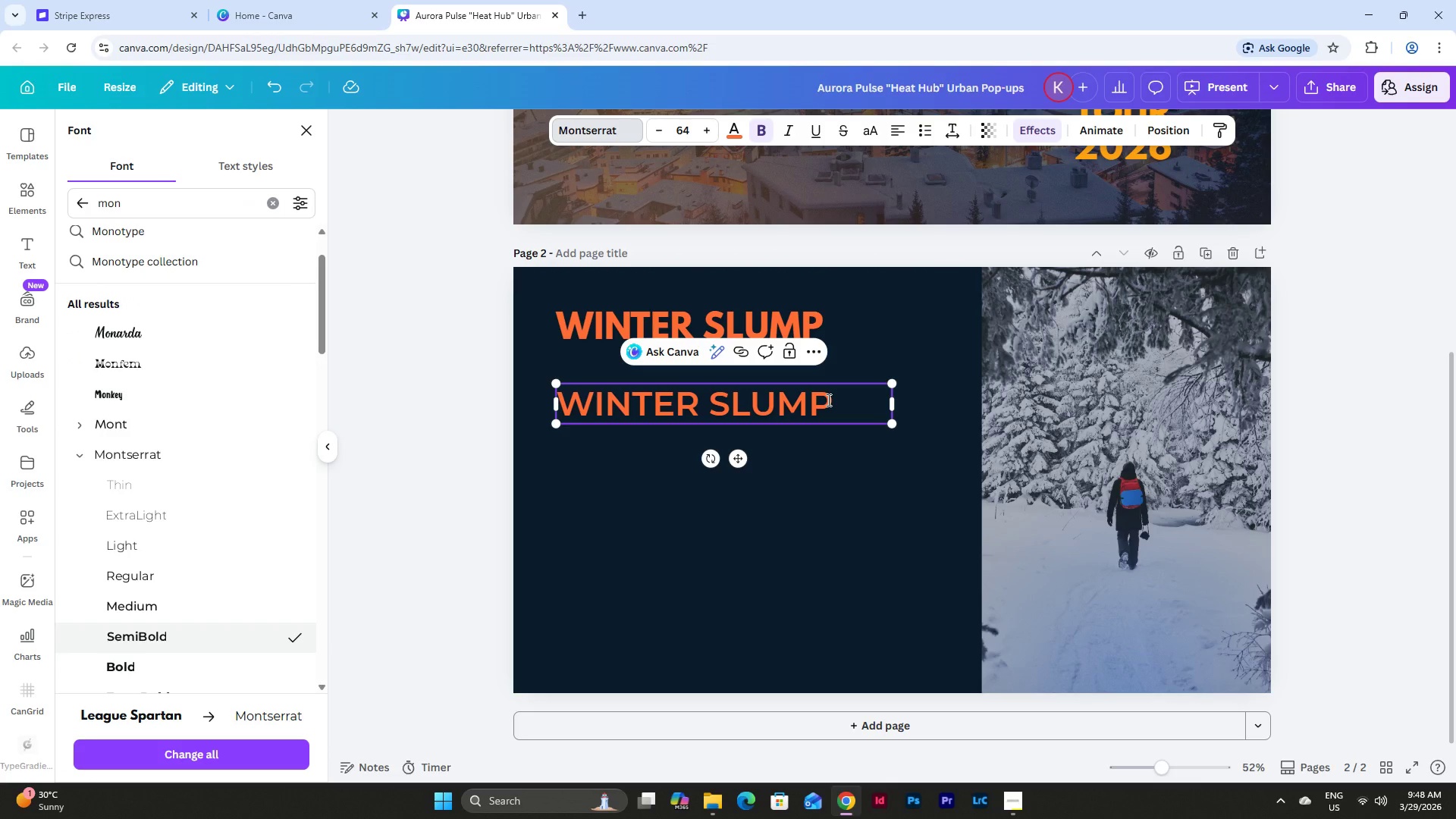 
left_click_drag(start_coordinate=[849, 404], to_coordinate=[555, 411])
 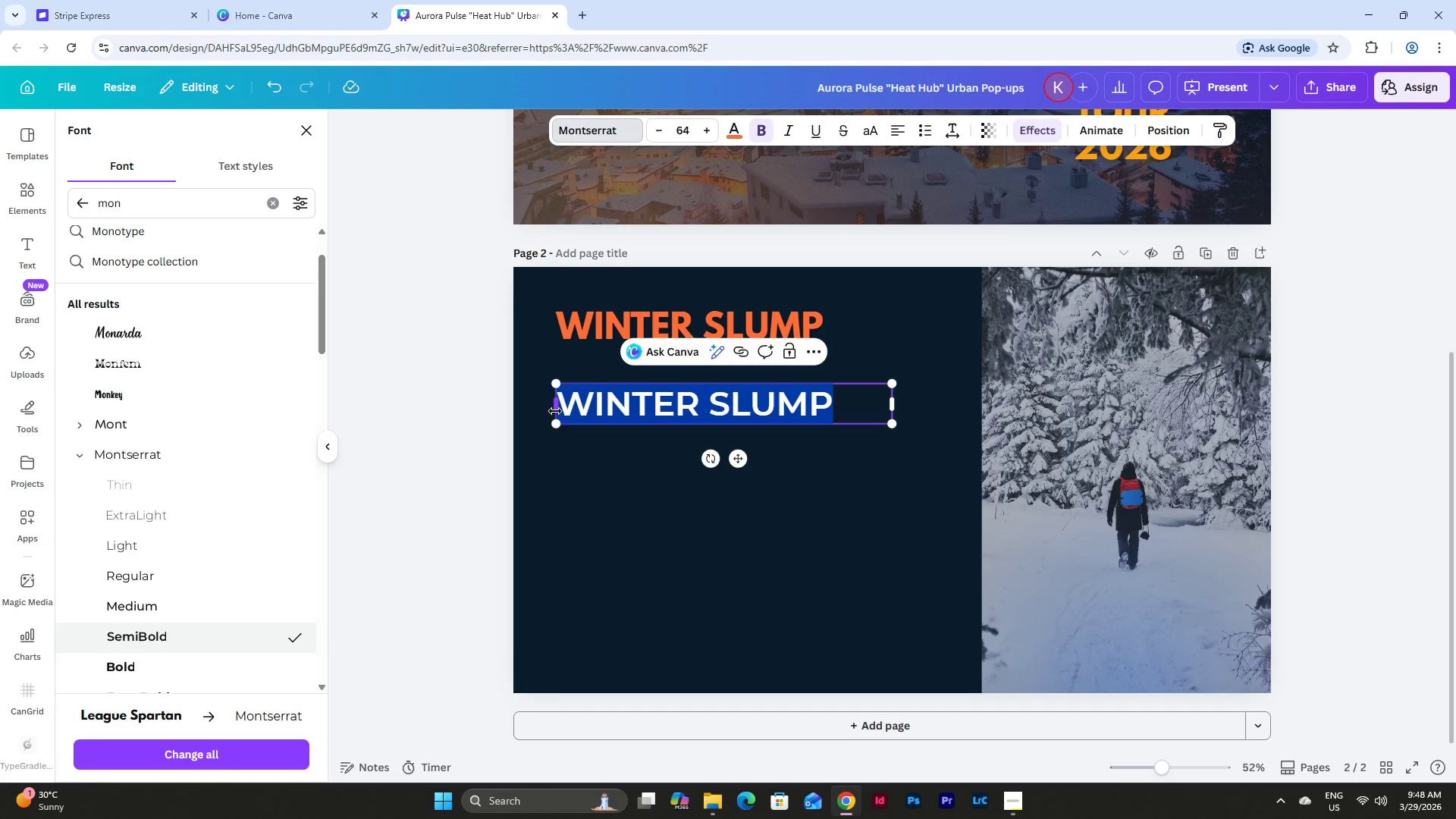 
type(Seasonal De[)
key(Backspace)
type(r)
key(Backspace)
type(pression)
 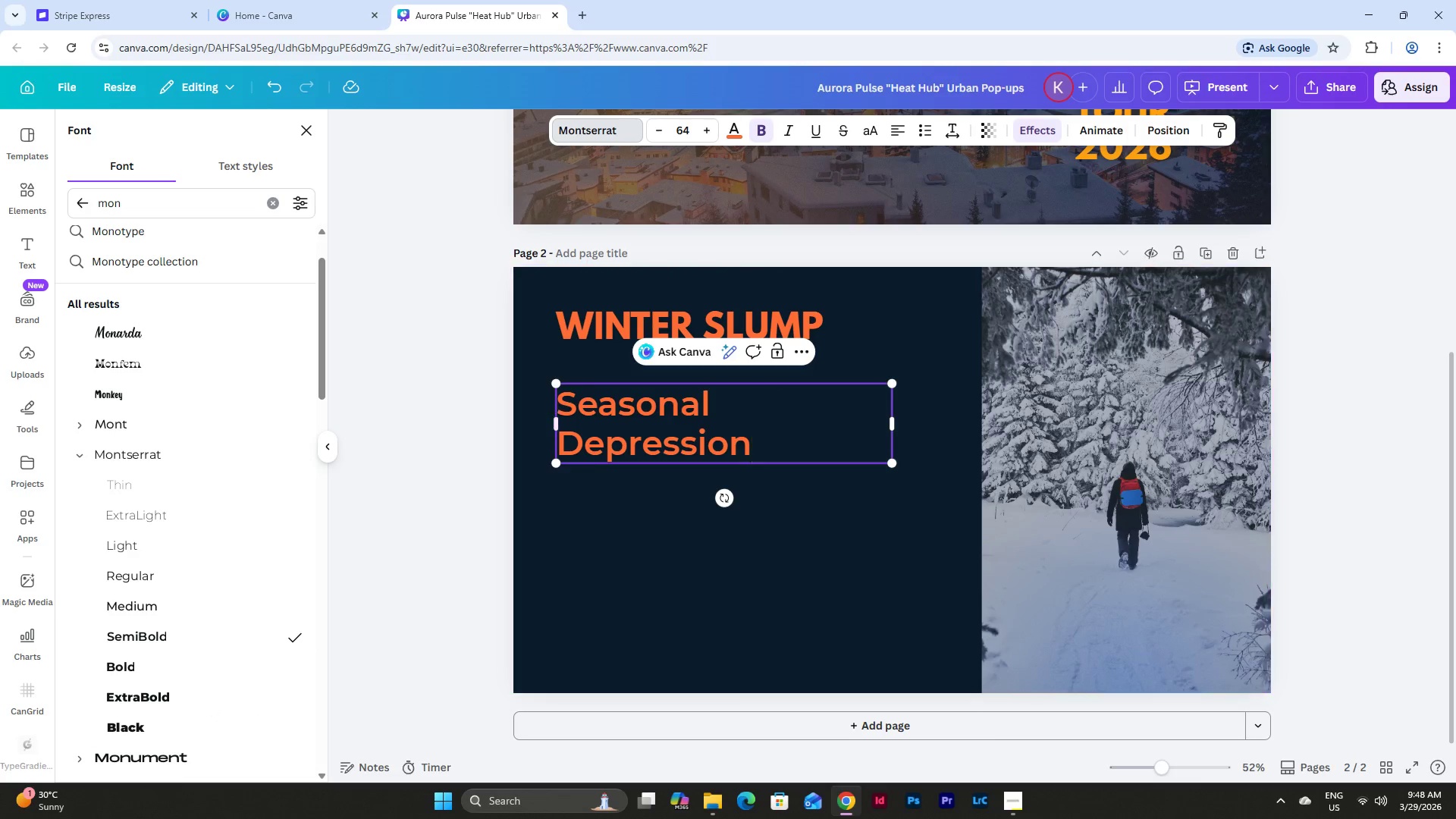 
double_click([686, 415])
 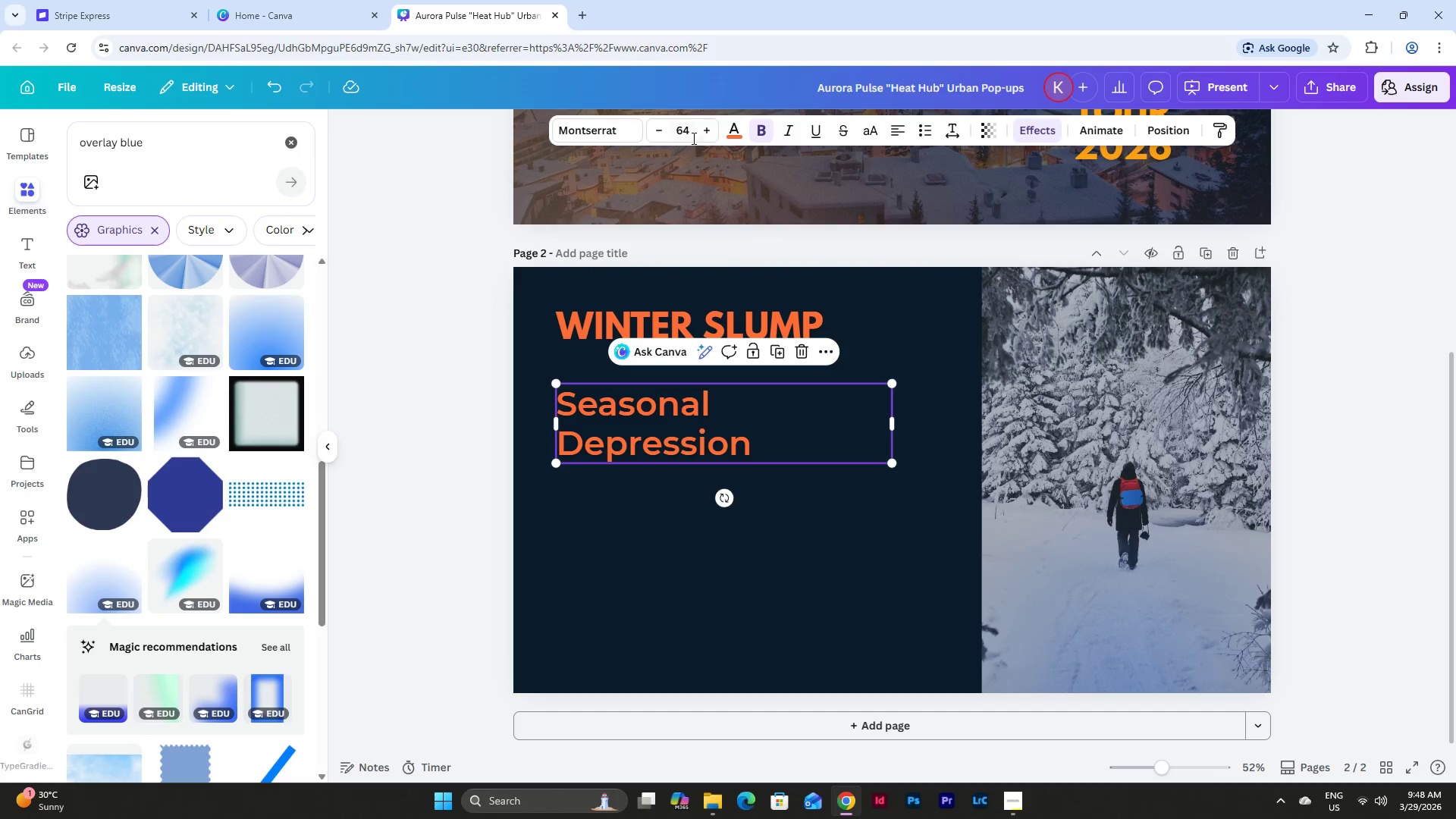 
left_click([692, 136])
 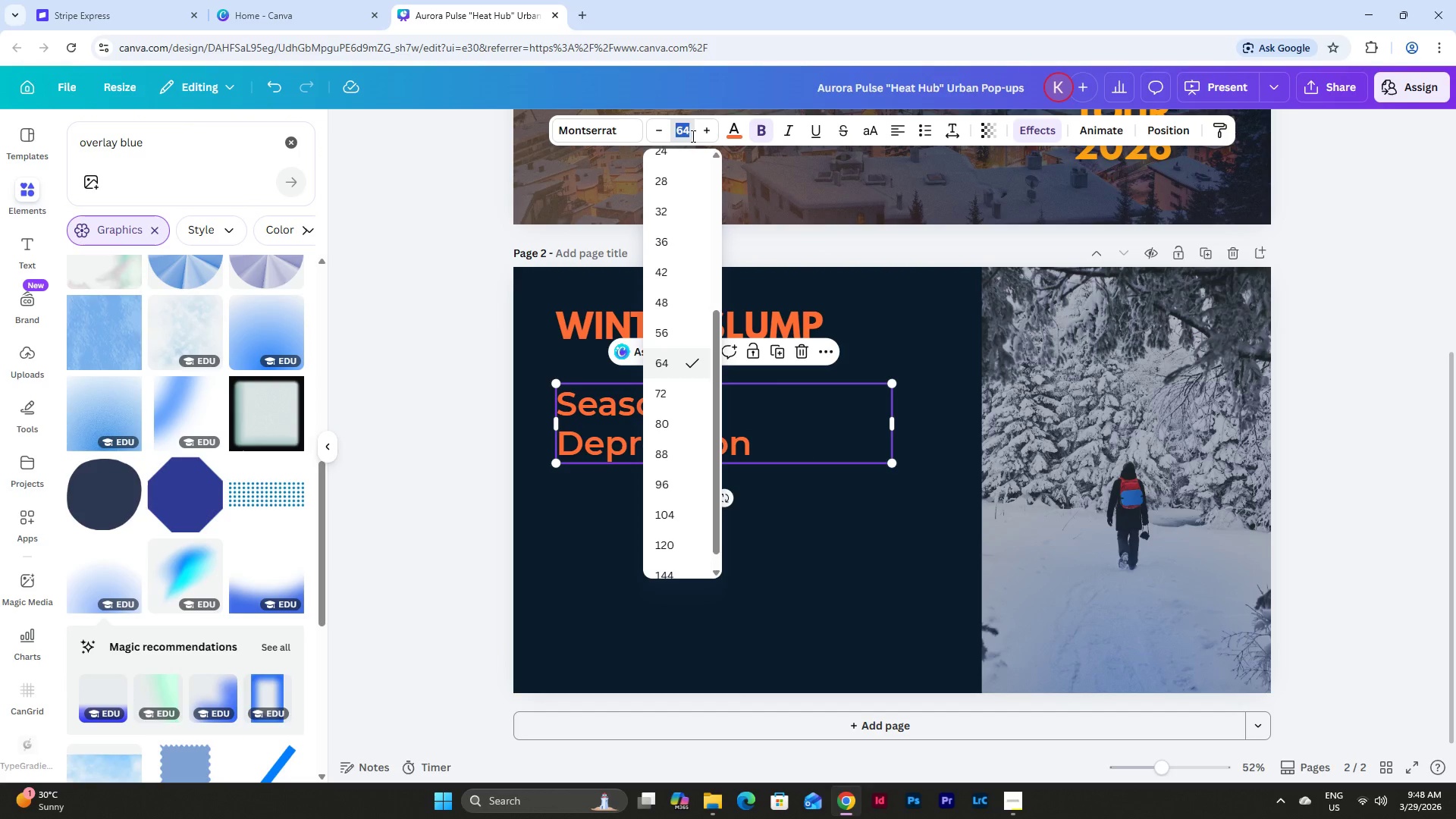 
key(Numpad4)
 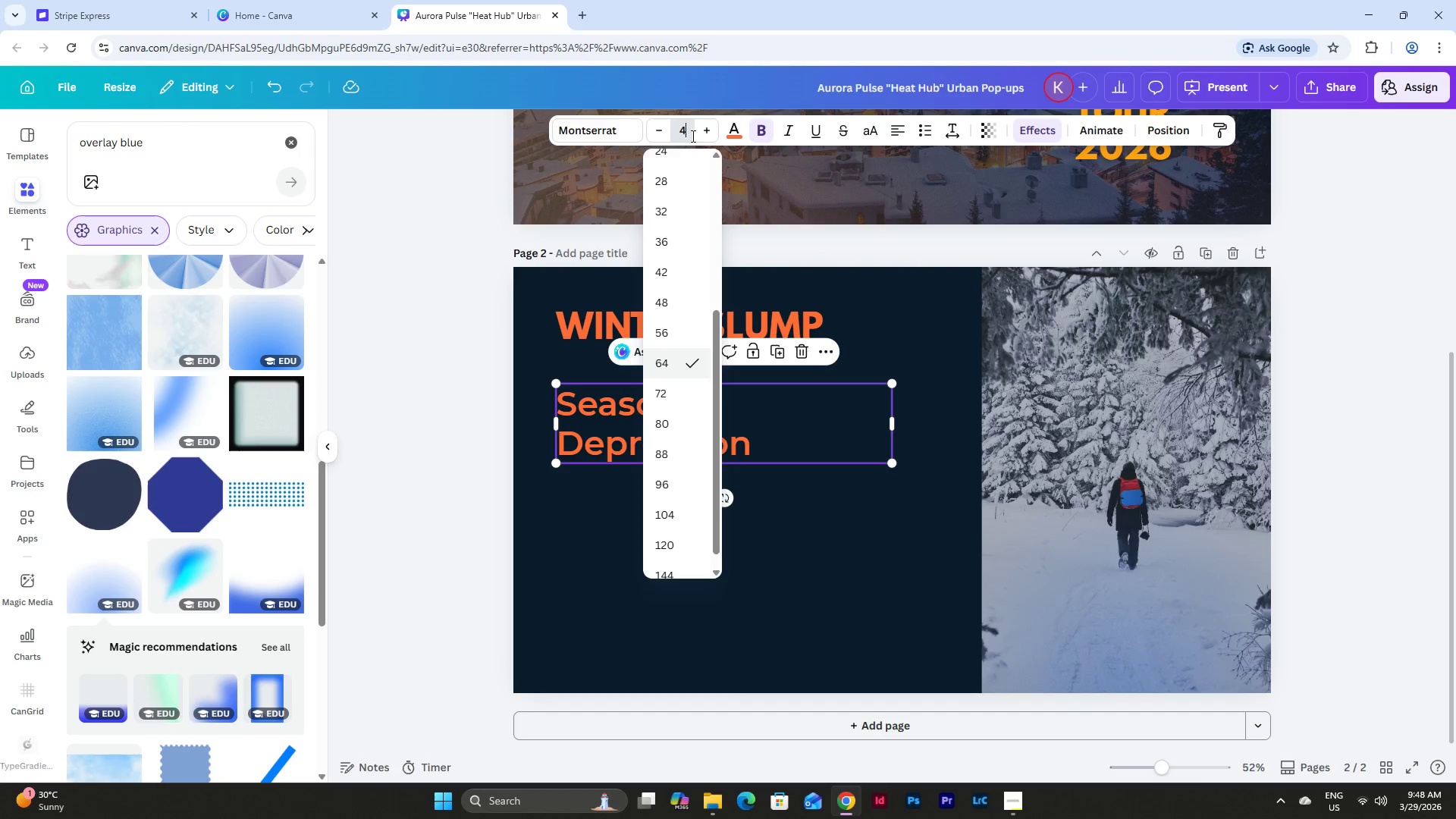 
key(Numpad0)
 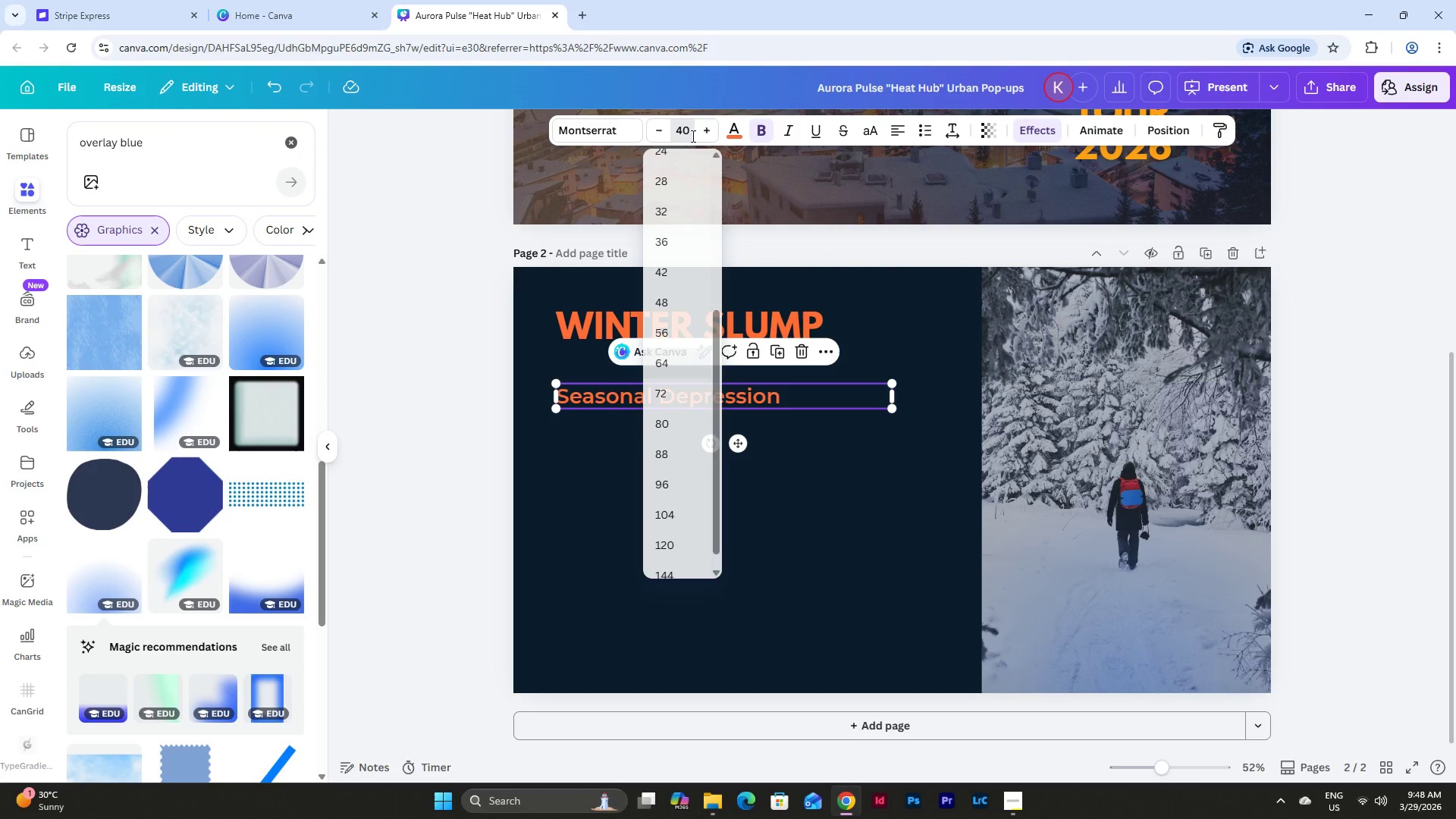 
key(NumpadEnter)
 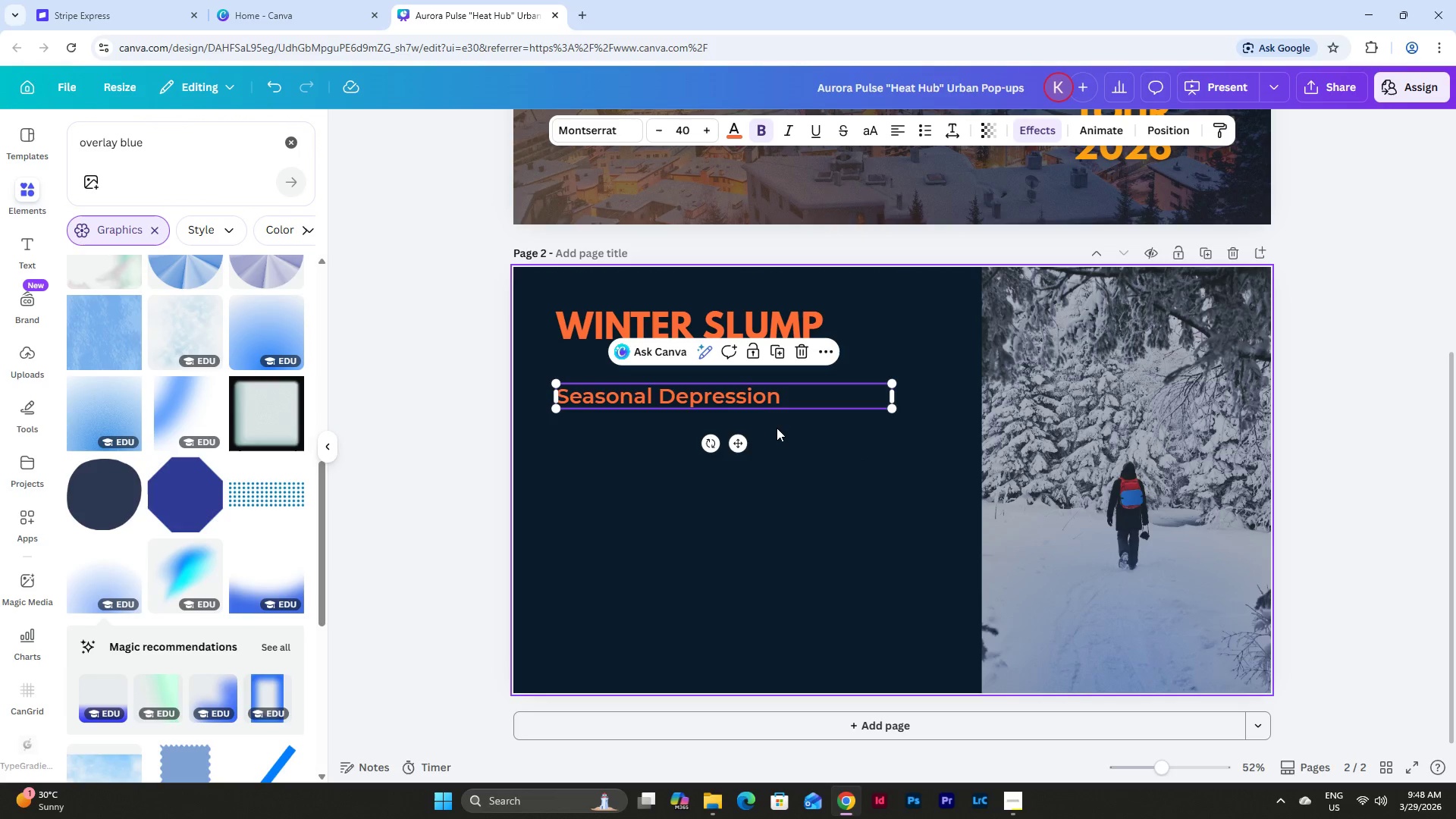 
left_click_drag(start_coordinate=[742, 441], to_coordinate=[786, 439])
 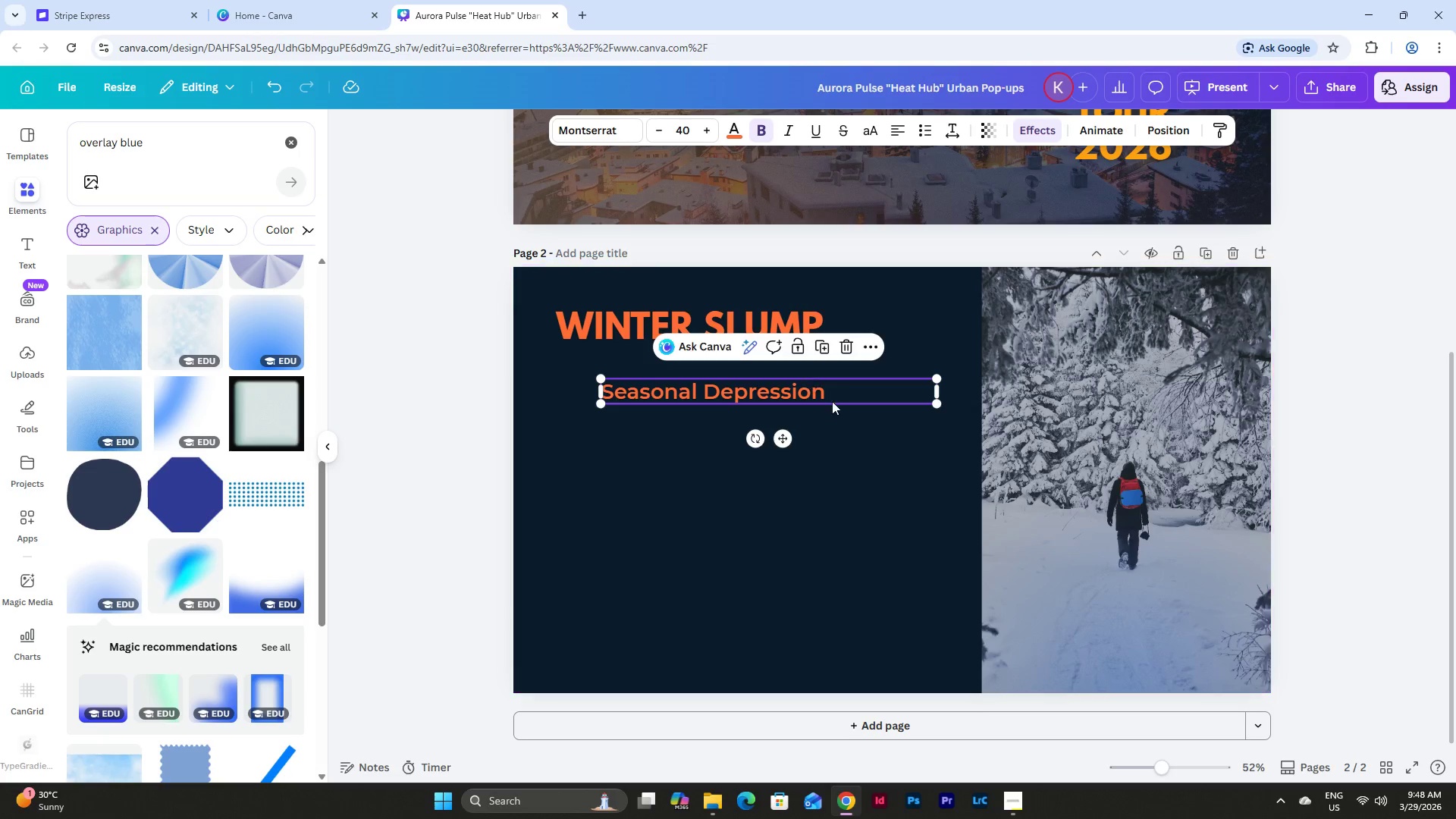 
left_click([831, 438])
 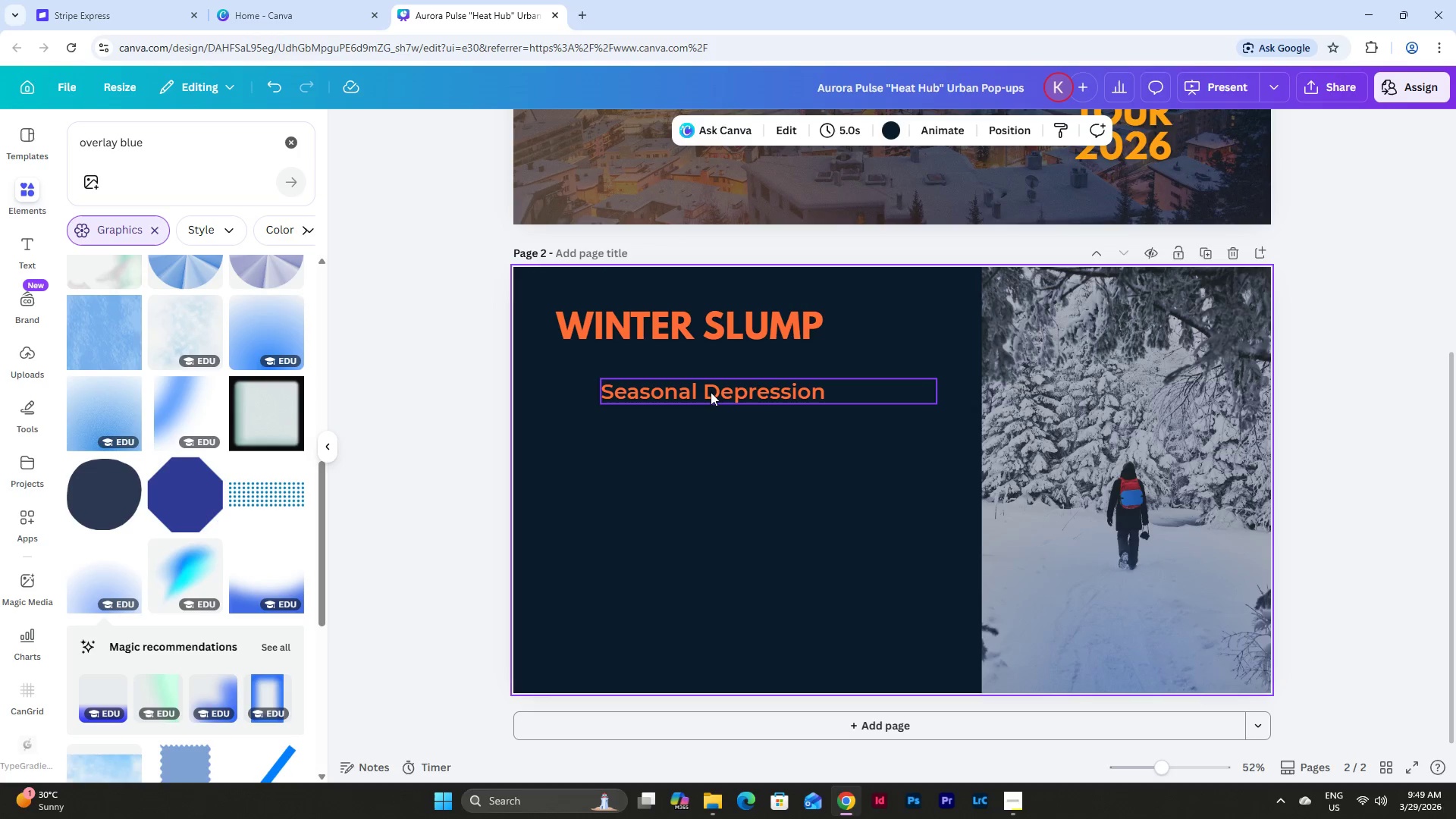 
left_click([712, 389])
 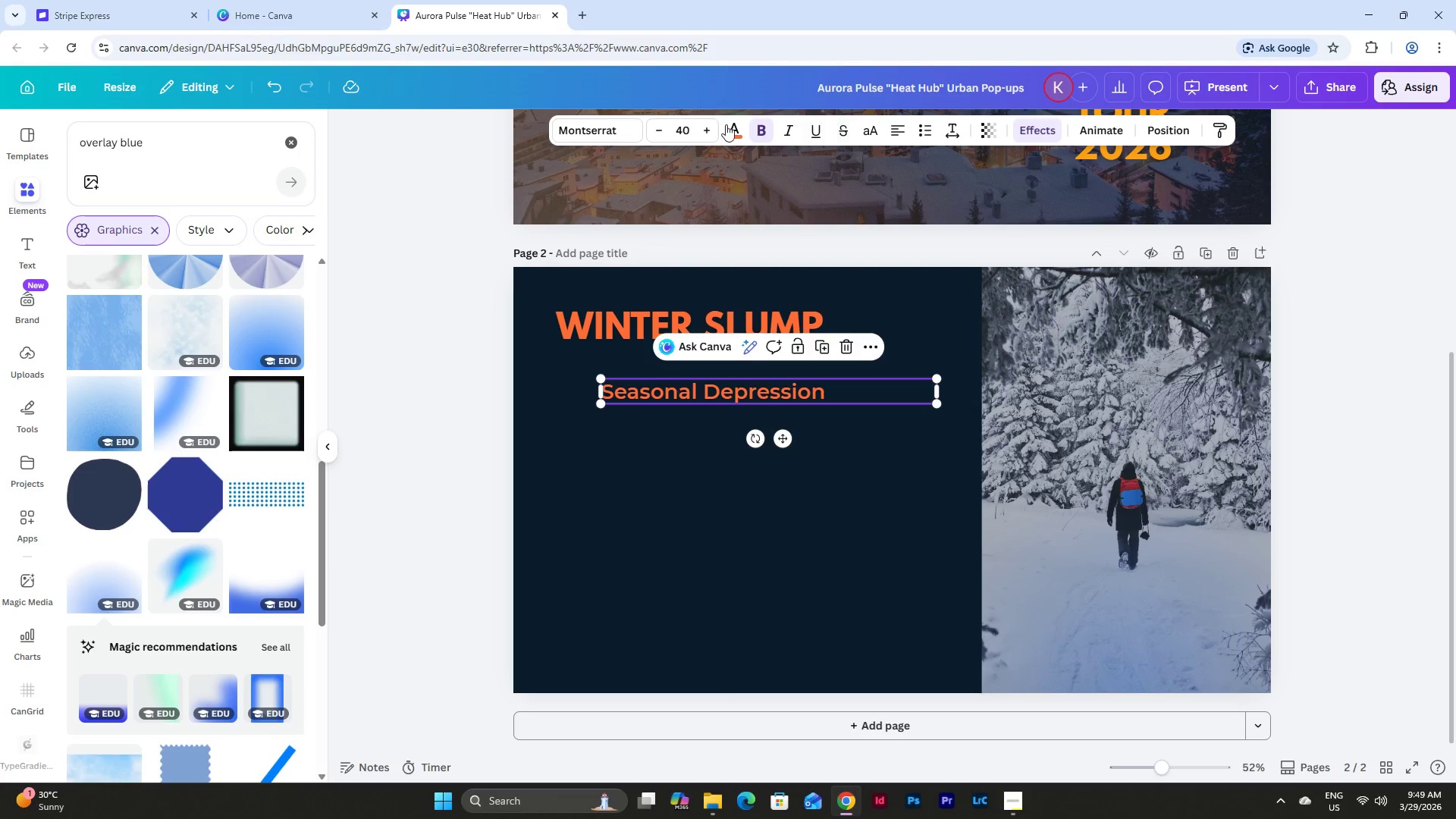 
left_click([729, 135])
 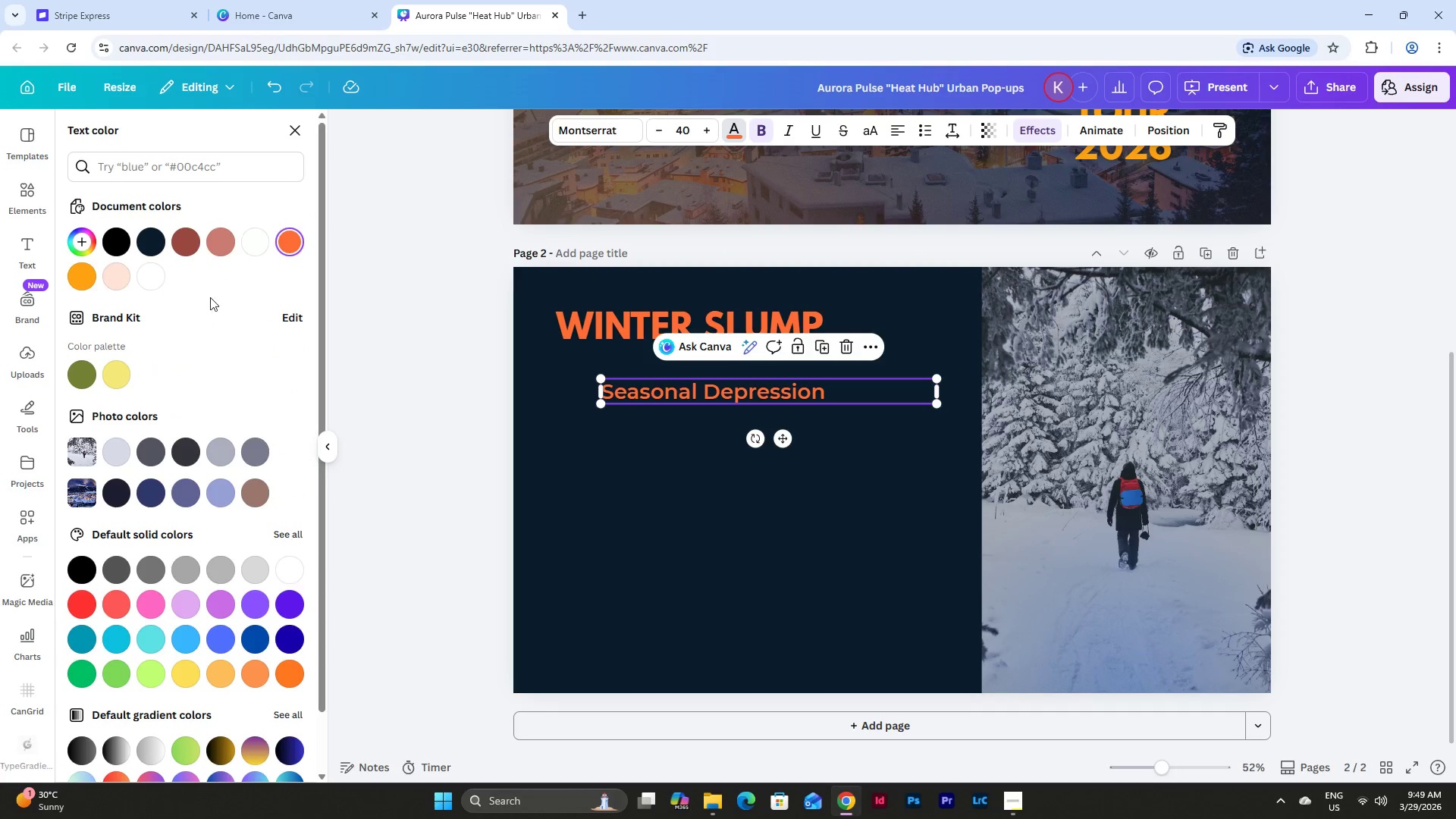 
left_click([117, 273])
 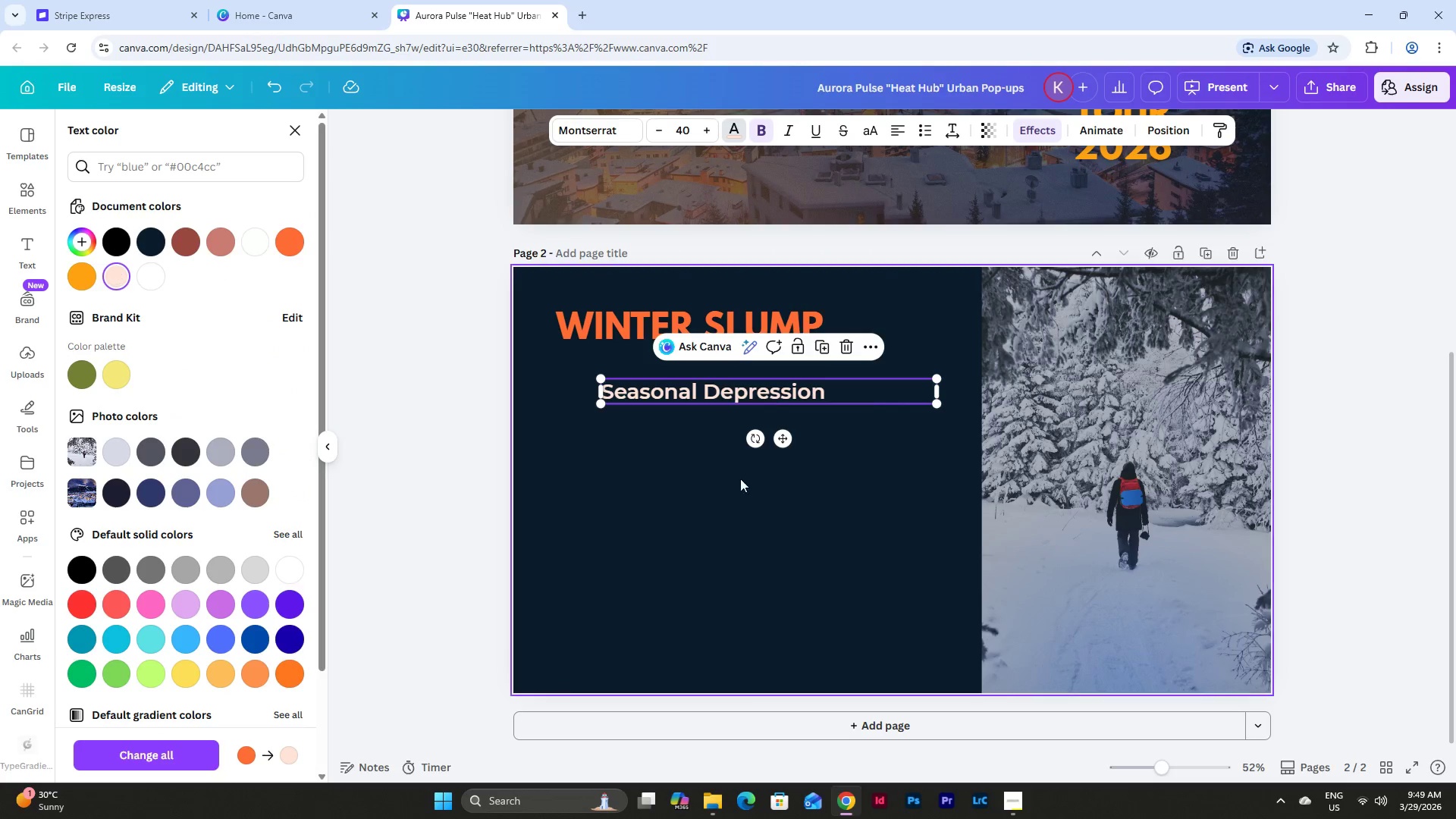 
left_click([759, 487])
 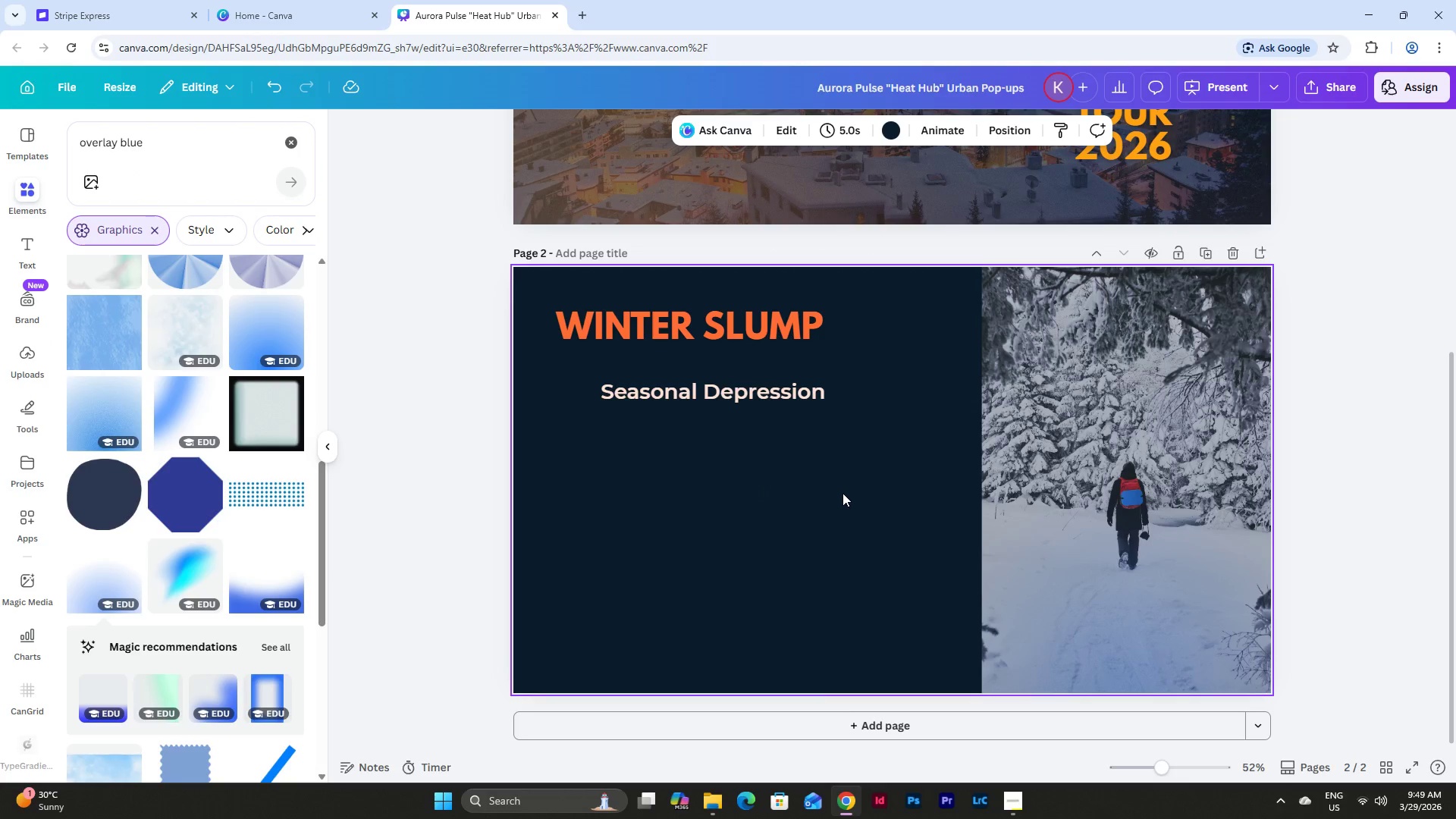 
scroll: coordinate [843, 493], scroll_direction: up, amount: 4.0
 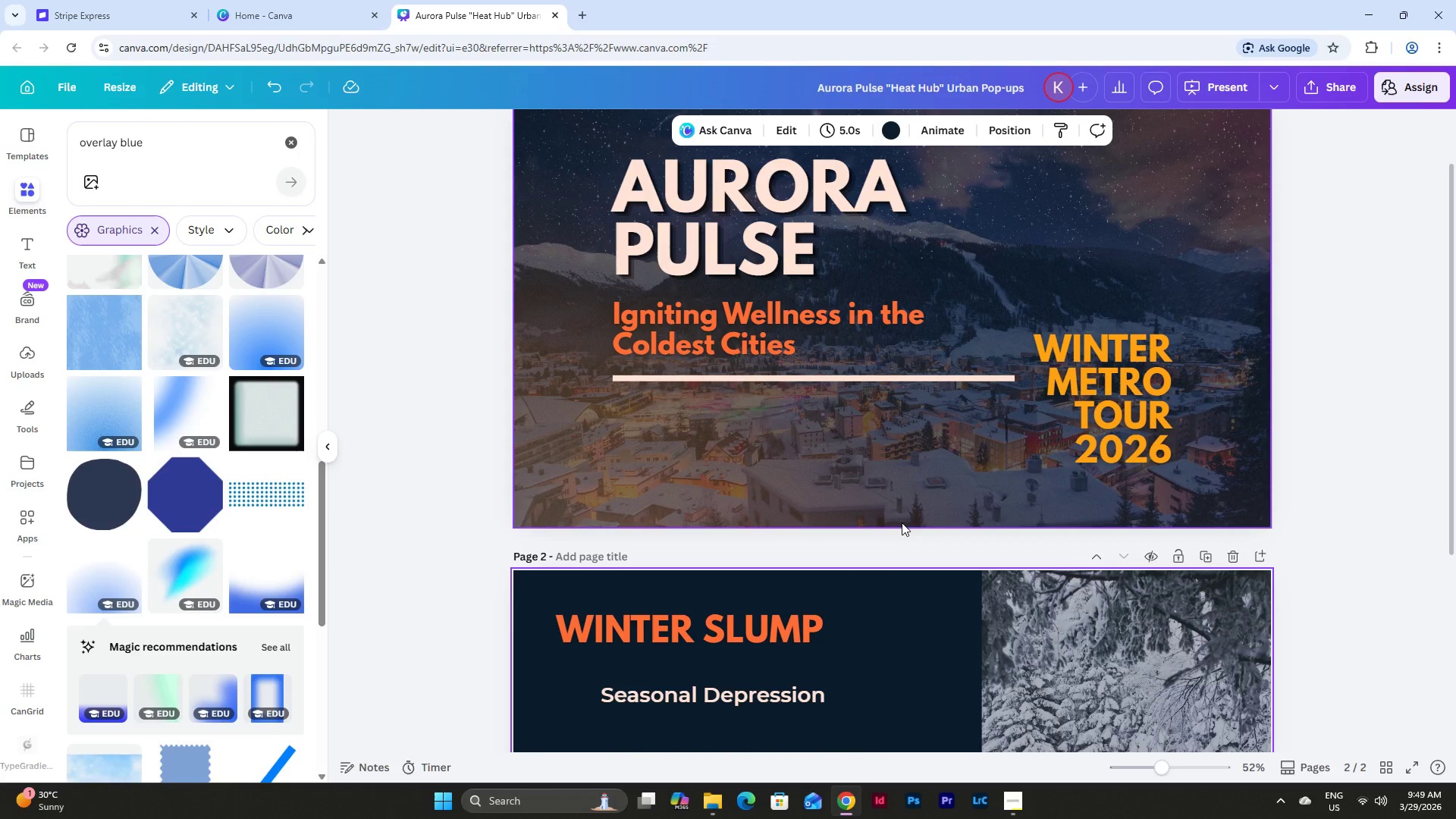 
scroll: coordinate [902, 522], scroll_direction: down, amount: 2.0
 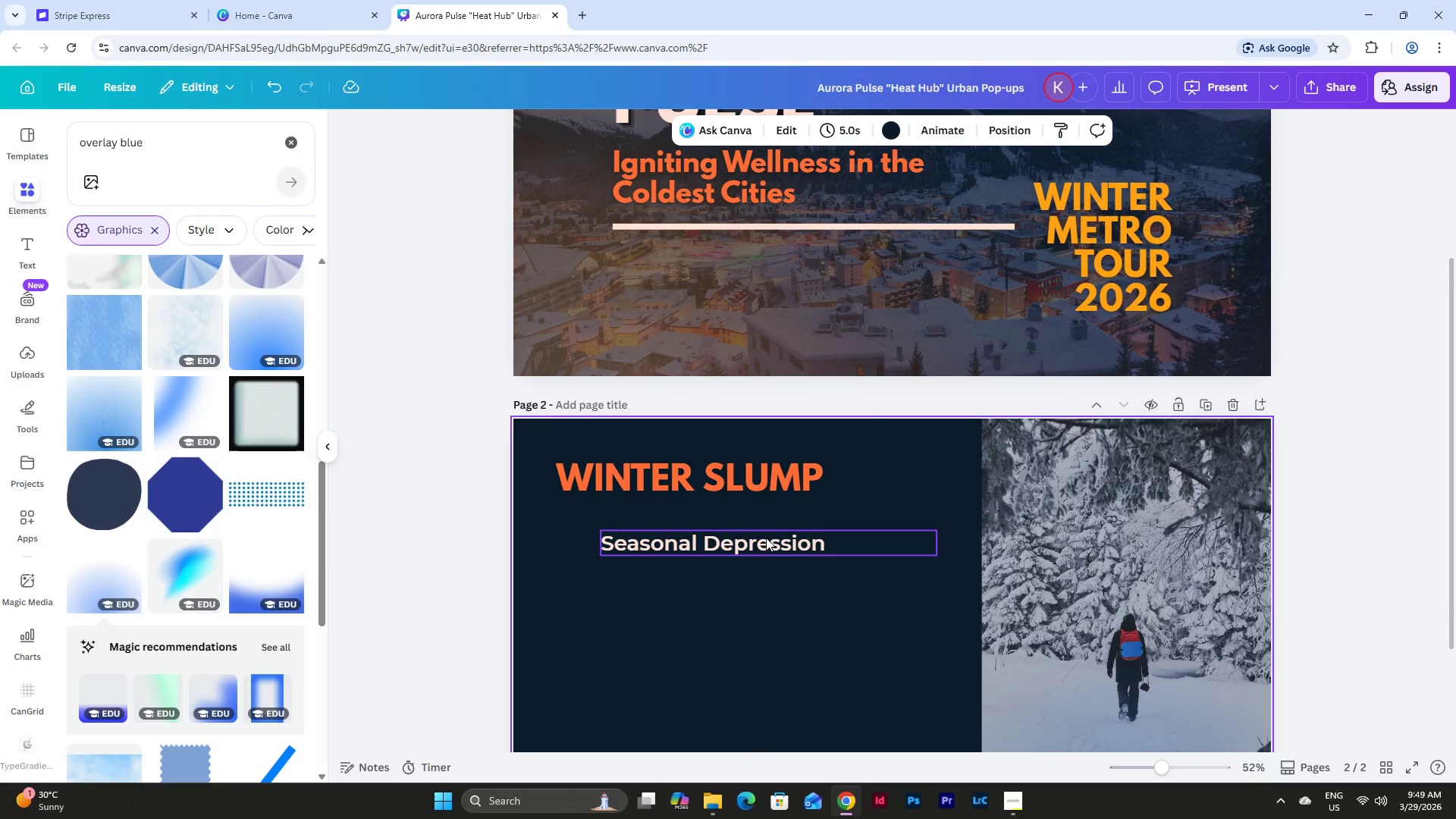 
left_click([766, 538])
 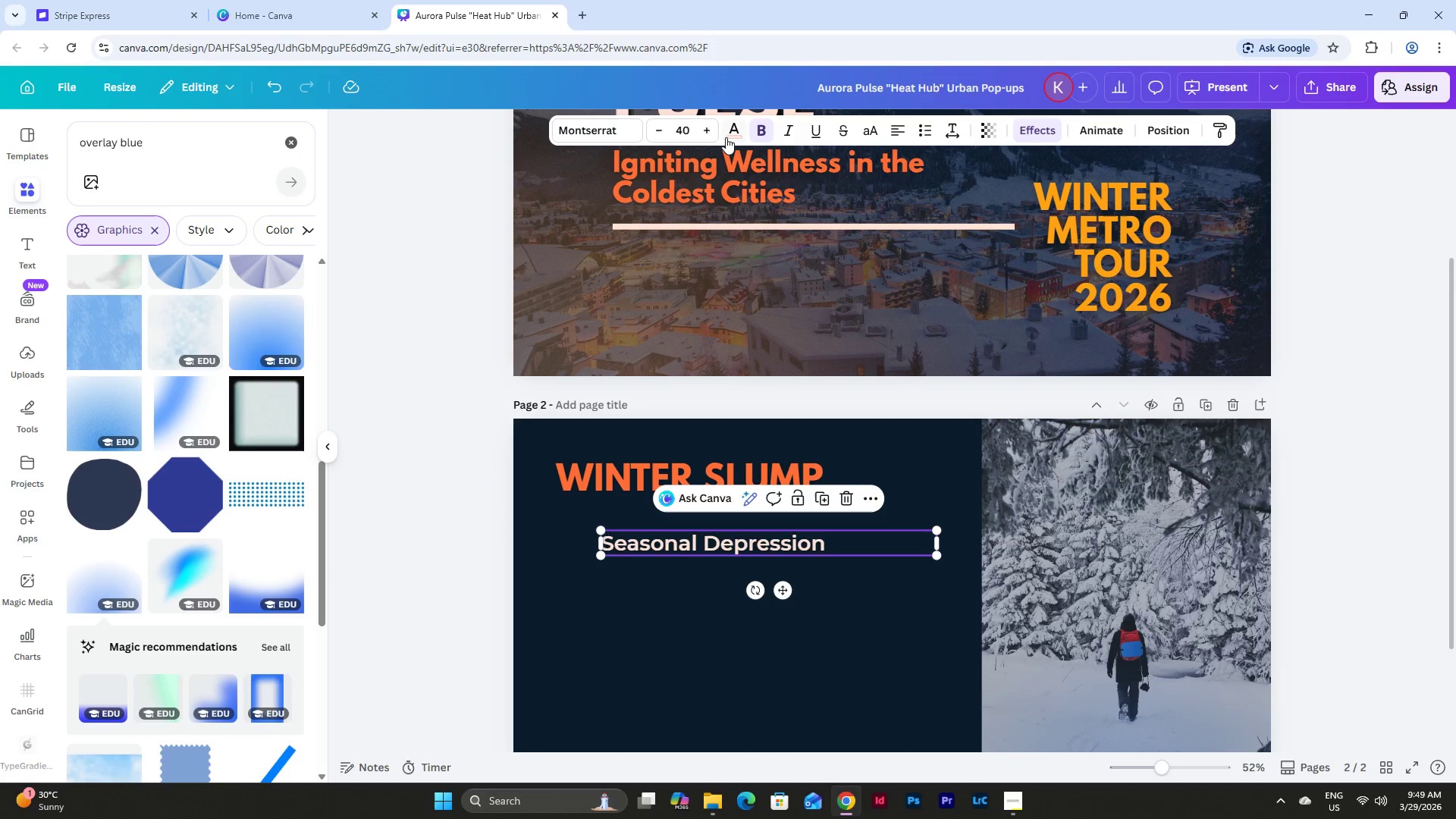 
left_click([733, 130])
 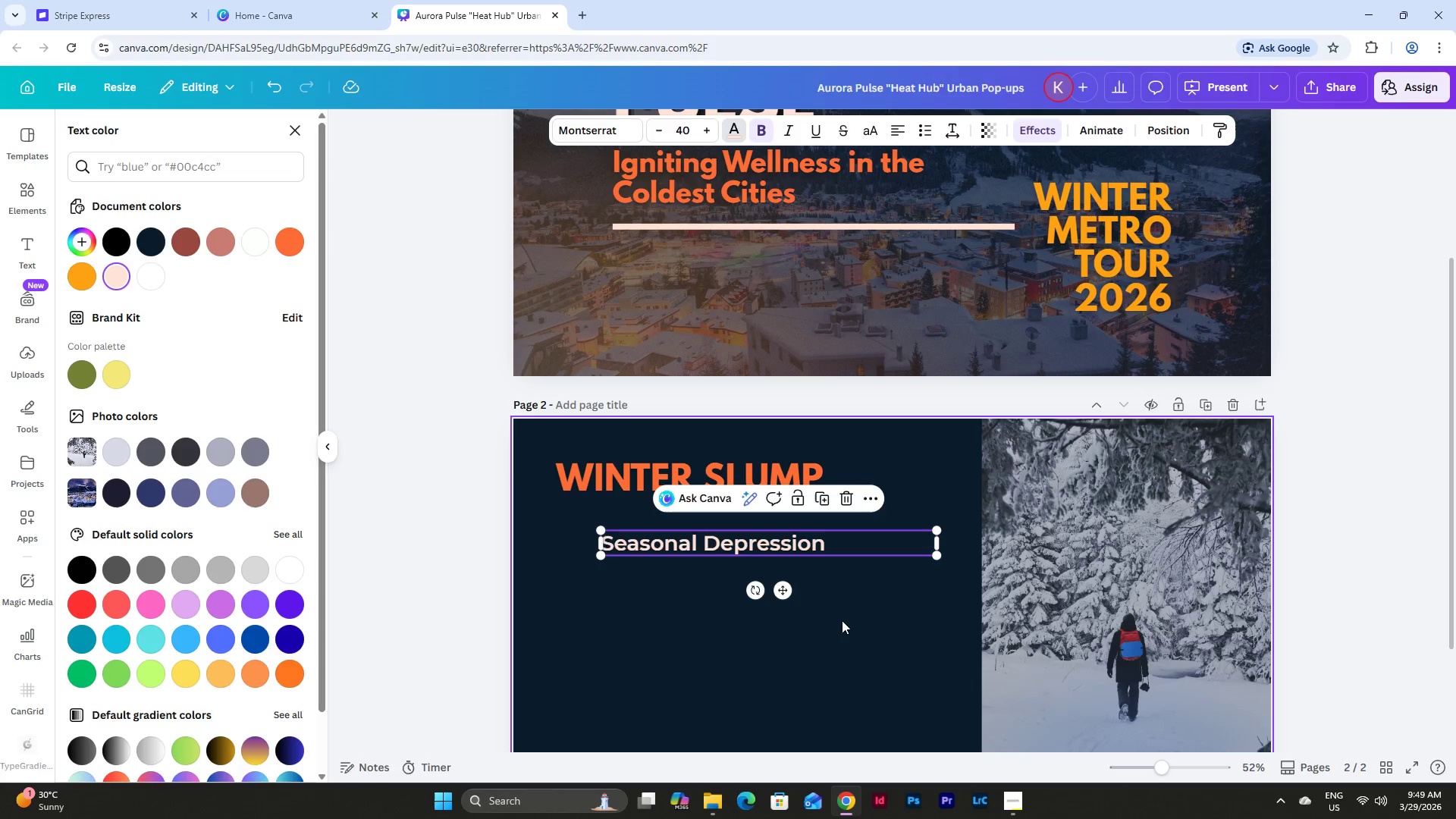 
scroll: coordinate [852, 536], scroll_direction: down, amount: 2.0
 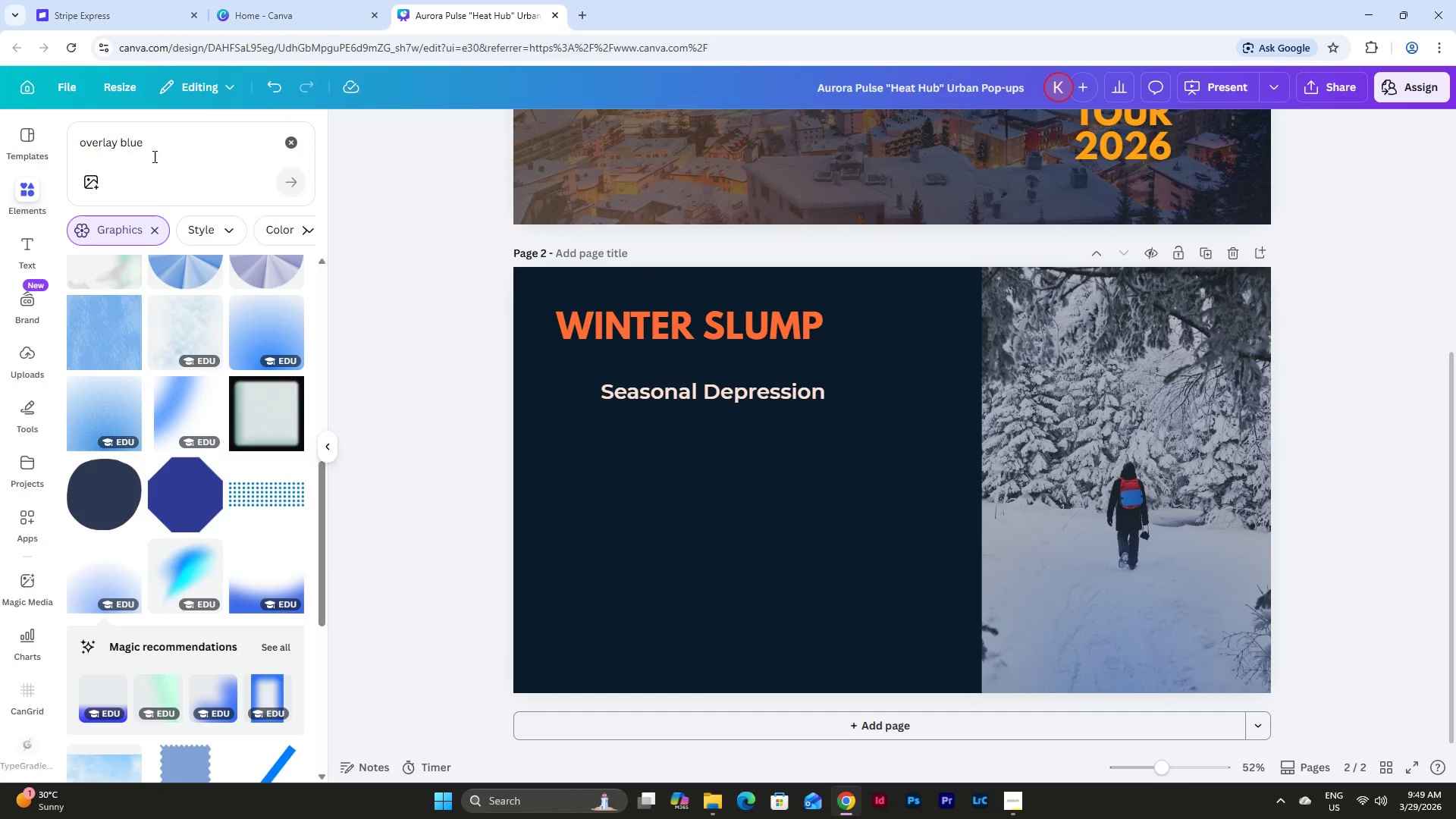 
left_click_drag(start_coordinate=[175, 155], to_coordinate=[69, 146])
 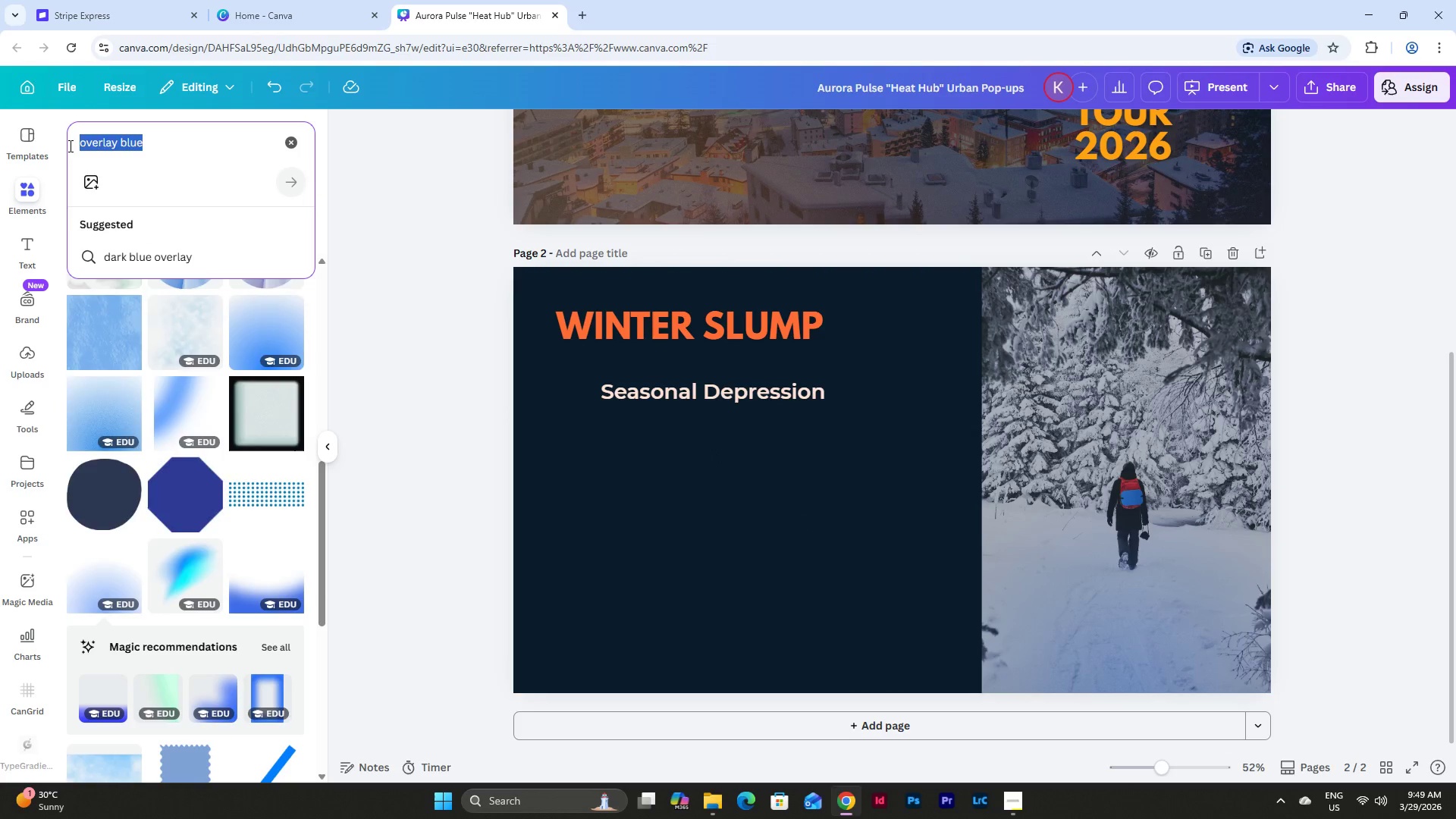 
key(C)
 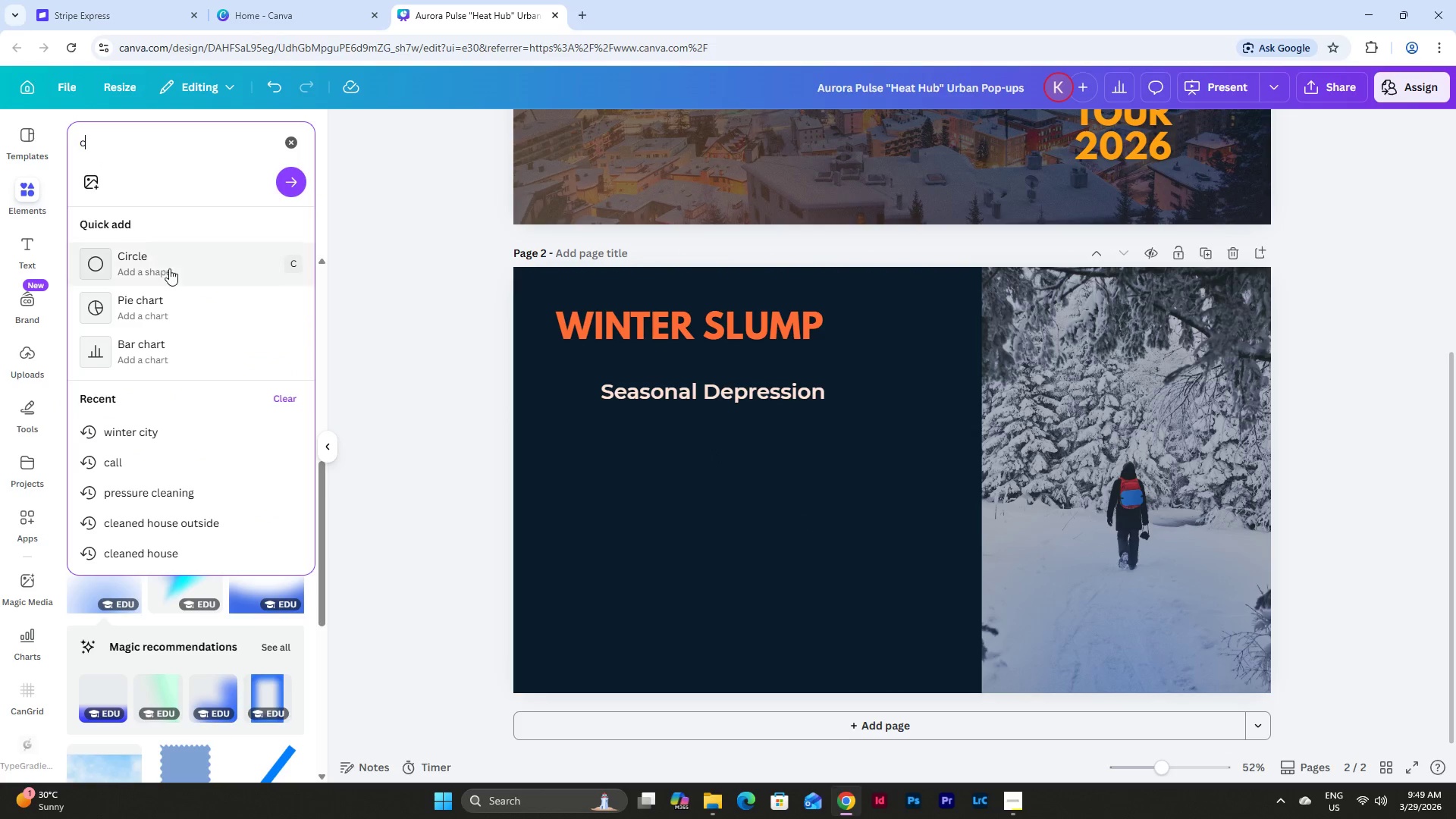 
left_click([169, 268])
 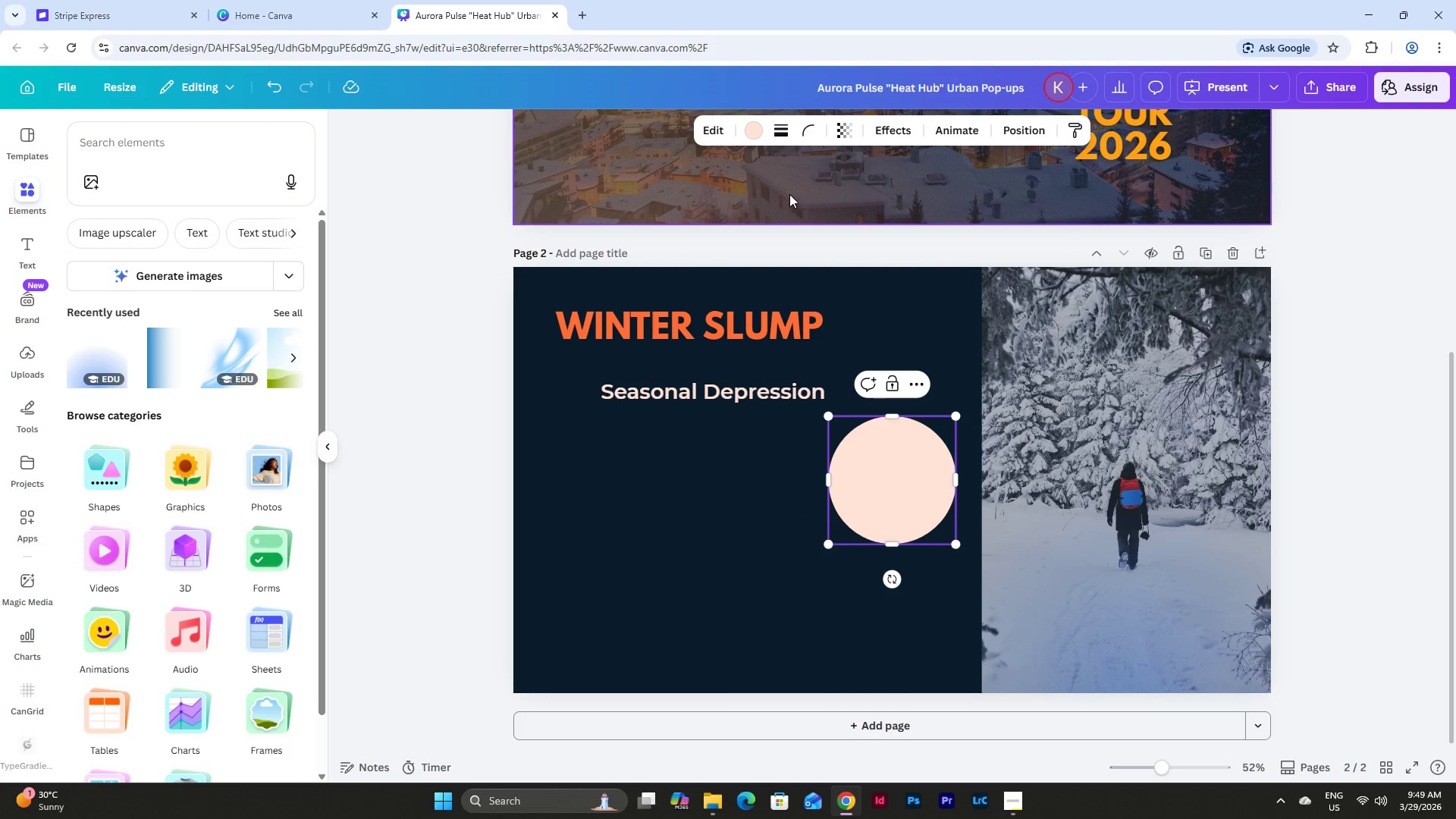 
left_click([755, 128])
 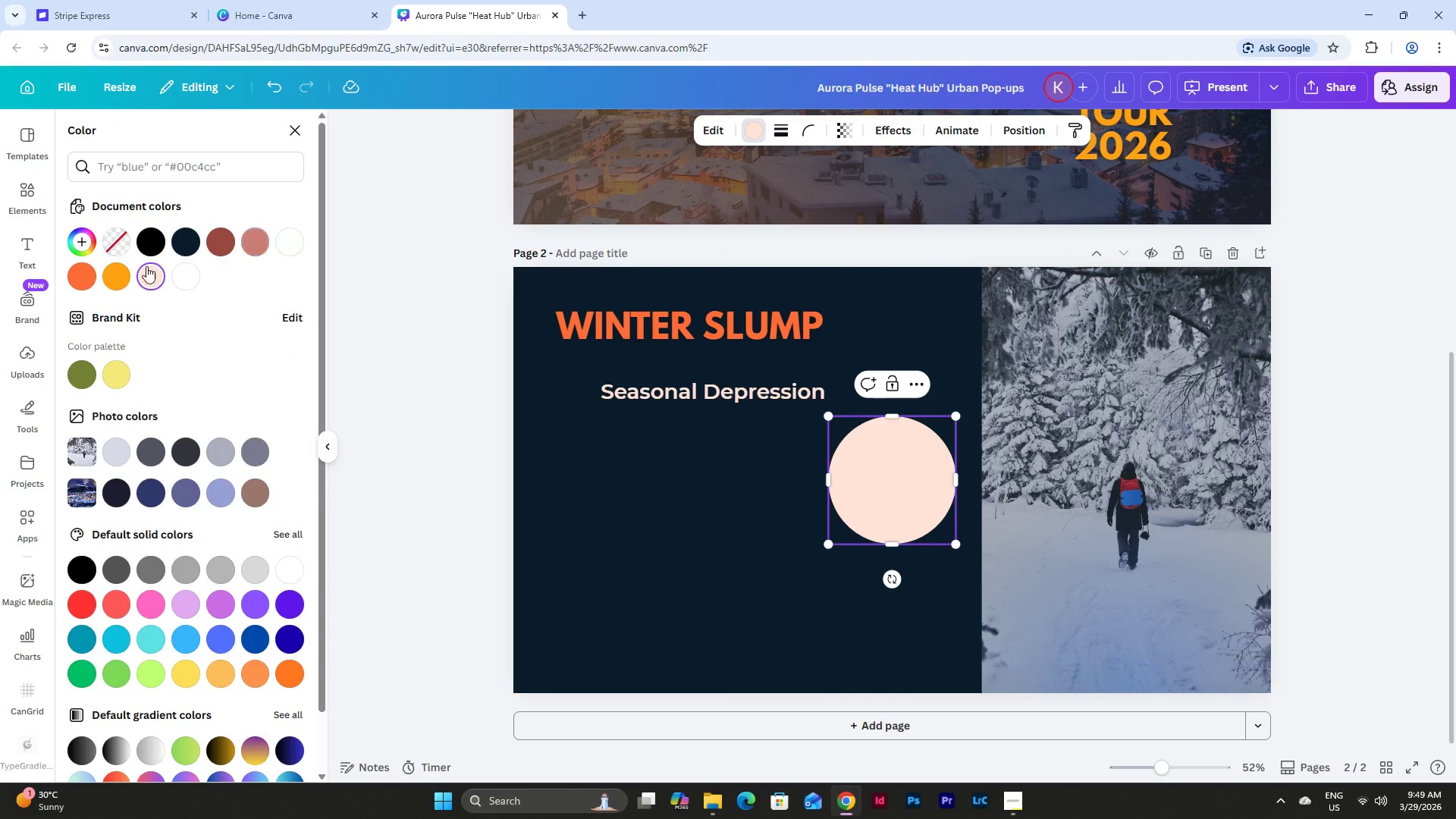 
left_click([115, 279])
 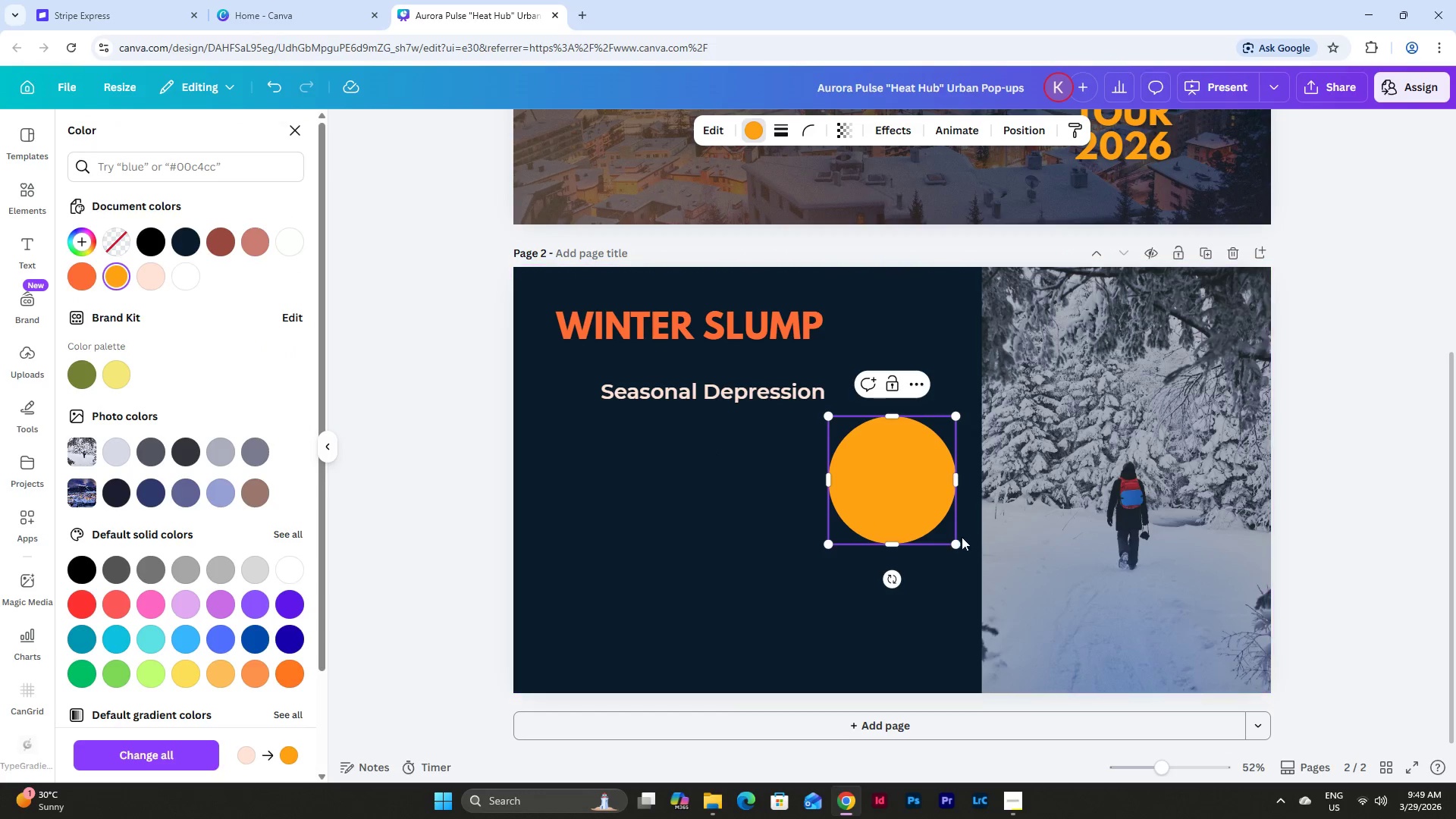 
left_click_drag(start_coordinate=[956, 541], to_coordinate=[847, 432])
 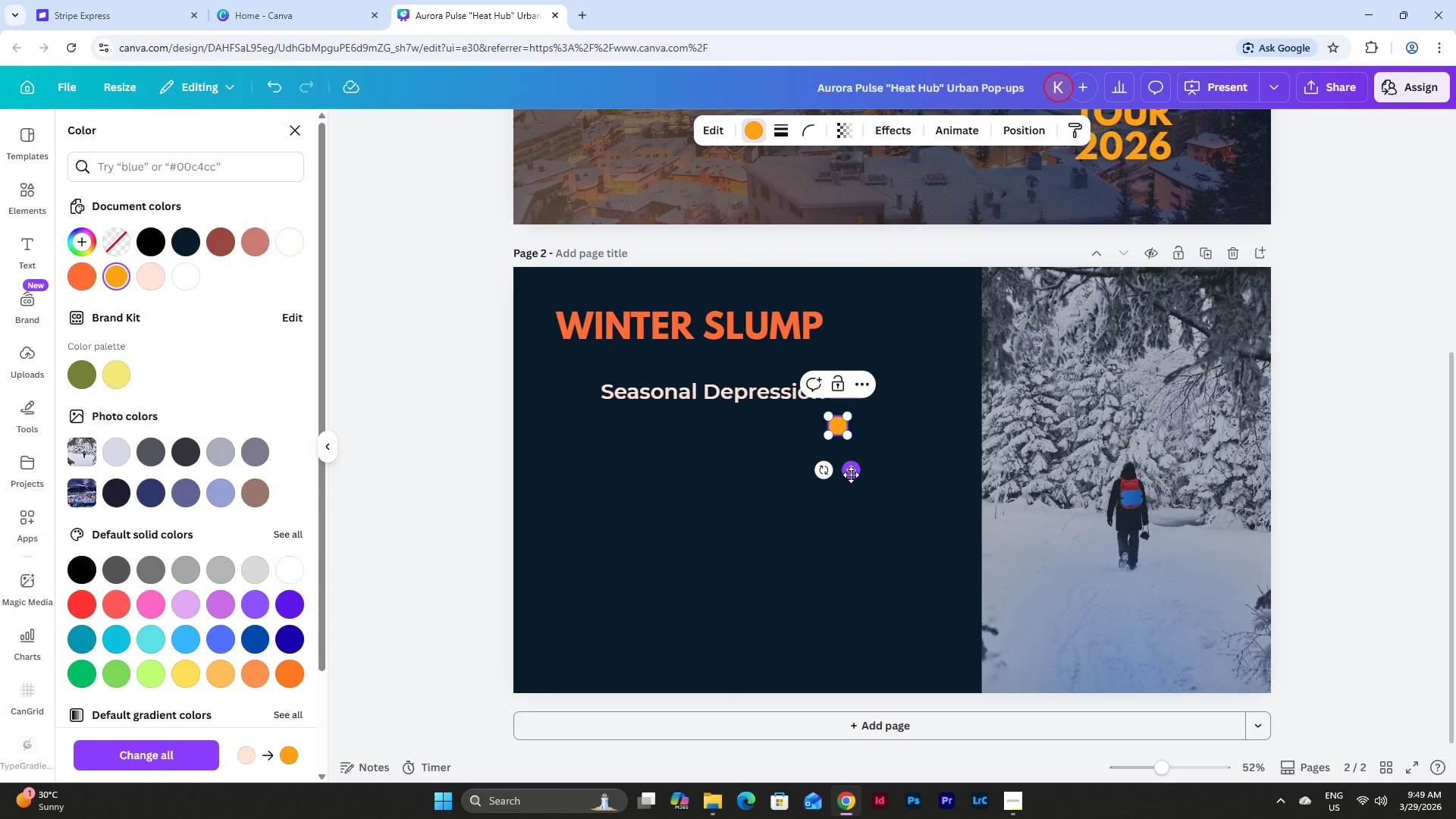 
left_click_drag(start_coordinate=[851, 472], to_coordinate=[589, 439])
 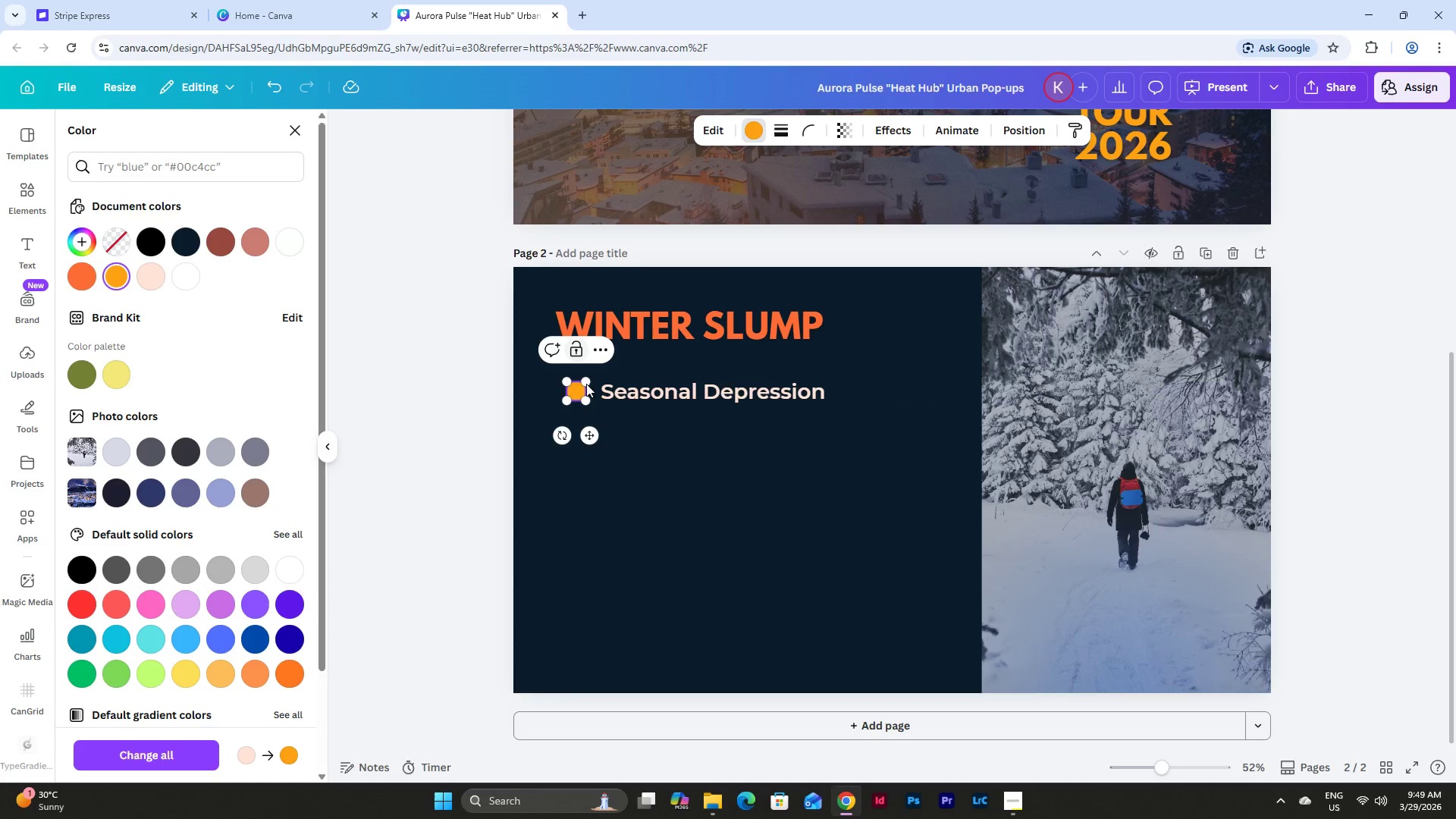 
left_click([682, 441])
 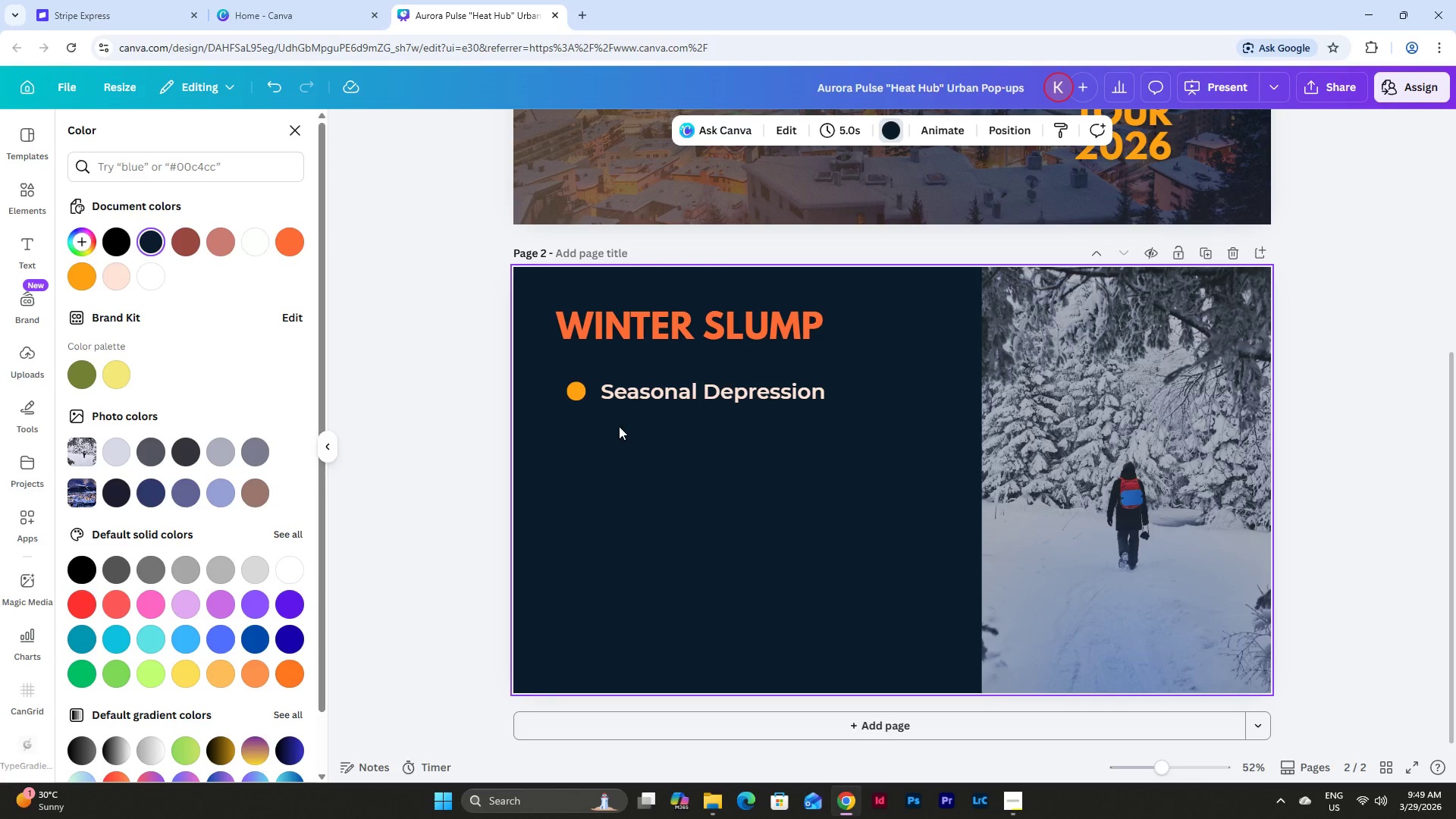 
left_click_drag(start_coordinate=[752, 450], to_coordinate=[562, 369])
 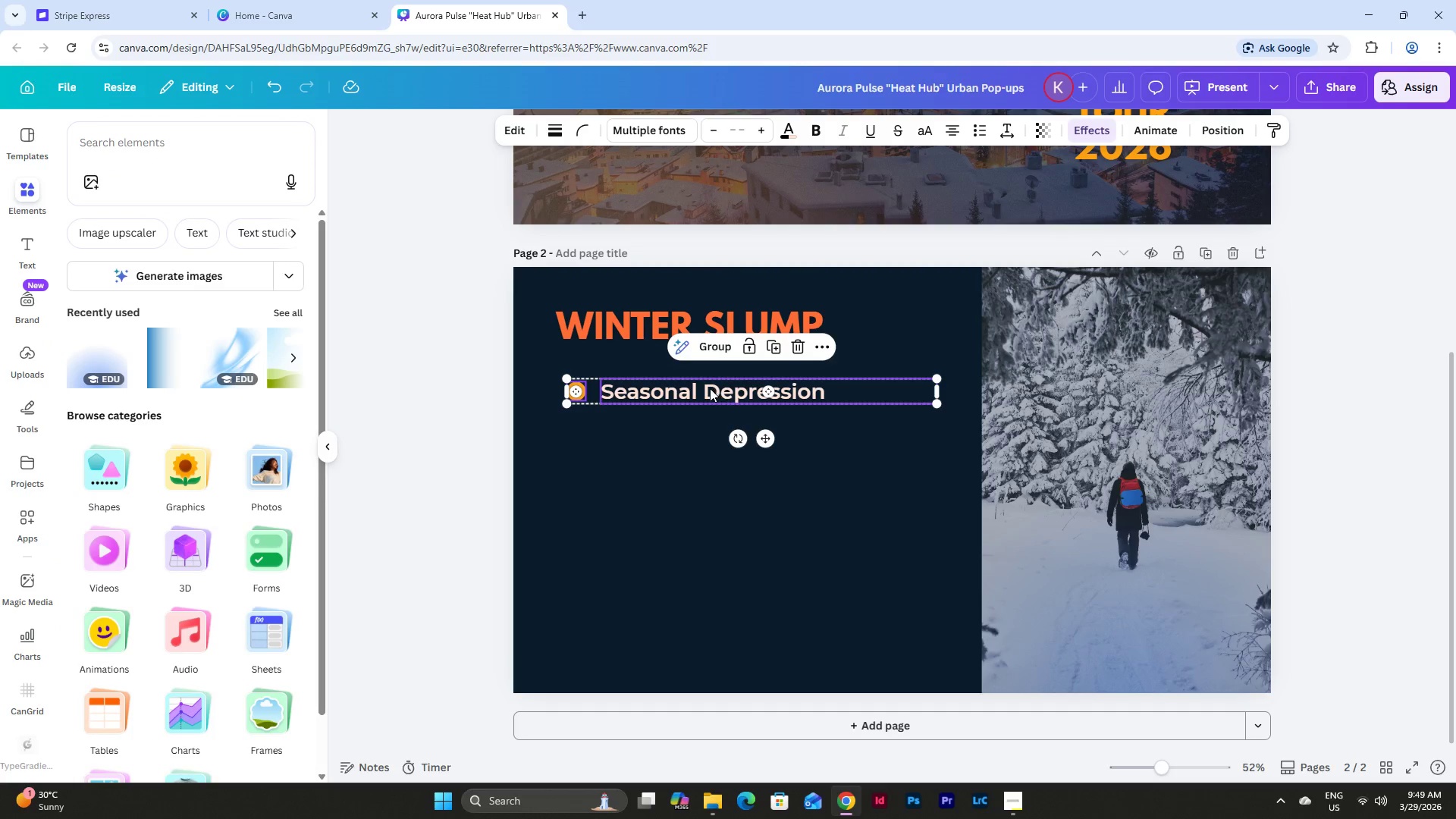 
left_click_drag(start_coordinate=[710, 388], to_coordinate=[726, 391])
 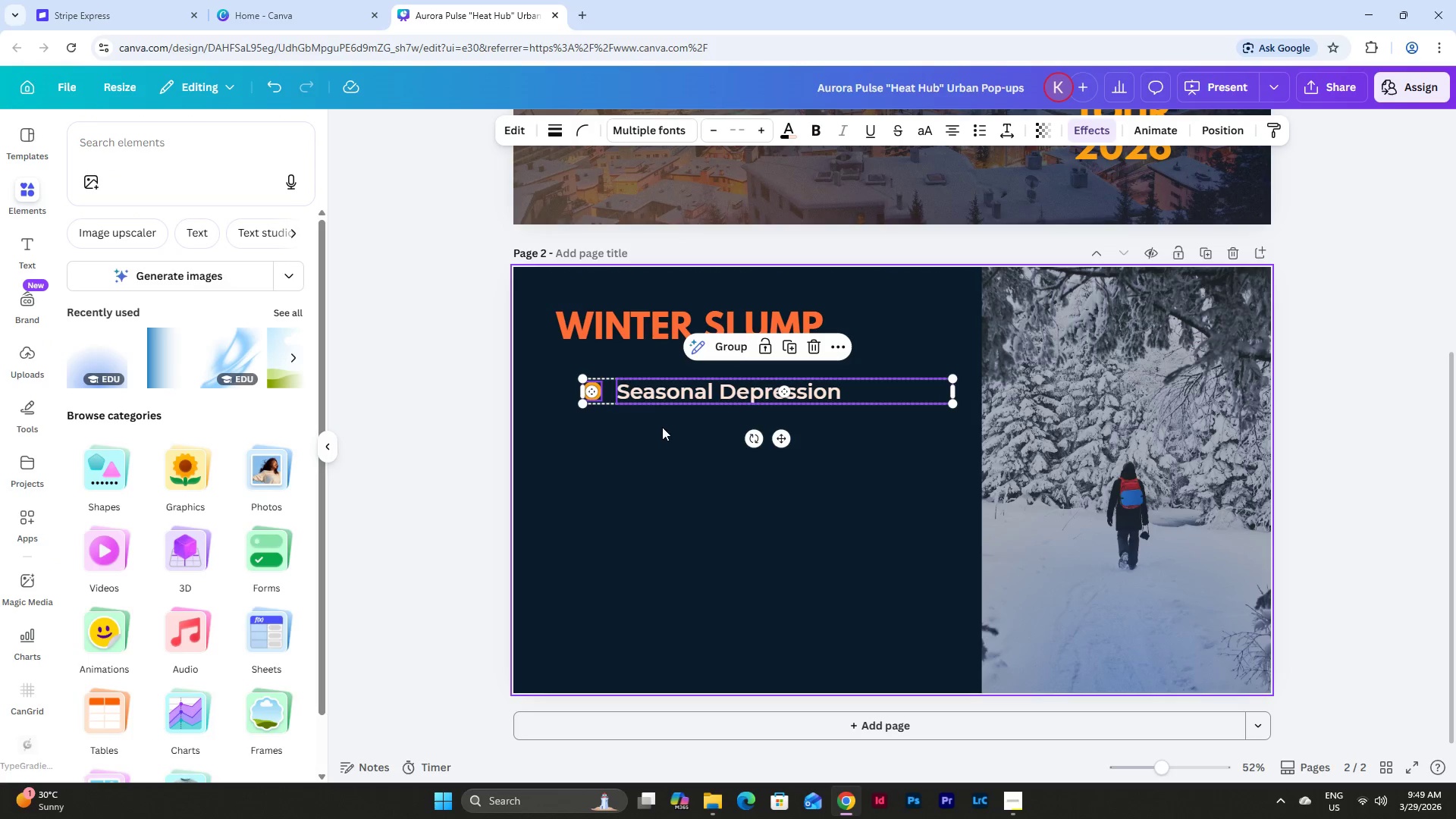 
left_click([662, 427])
 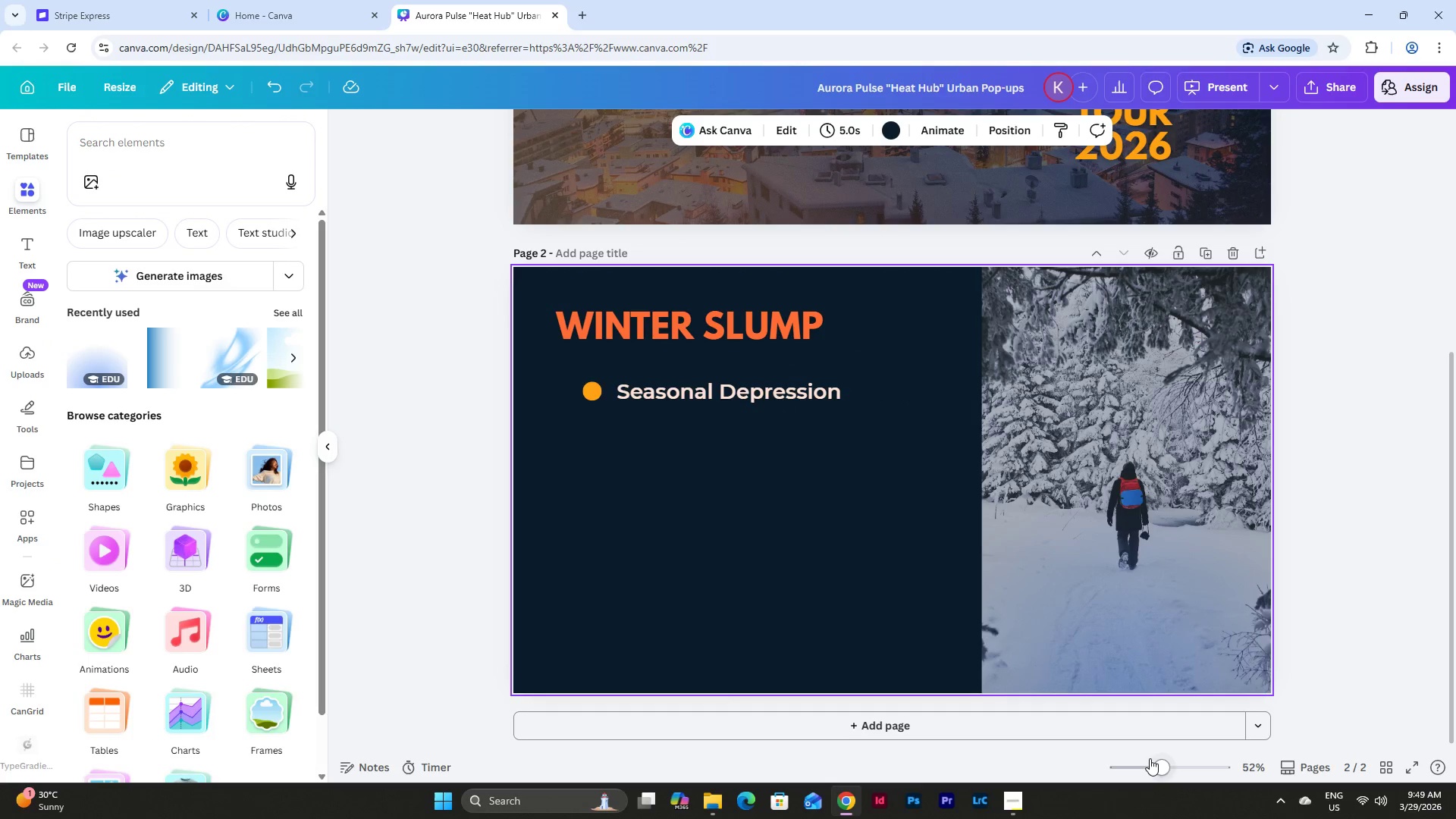 
left_click_drag(start_coordinate=[1158, 762], to_coordinate=[1177, 766])
 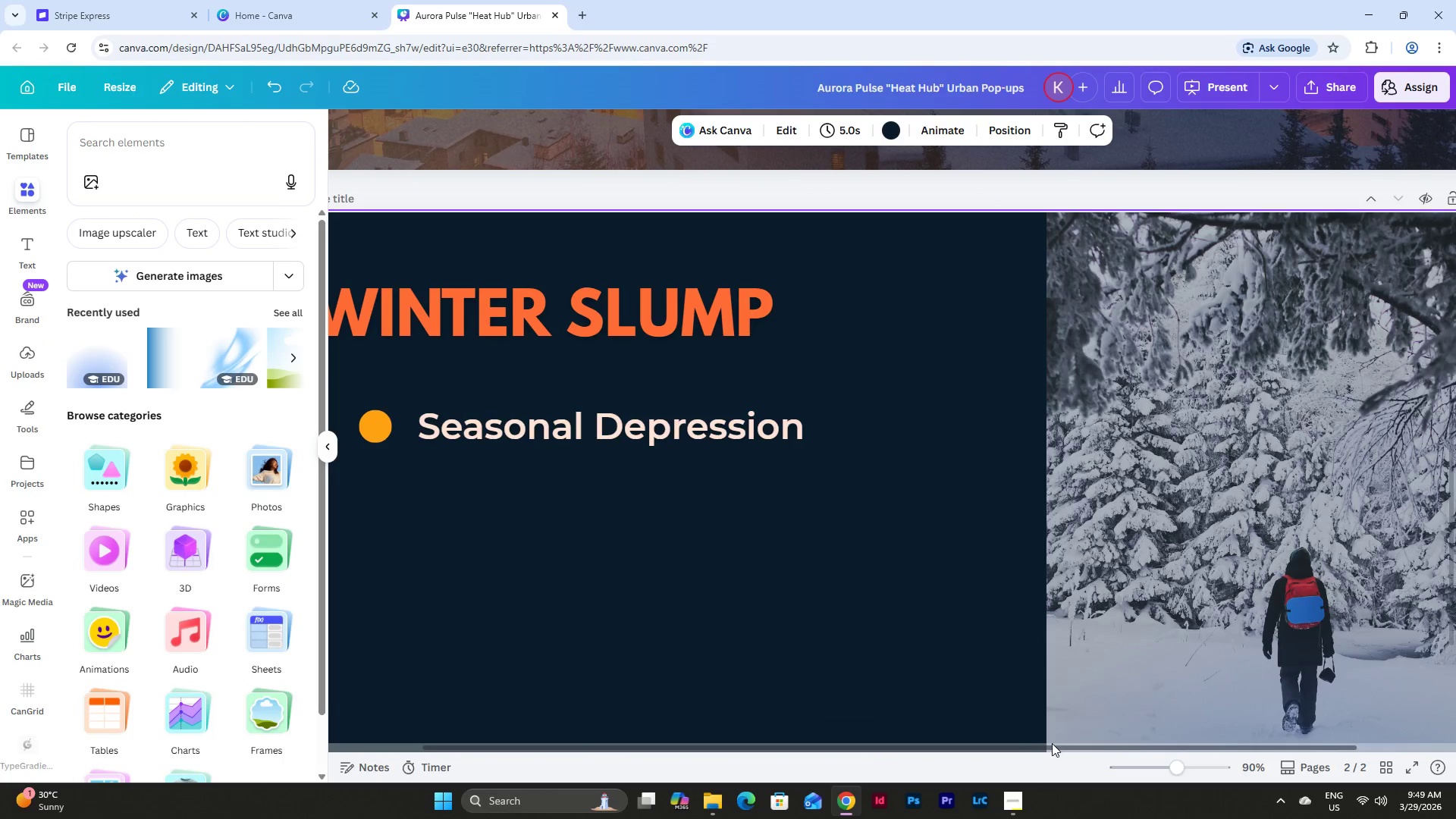 
left_click_drag(start_coordinate=[1054, 743], to_coordinate=[764, 738])
 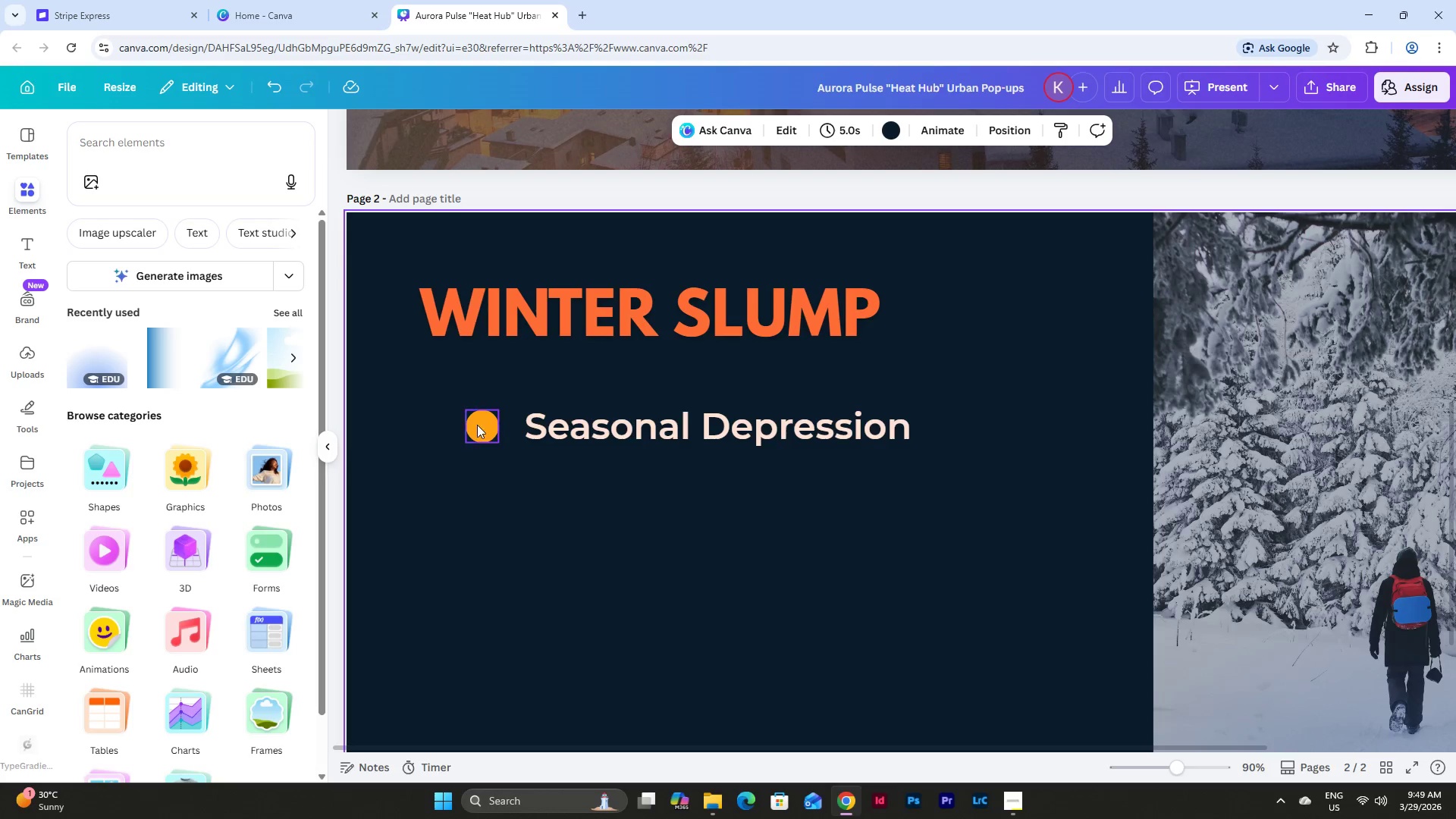 
left_click([477, 424])
 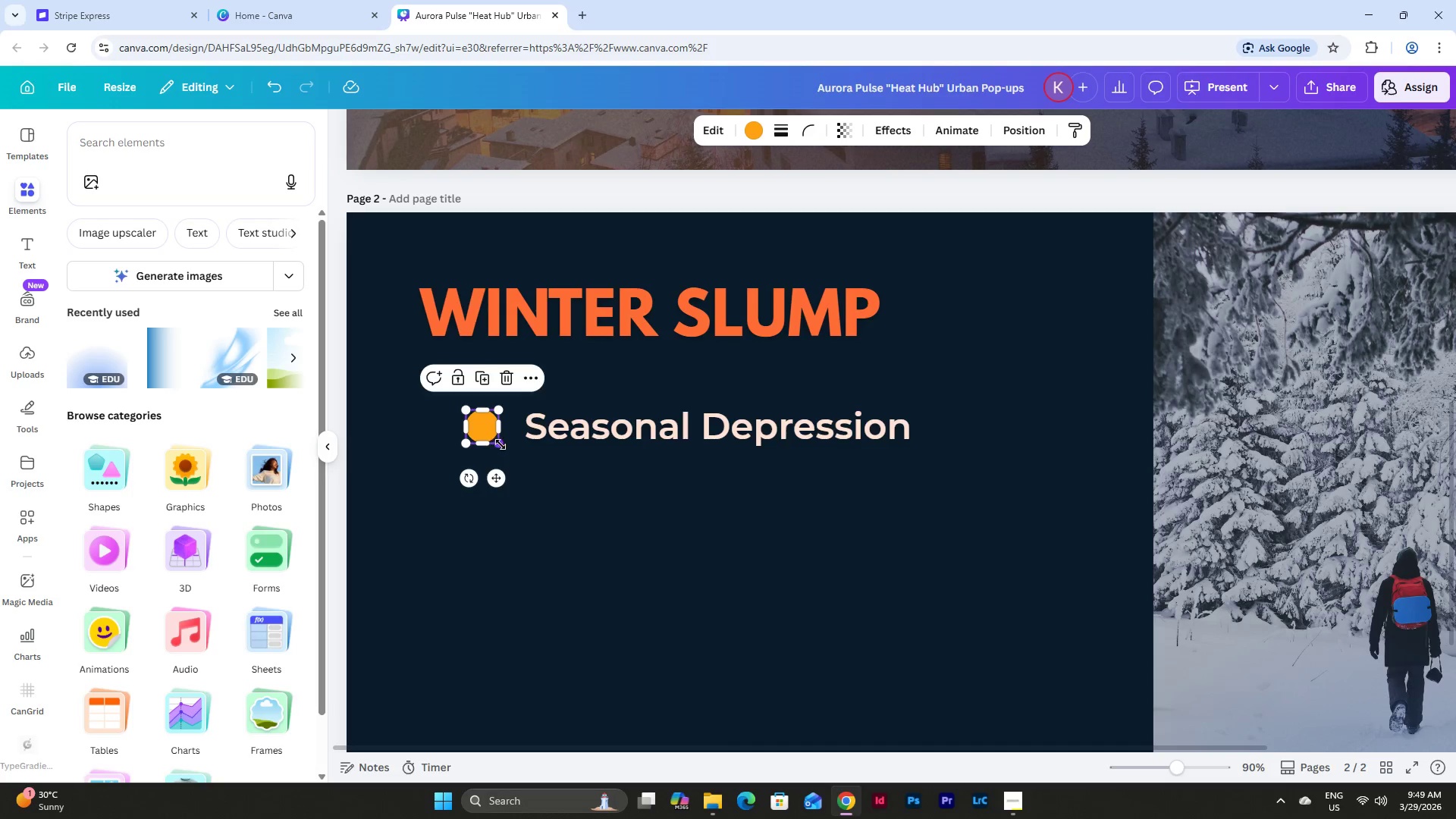 
left_click_drag(start_coordinate=[500, 444], to_coordinate=[488, 435])
 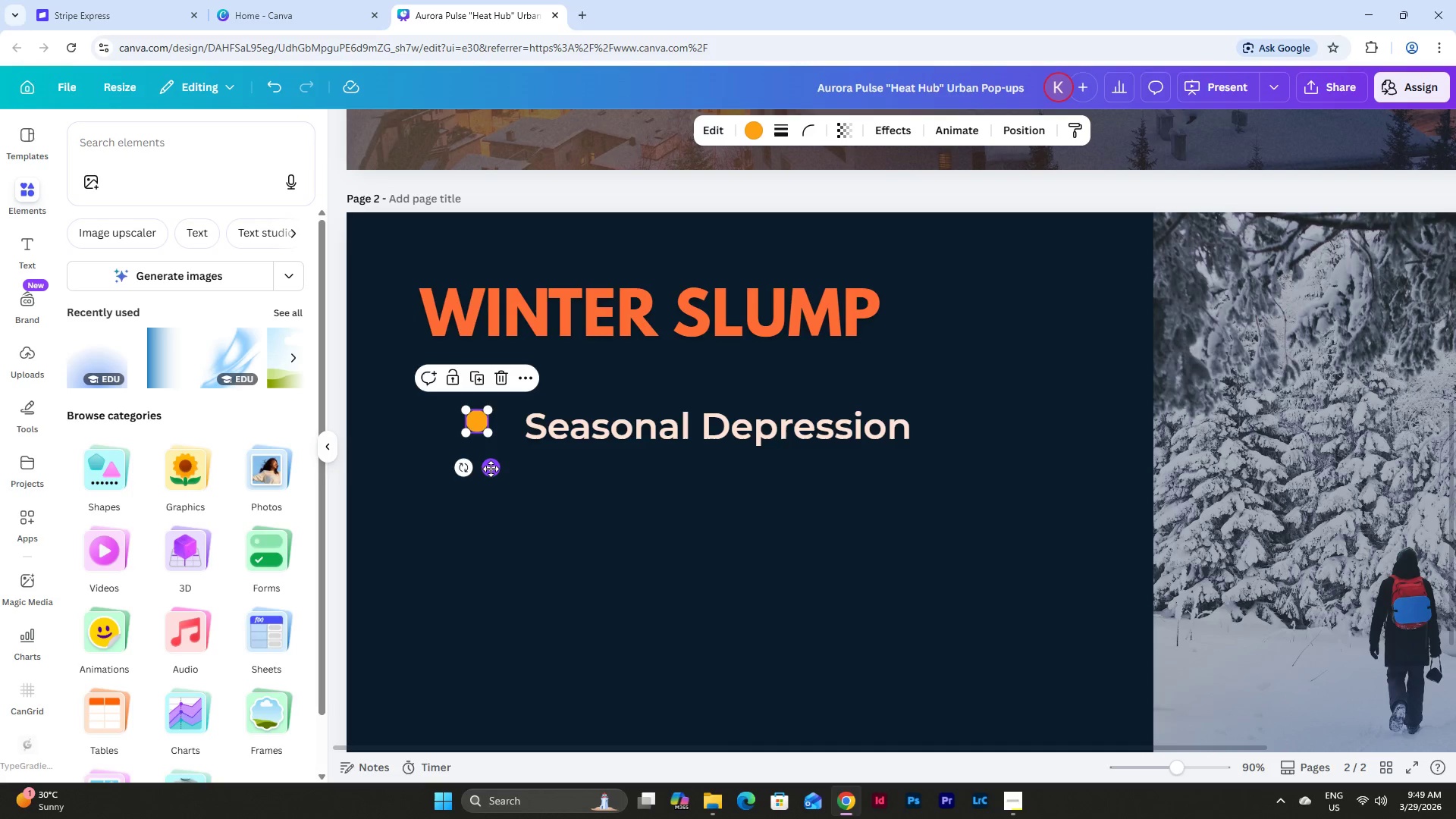 
left_click_drag(start_coordinate=[491, 469], to_coordinate=[496, 472])
 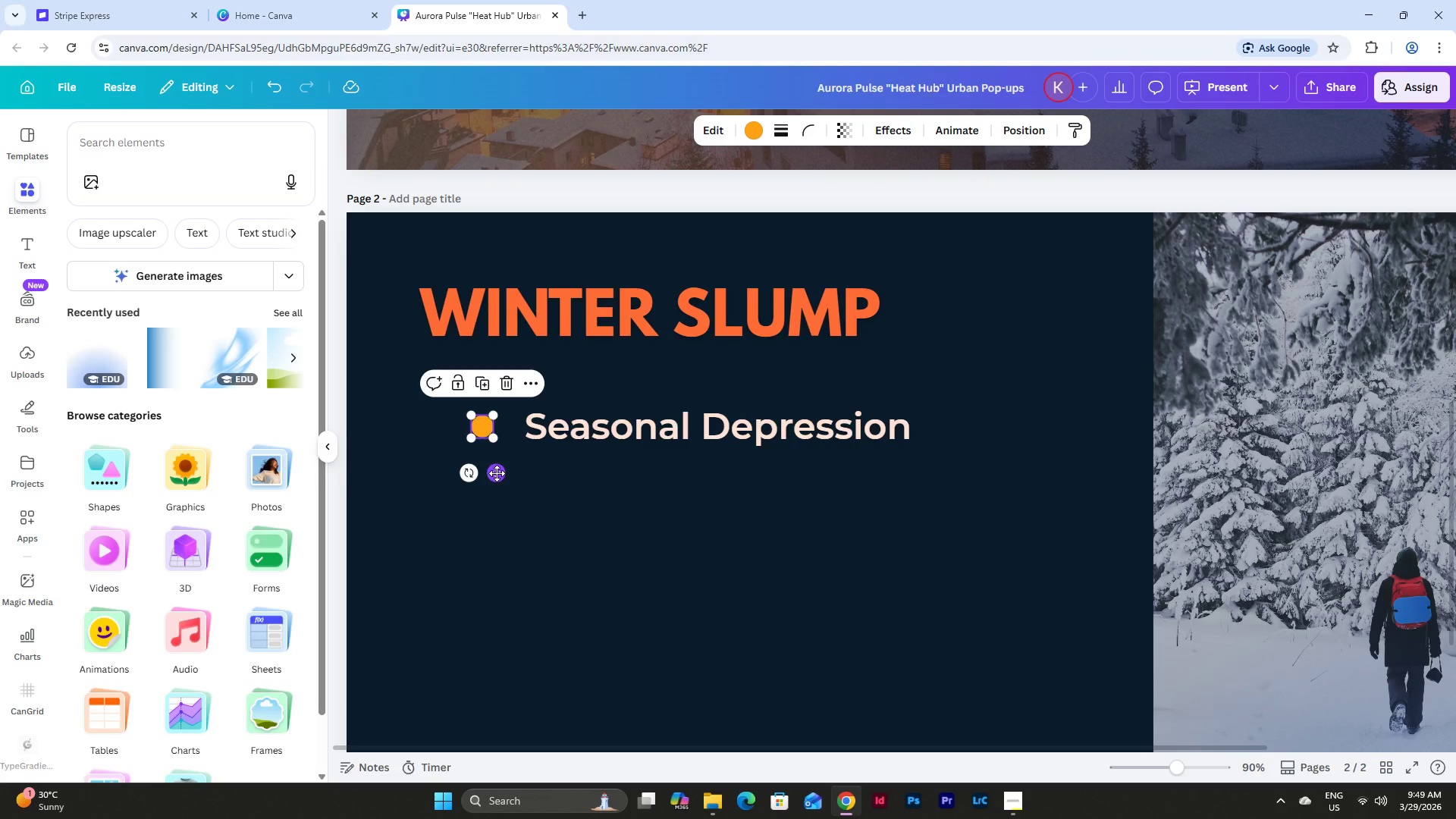 
left_click_drag(start_coordinate=[497, 473], to_coordinate=[505, 473])
 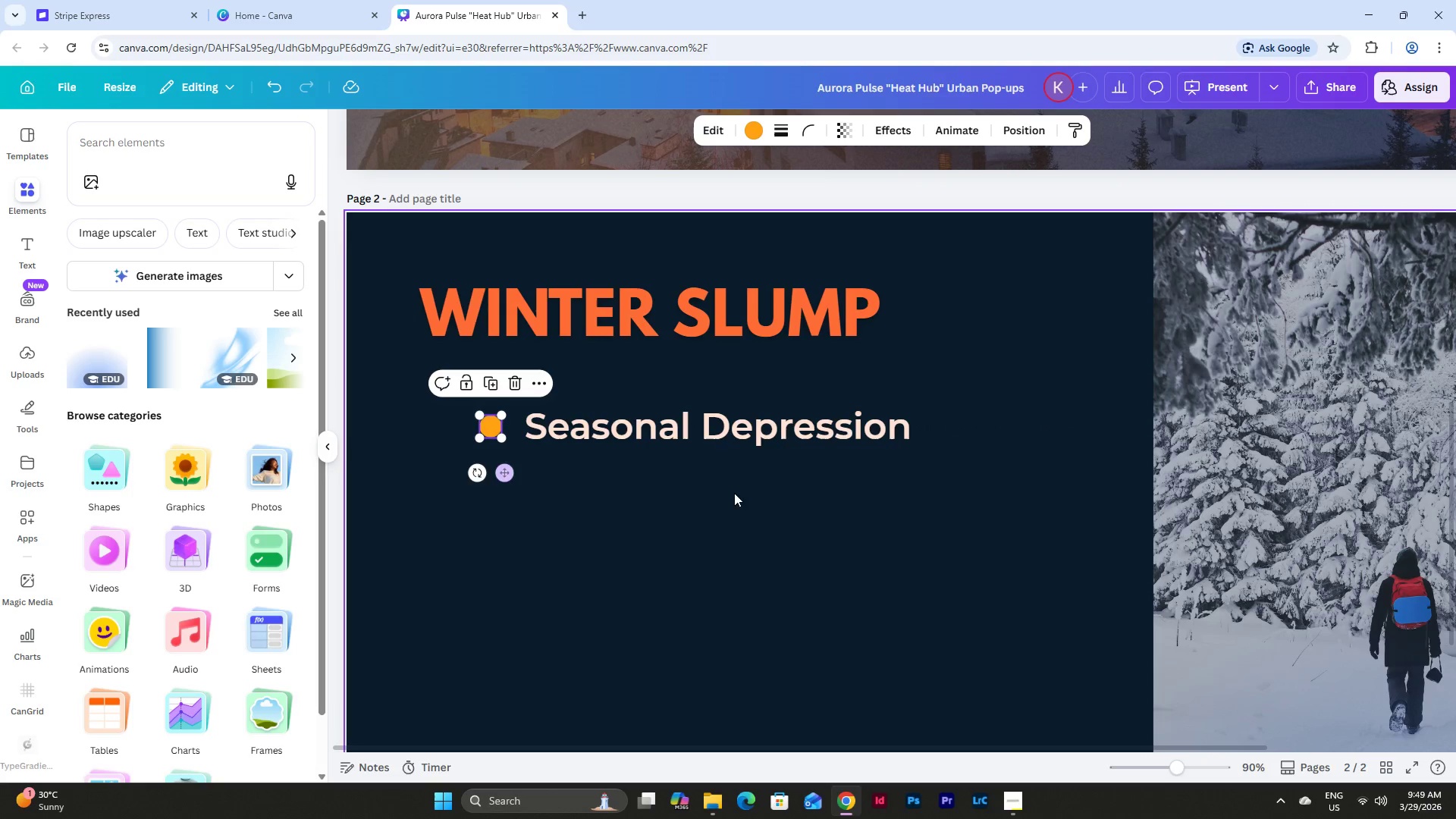 
left_click([745, 494])
 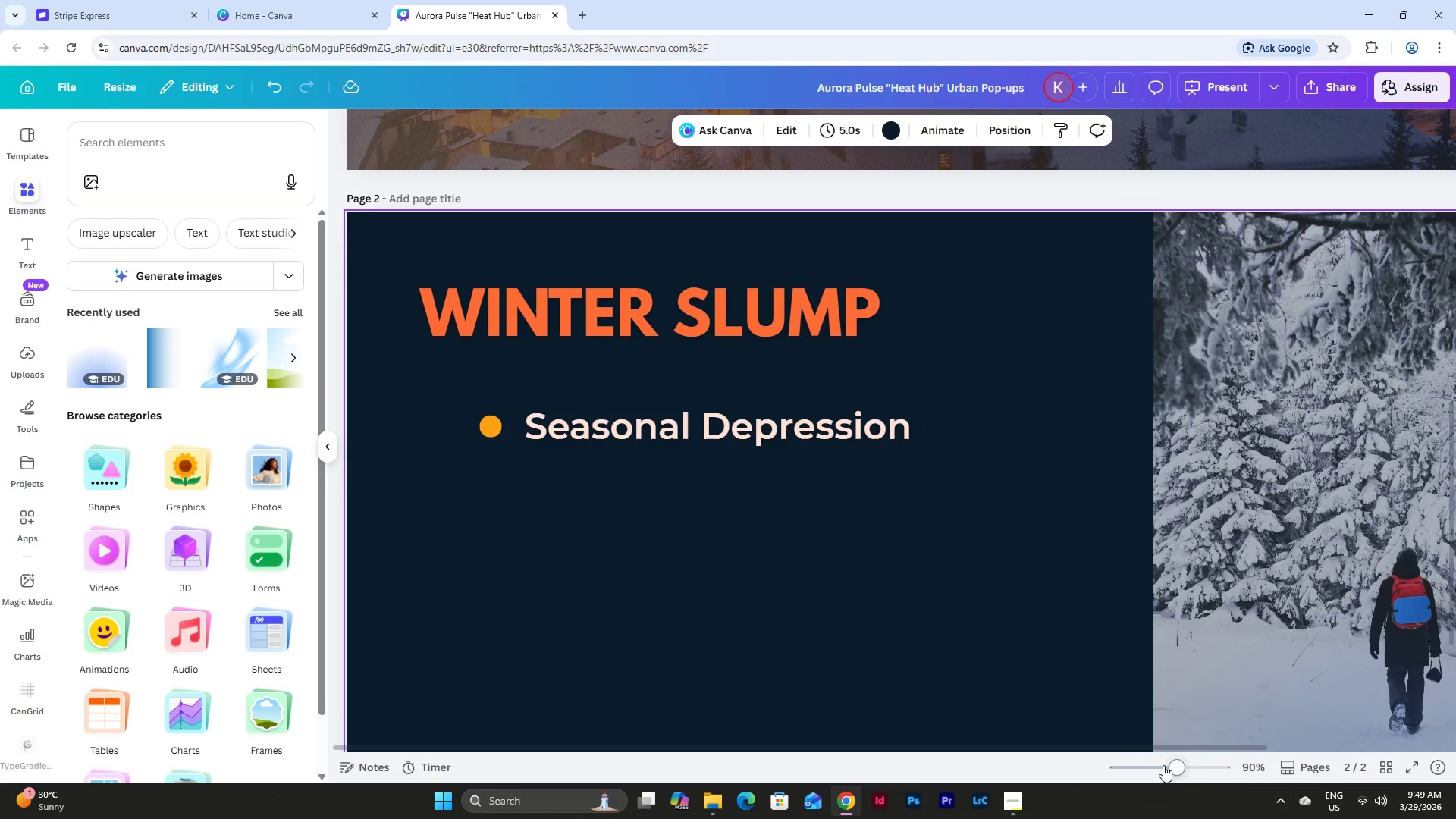 
left_click_drag(start_coordinate=[1167, 765], to_coordinate=[1159, 763])
 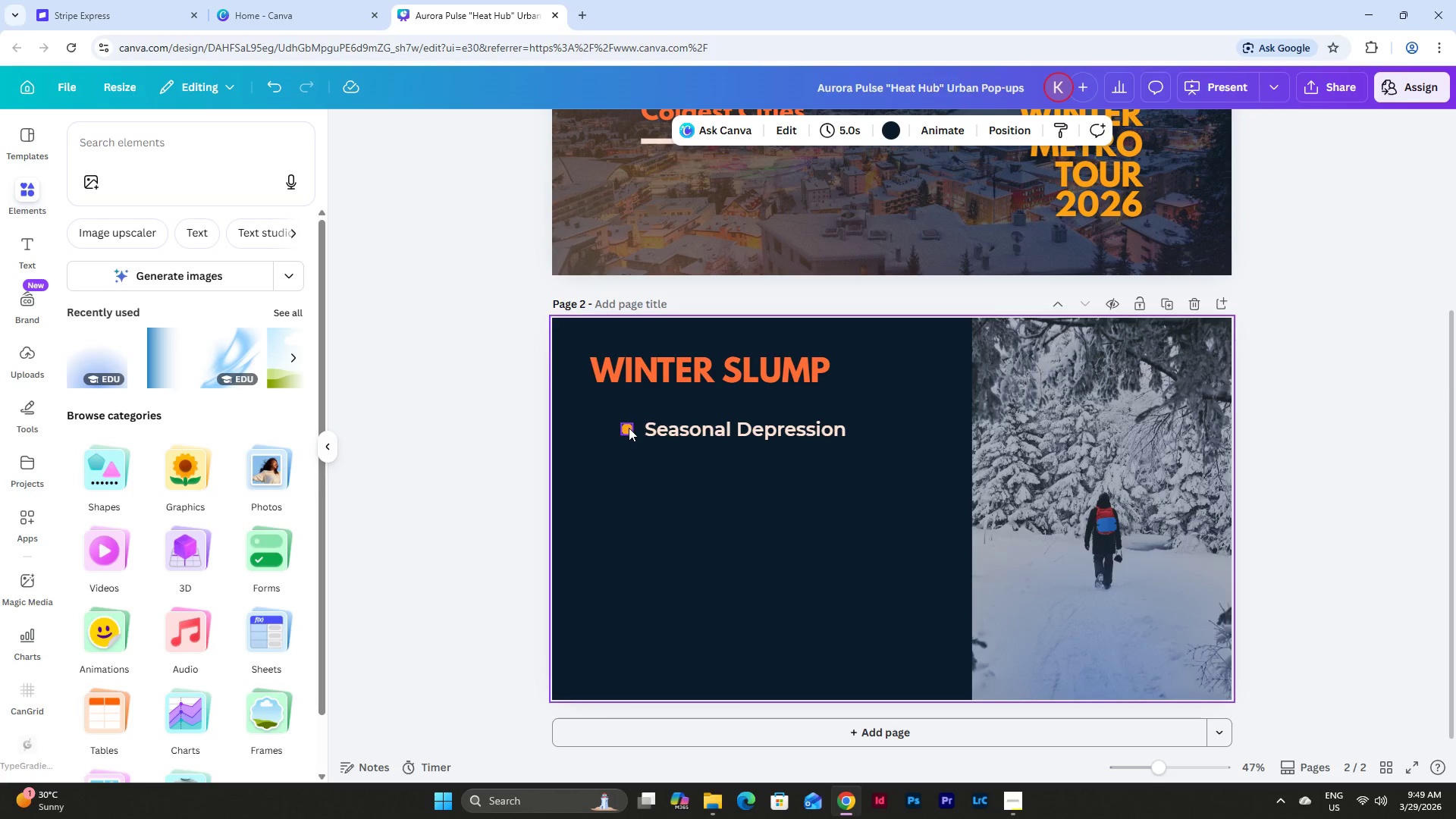 
hold_key(key=ShiftLeft, duration=1.09)
left_click([628, 429])
 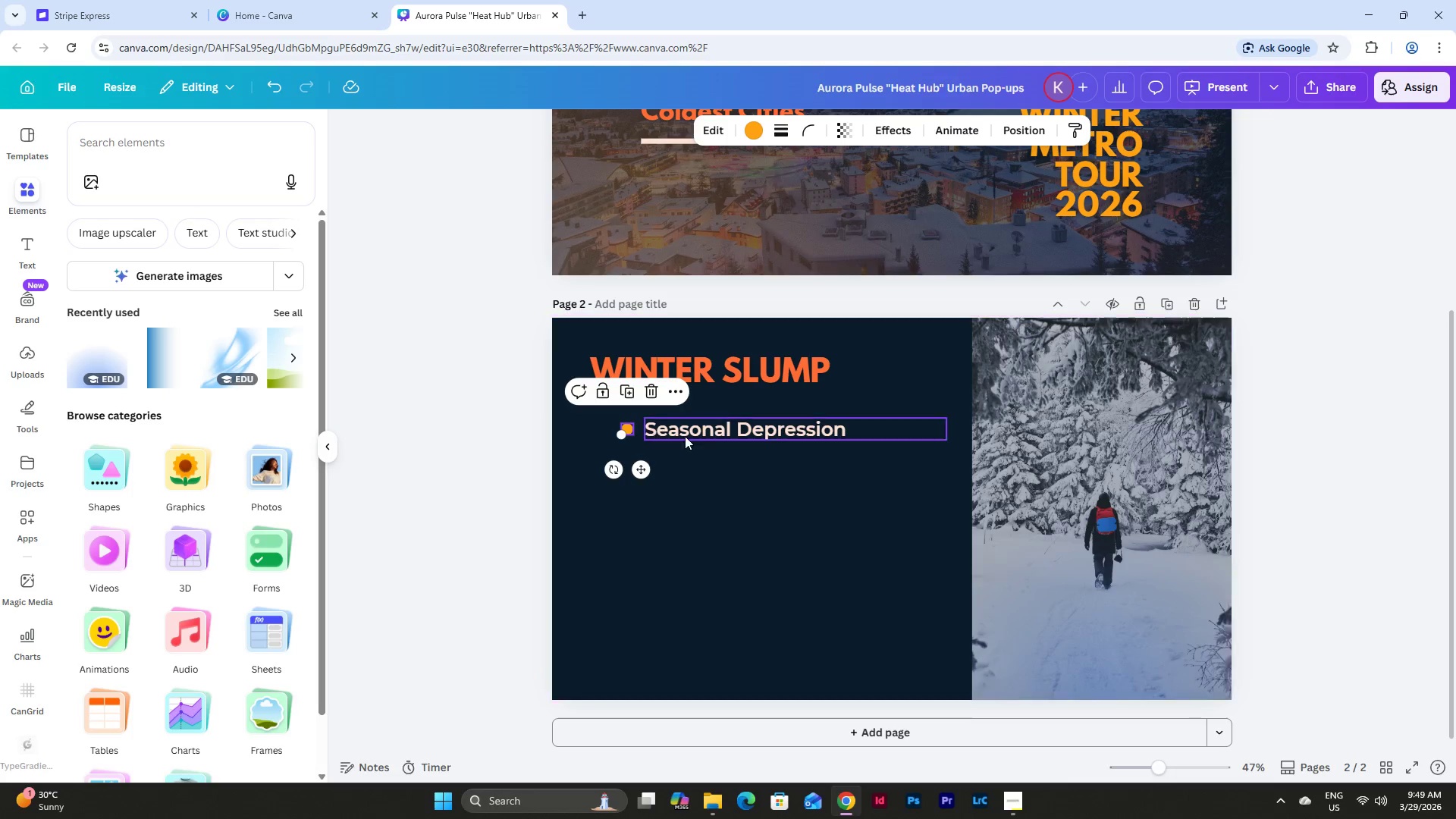 
double_click([702, 438])
 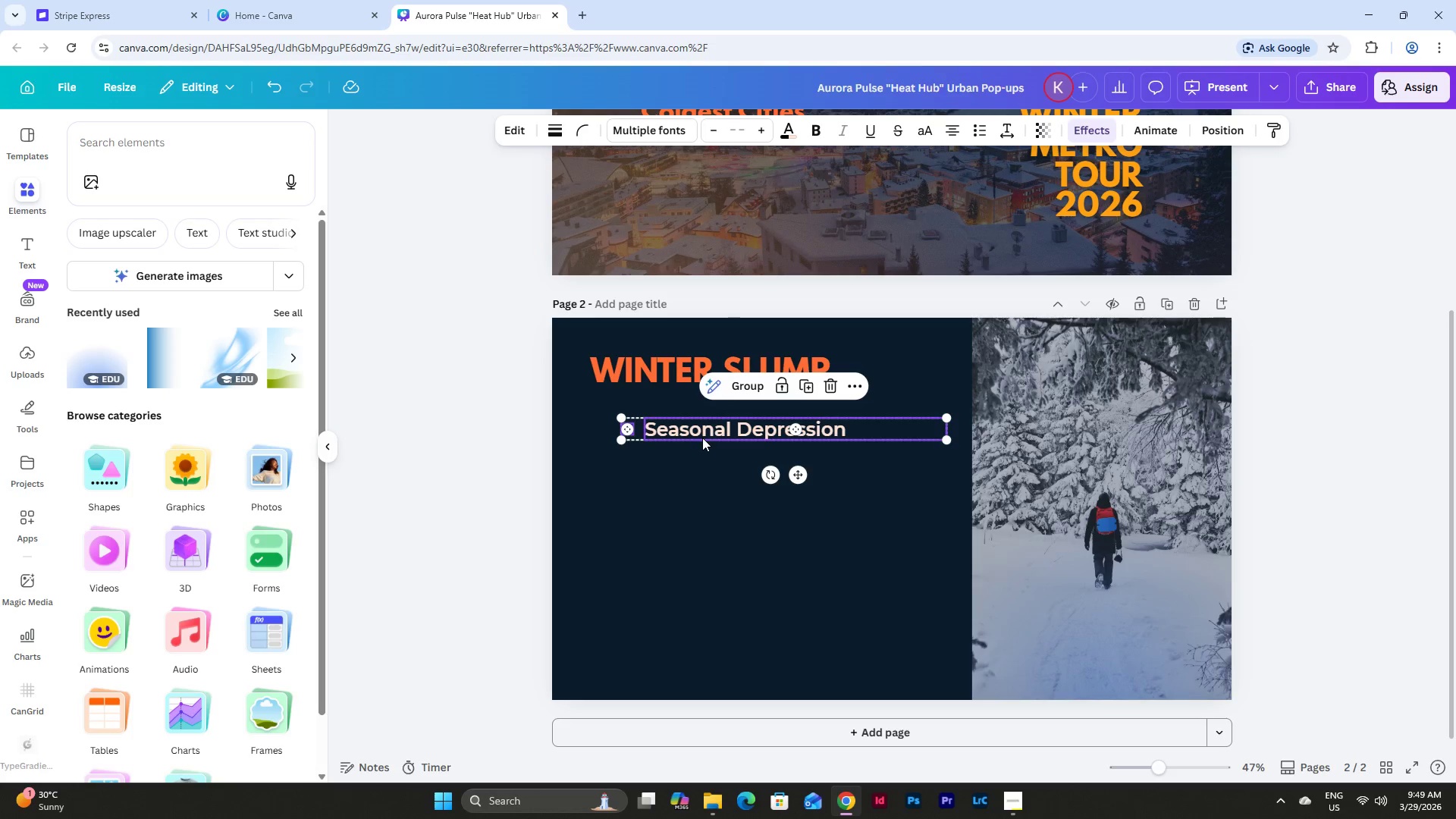 
hold_key(key=ShiftLeft, duration=7.16)
left_click([805, 385])
 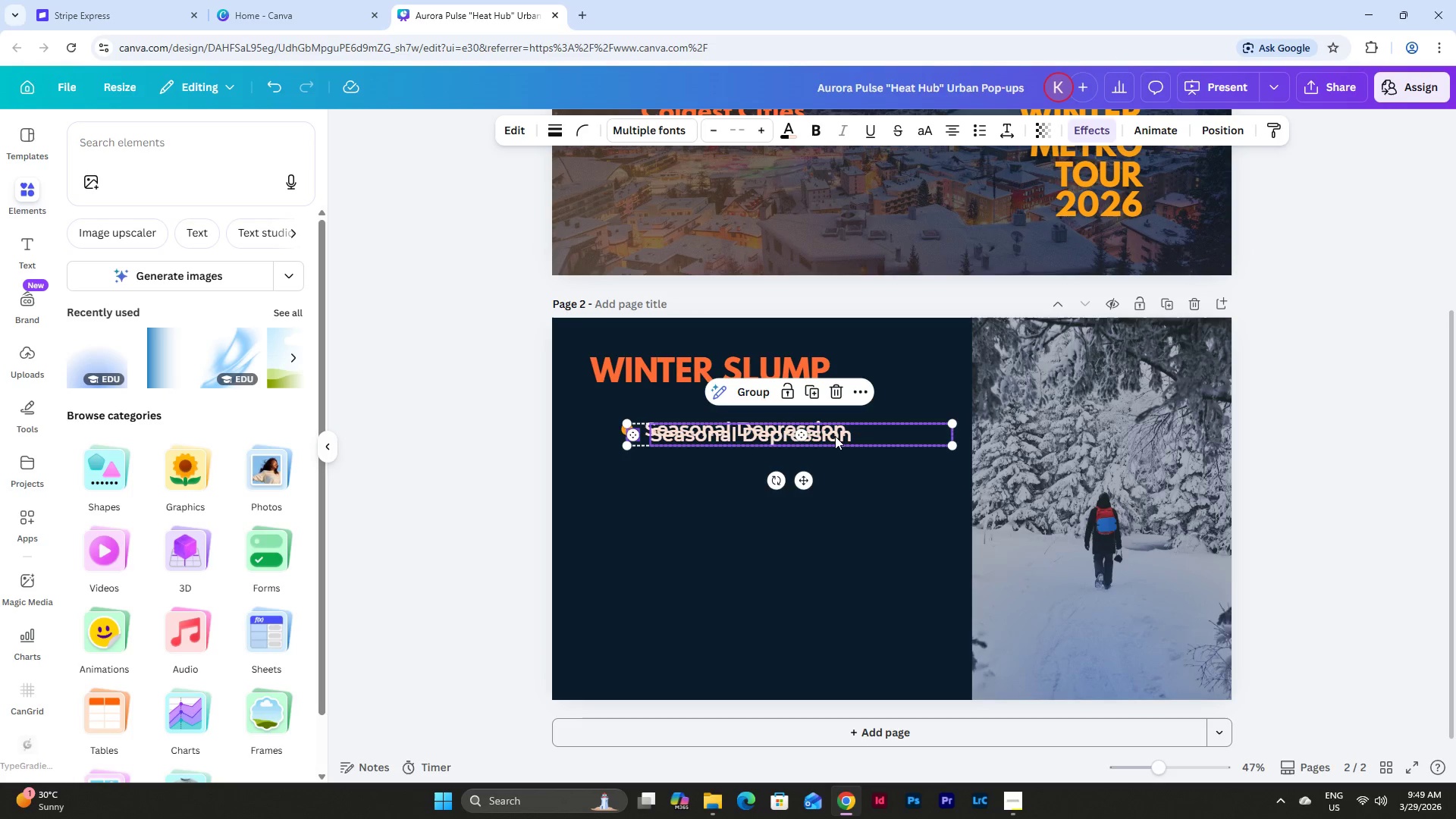 
left_click_drag(start_coordinate=[835, 435], to_coordinate=[827, 465])
 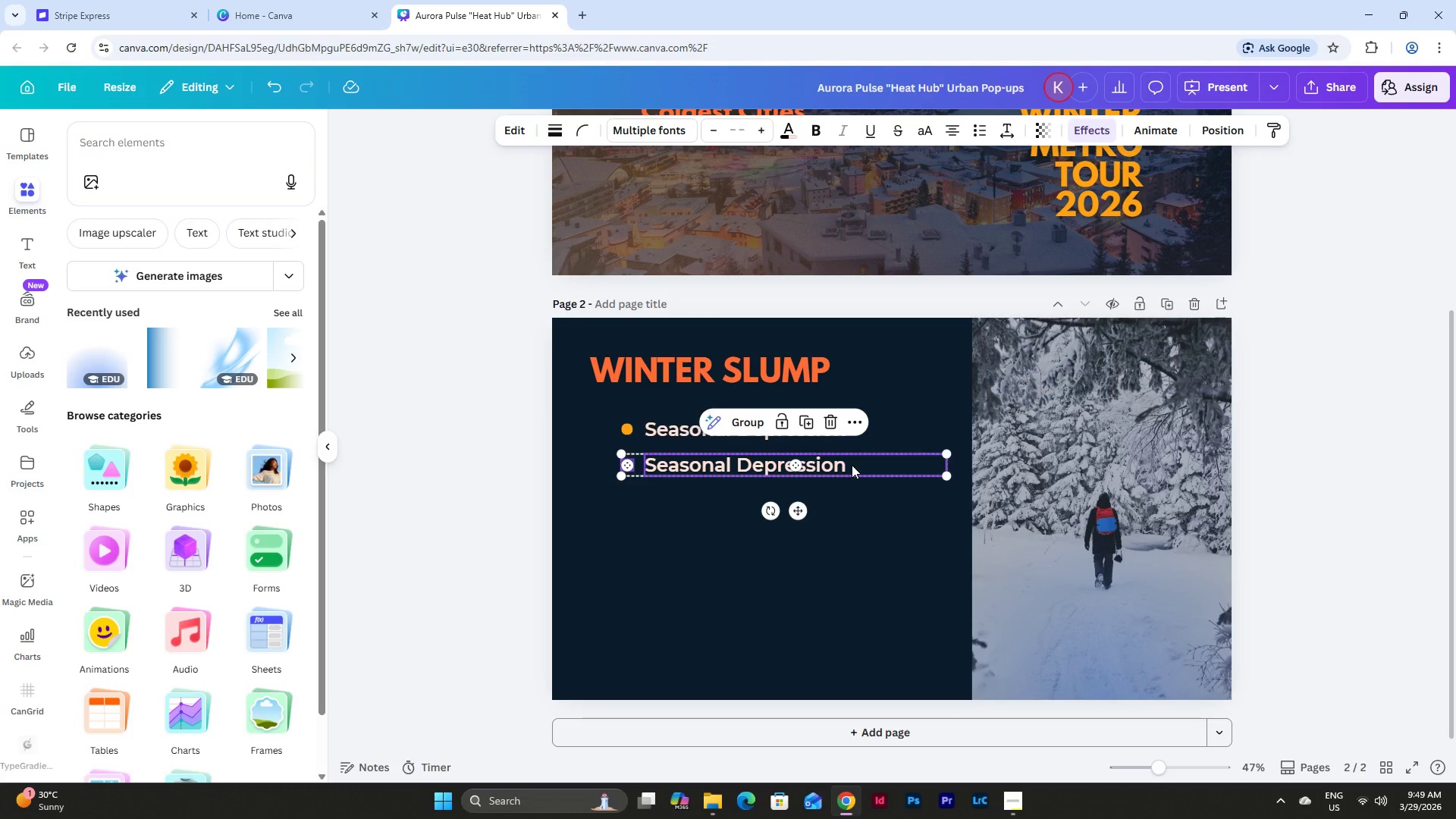 
left_click([852, 465])
 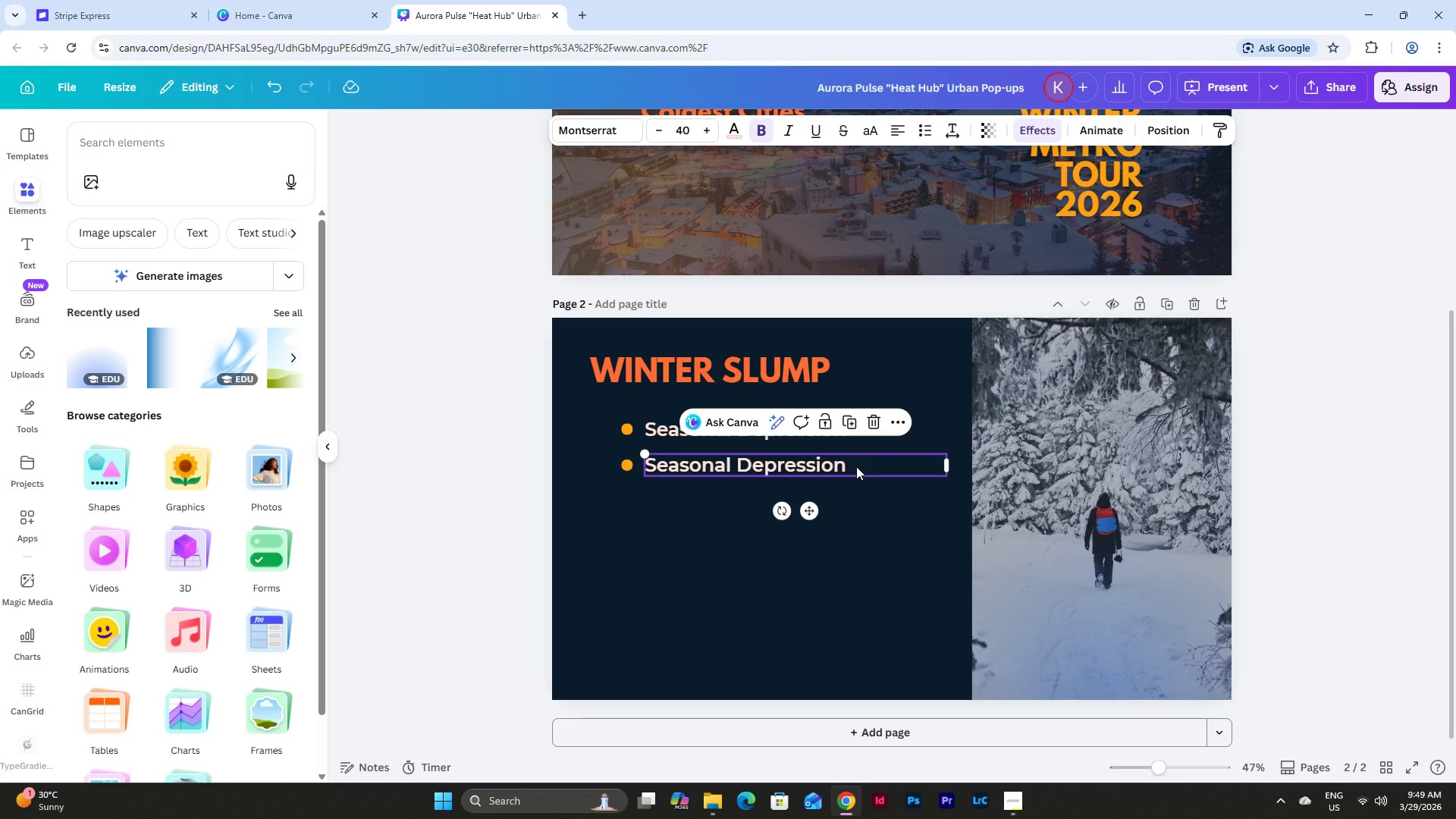 
left_click([856, 466])
 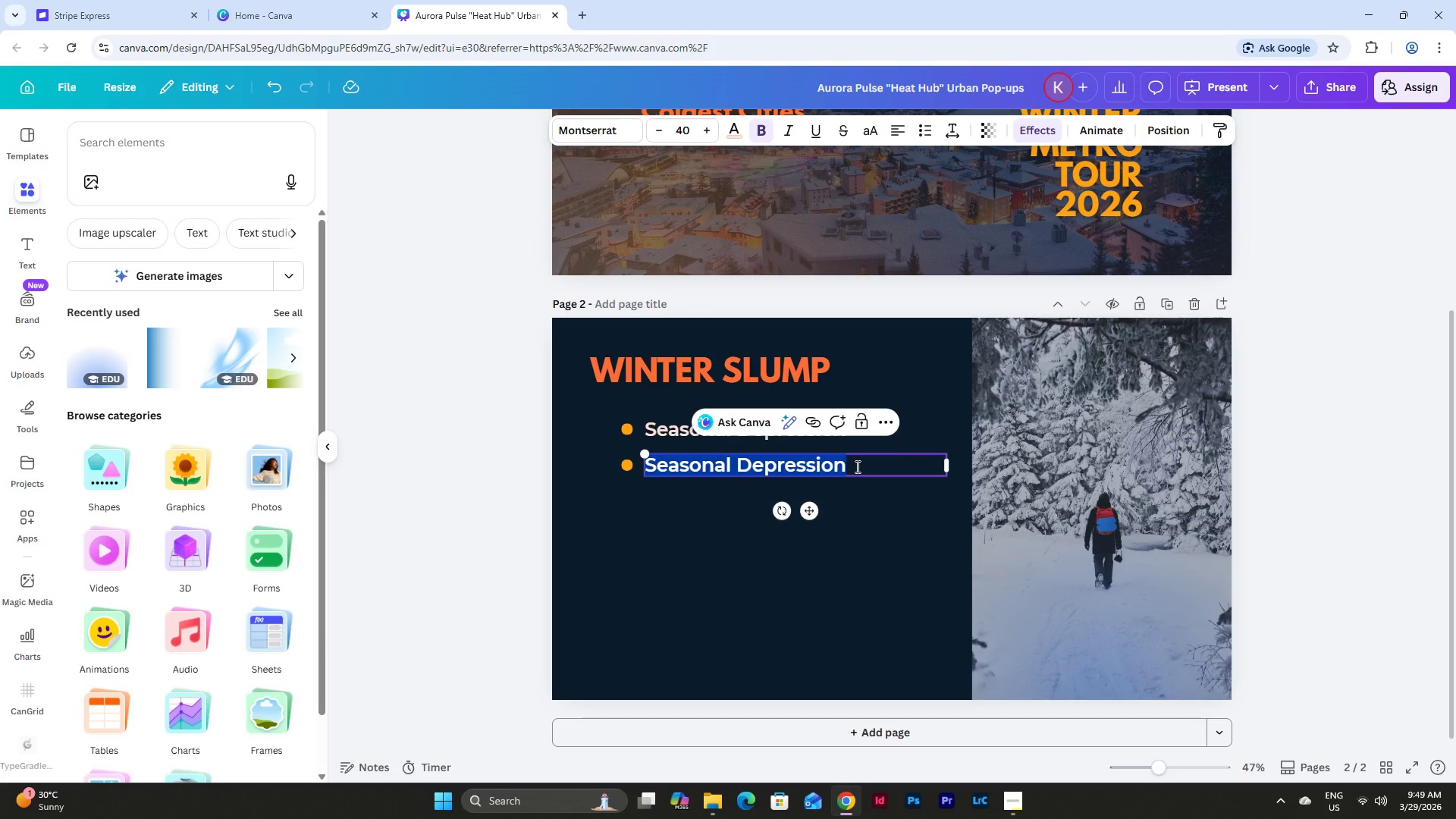 
type(B)
key(Backspace)
type(No out)
 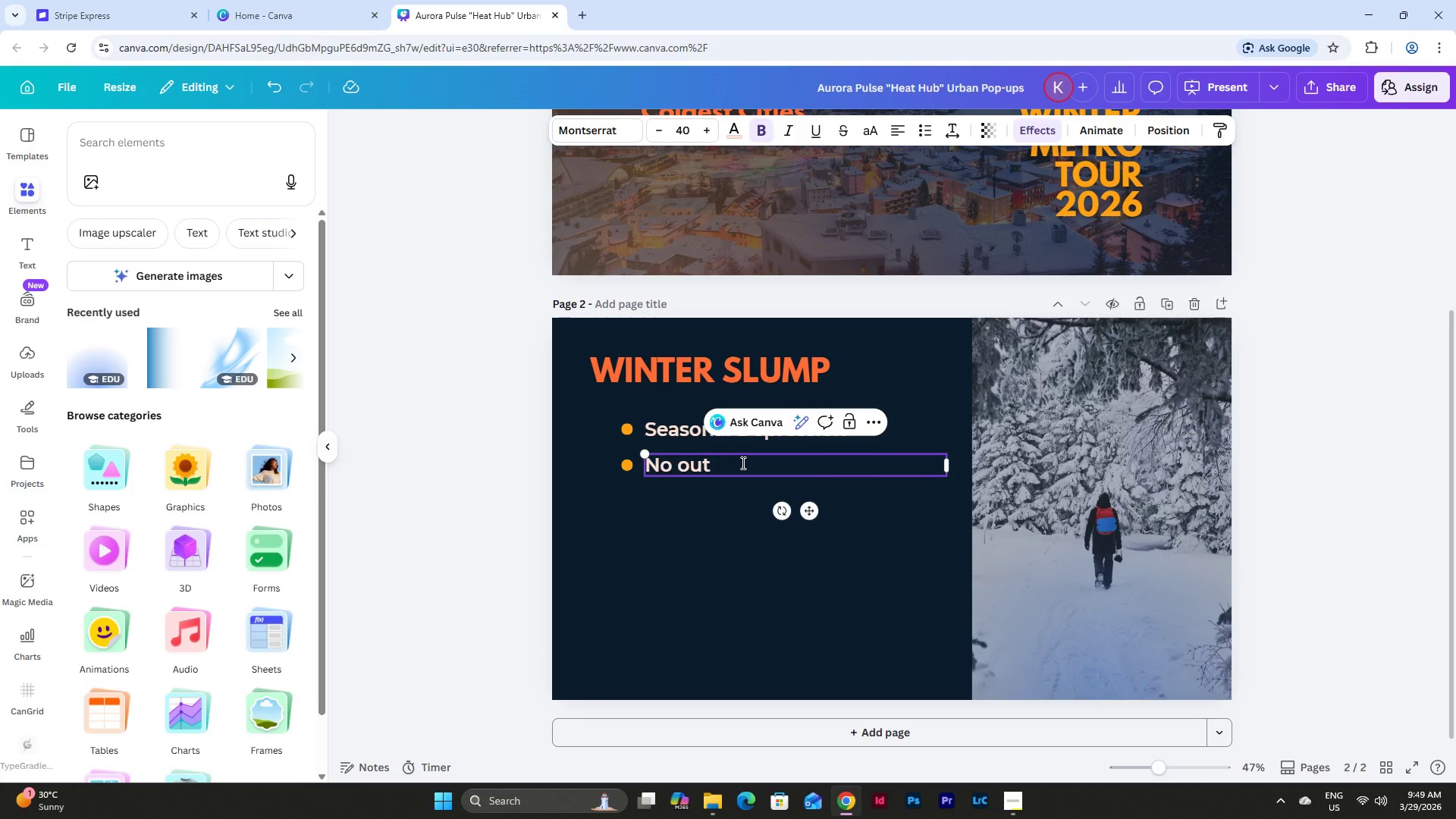 
type(door wellness options)
 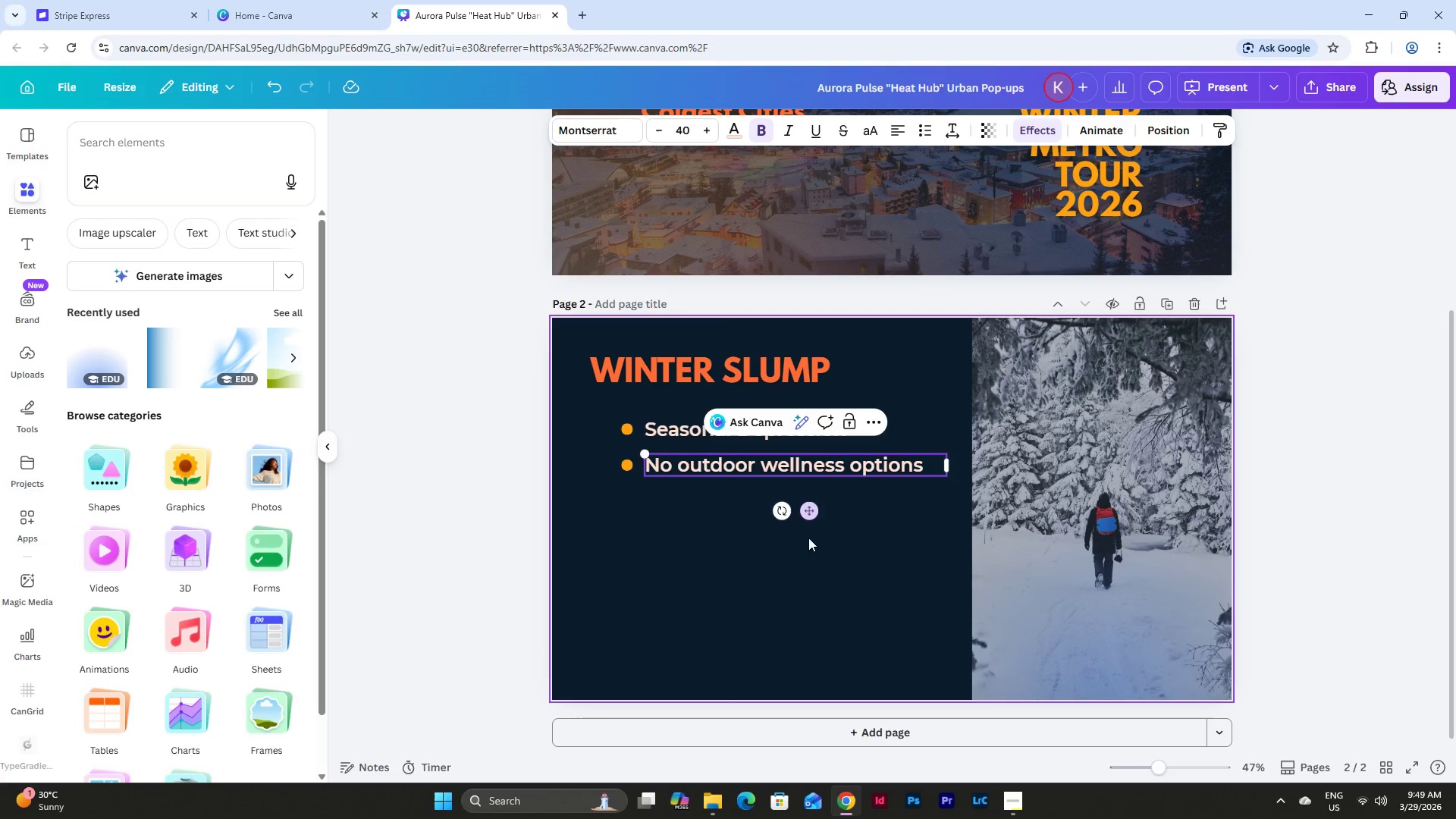 
left_click([799, 558])
 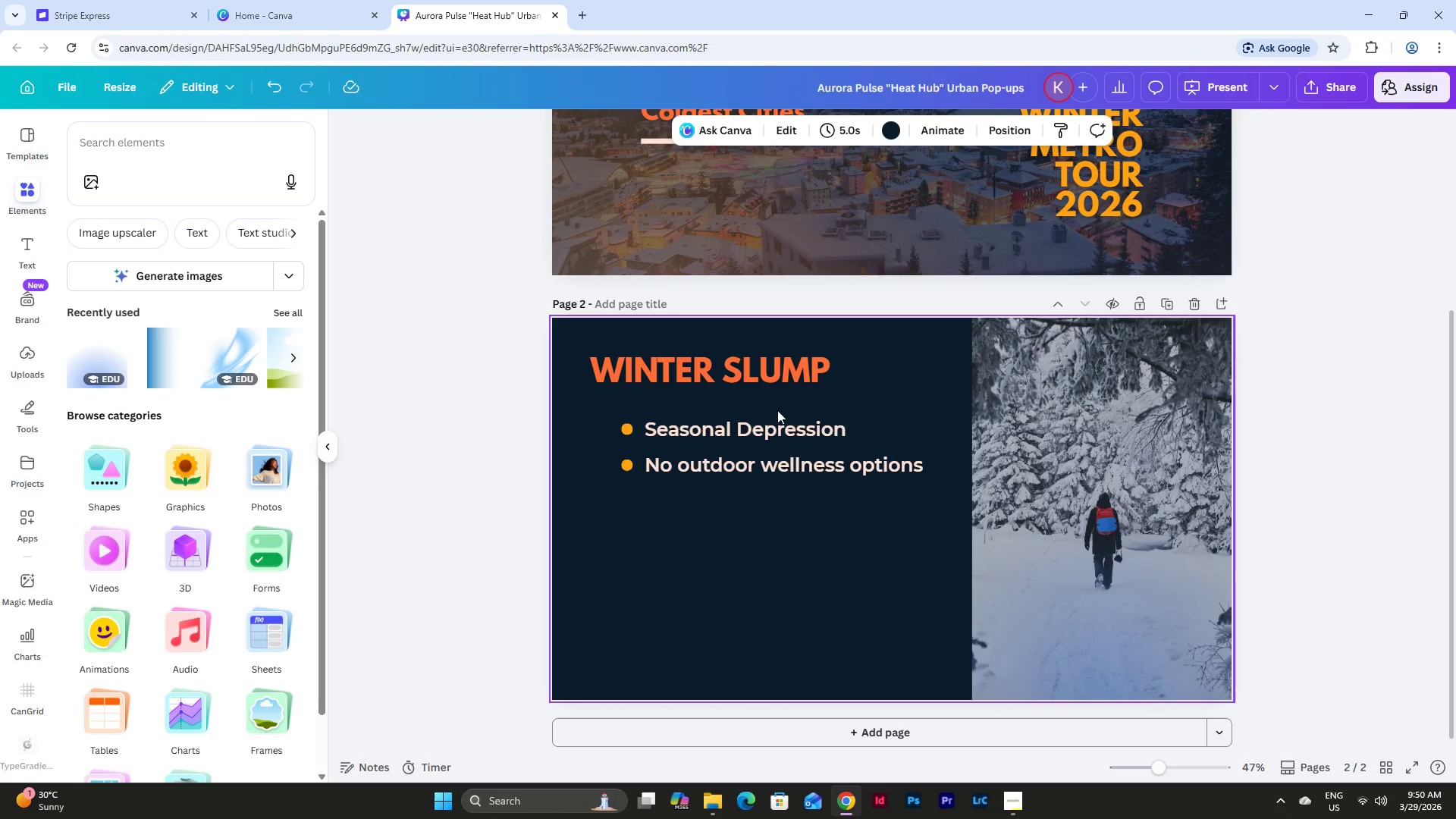 
double_click([788, 428])
 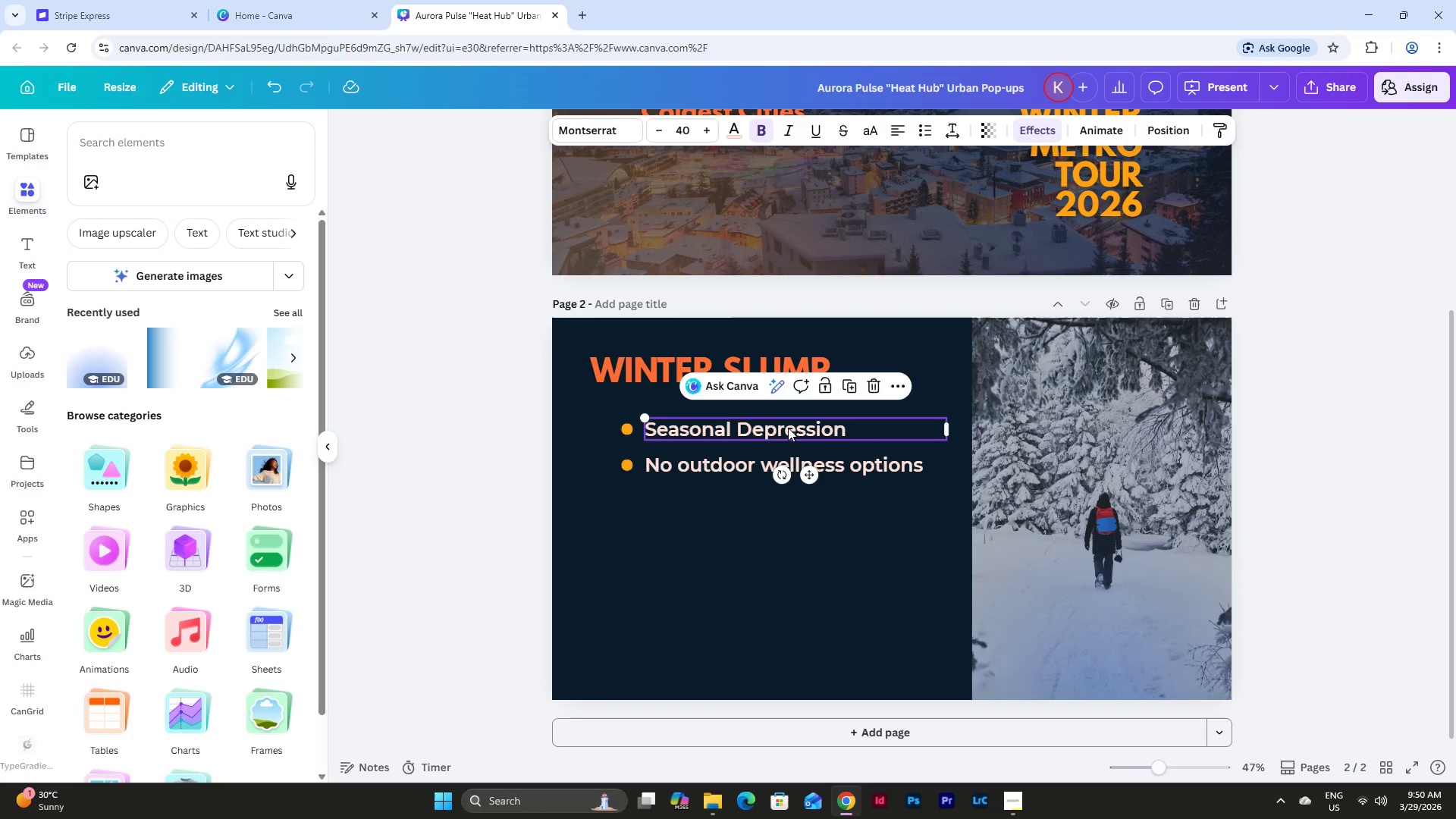 
triple_click([788, 428])
 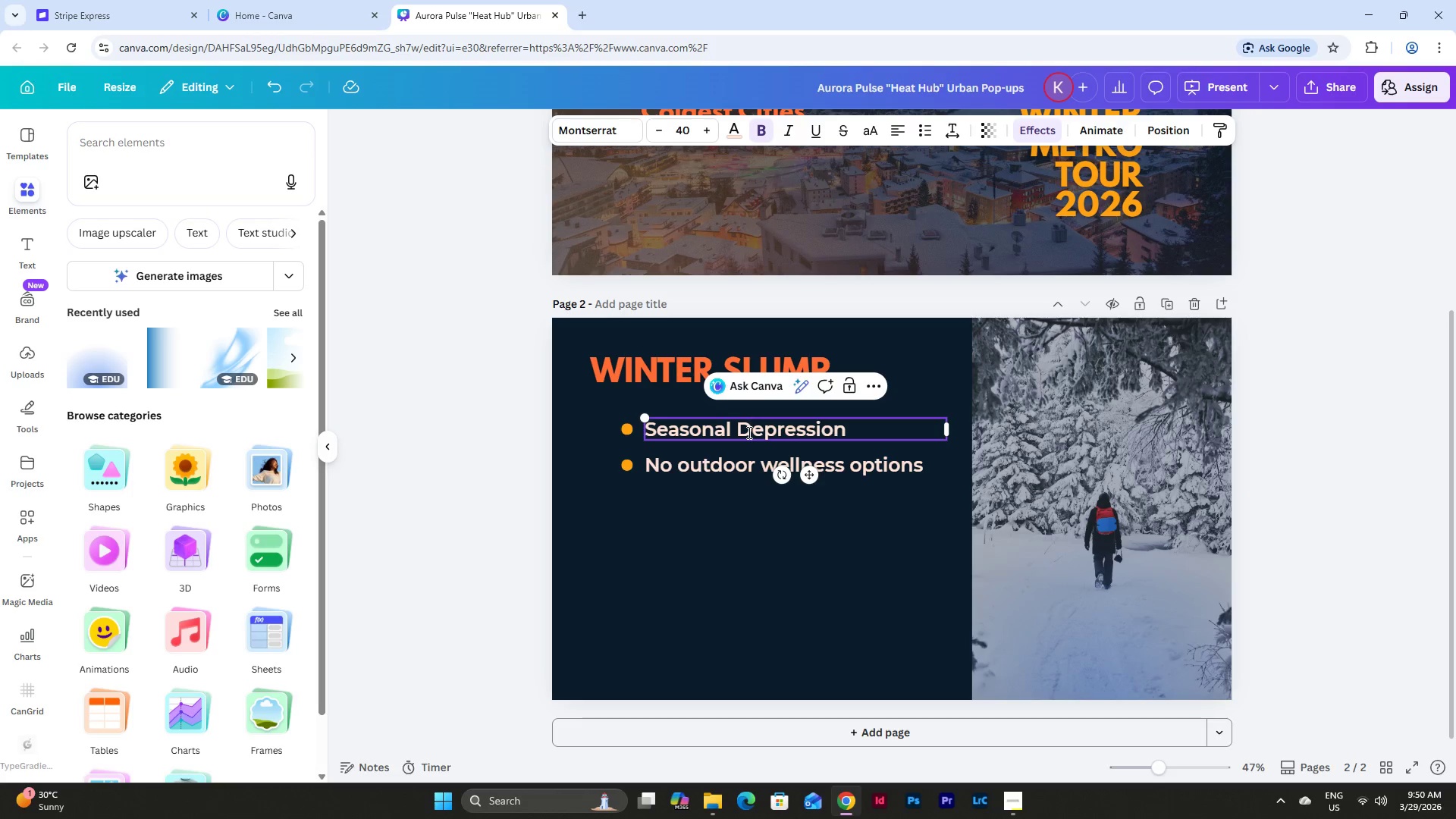 
key(Backspace)
 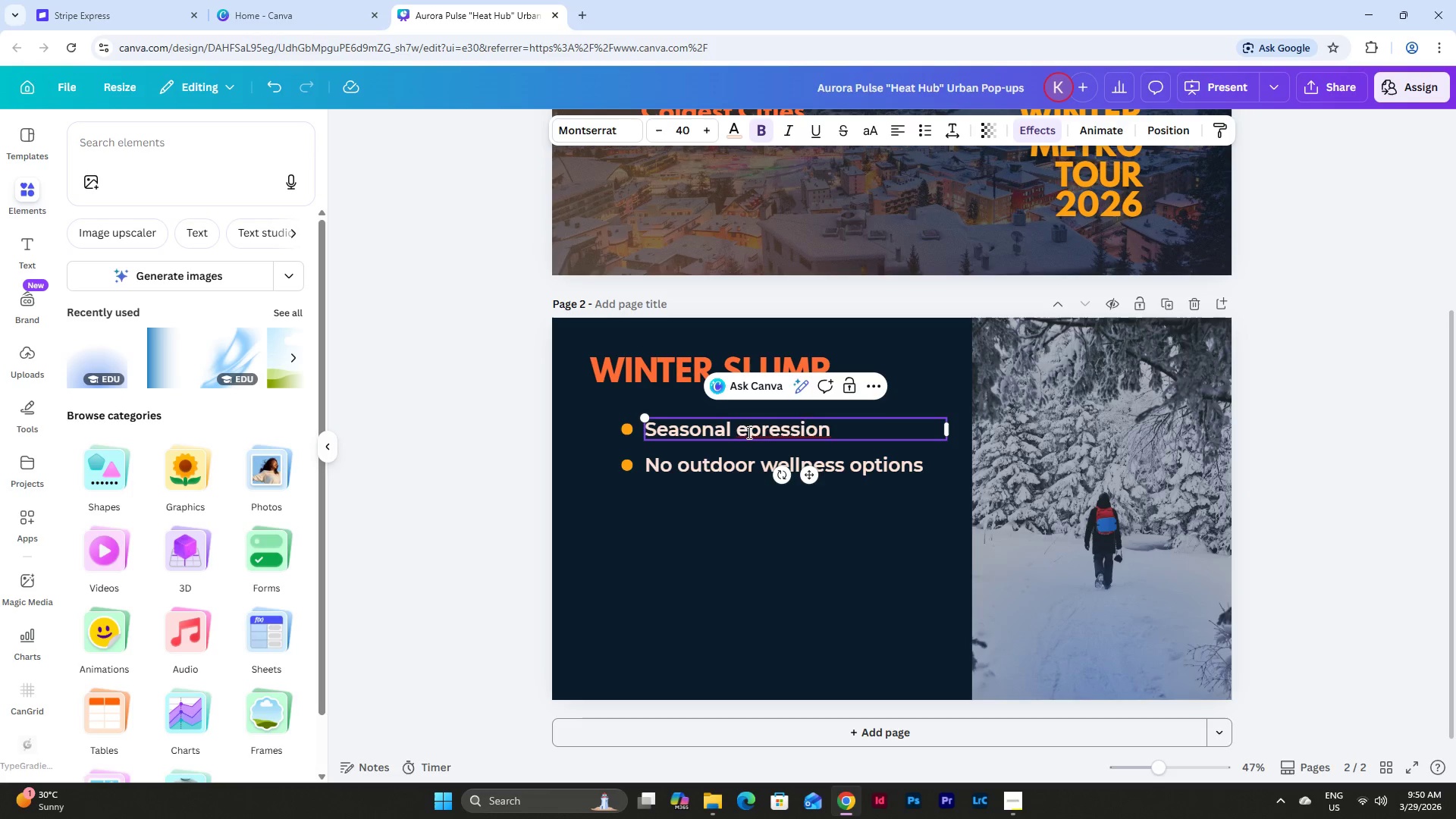 
key(D)
 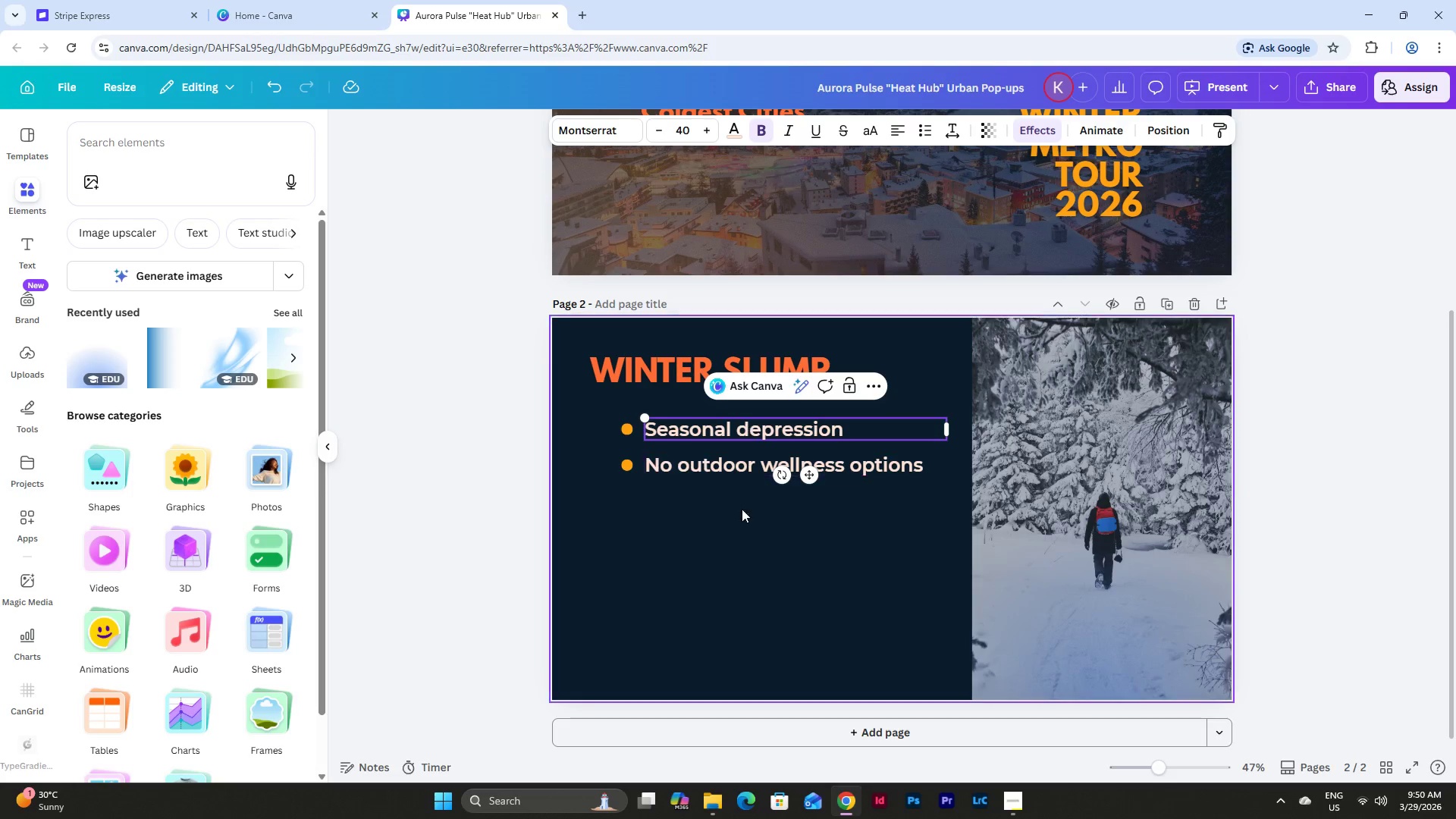 
left_click([733, 521])
 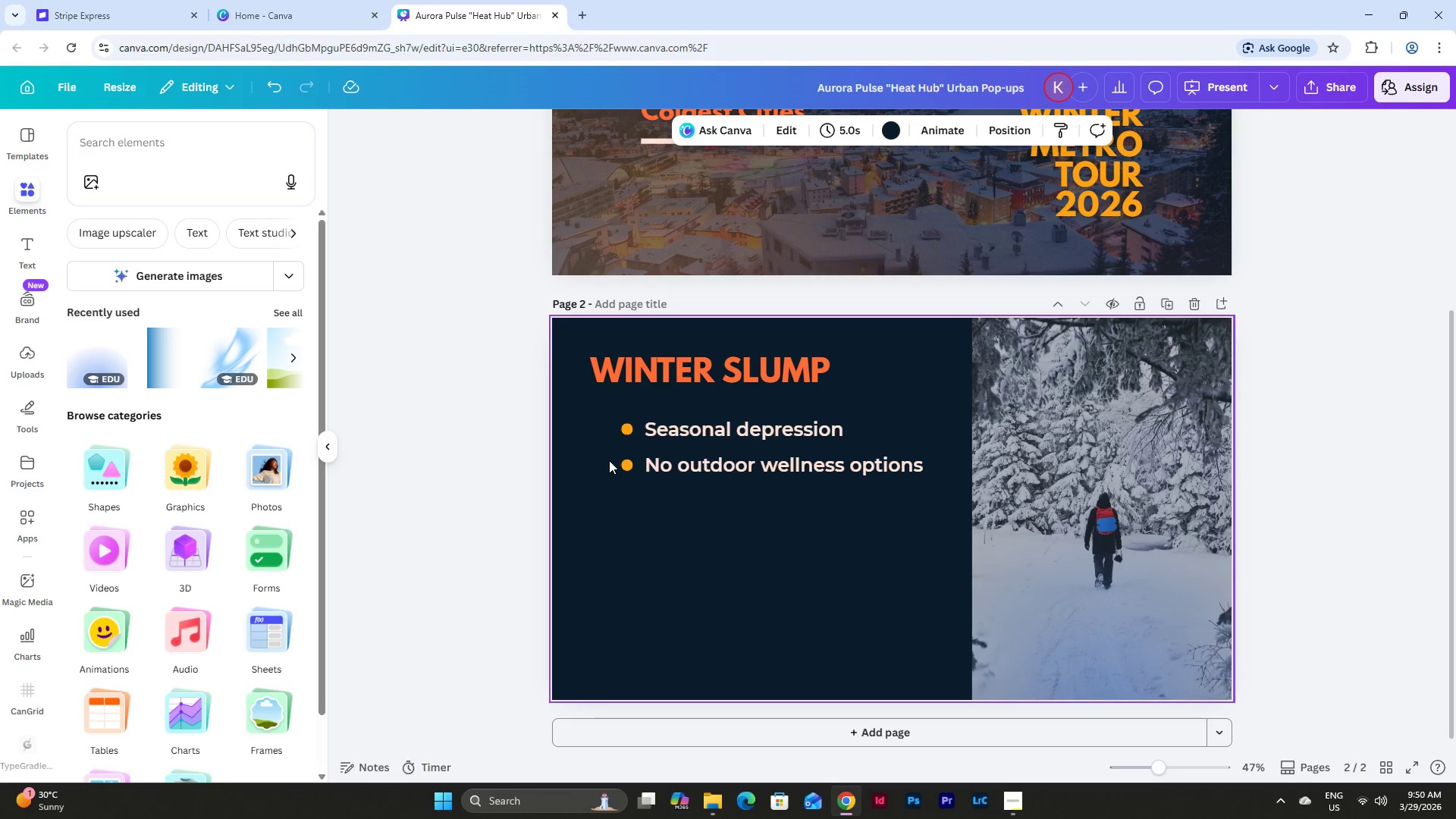 
left_click([627, 462])
 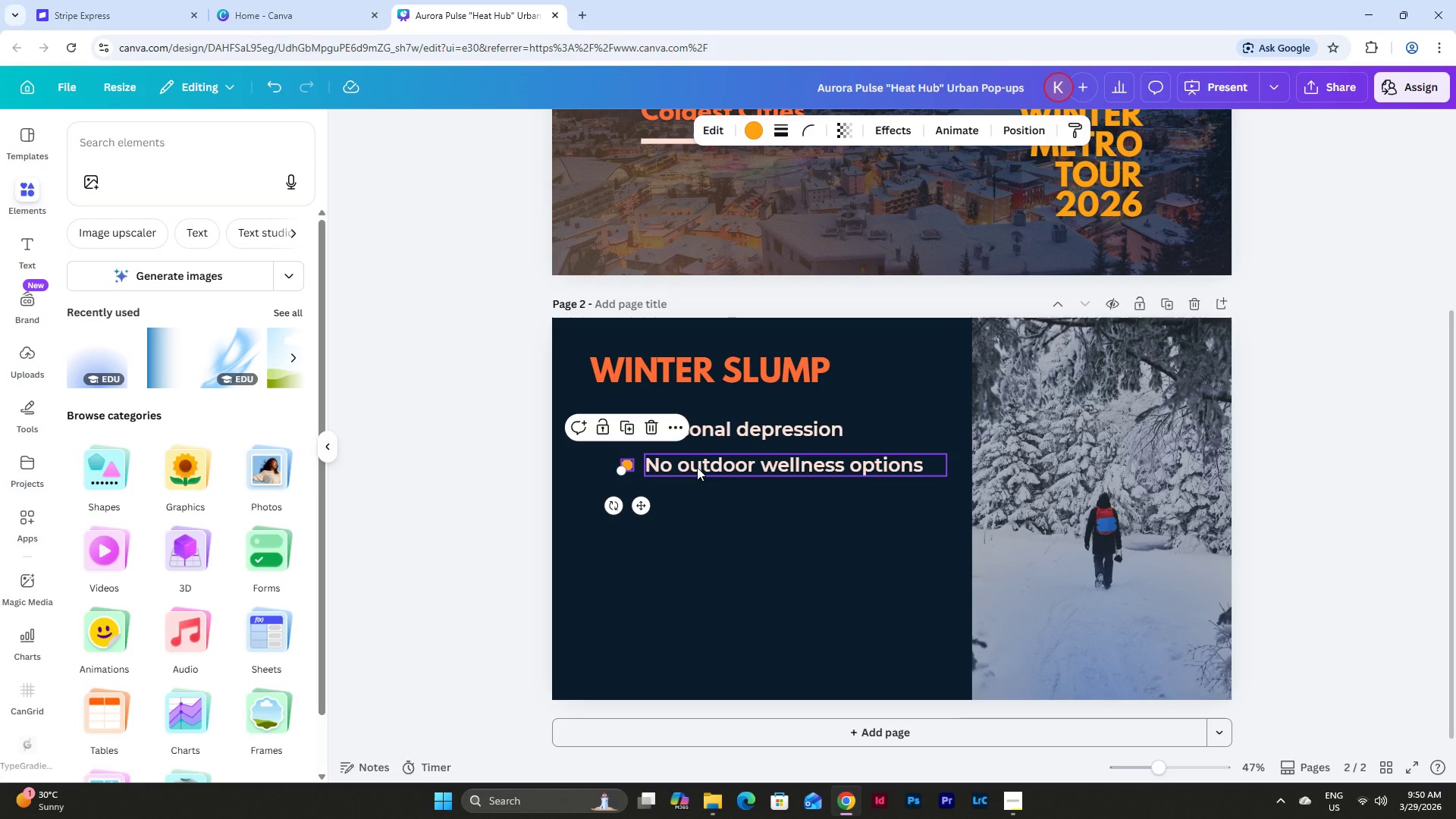 
hold_key(key=ShiftLeft, duration=0.52)
left_click([697, 467])
 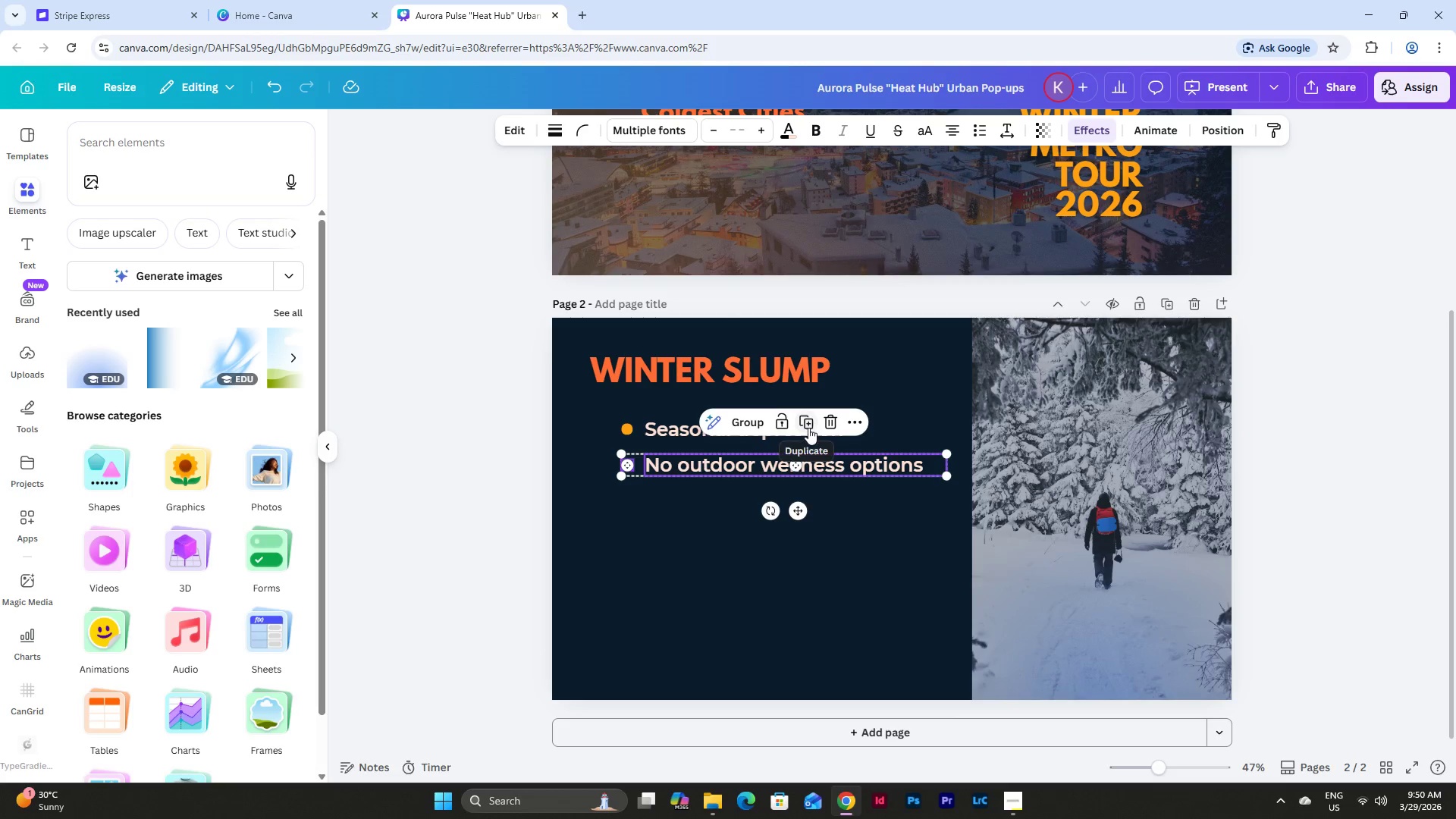 
left_click([808, 420])
 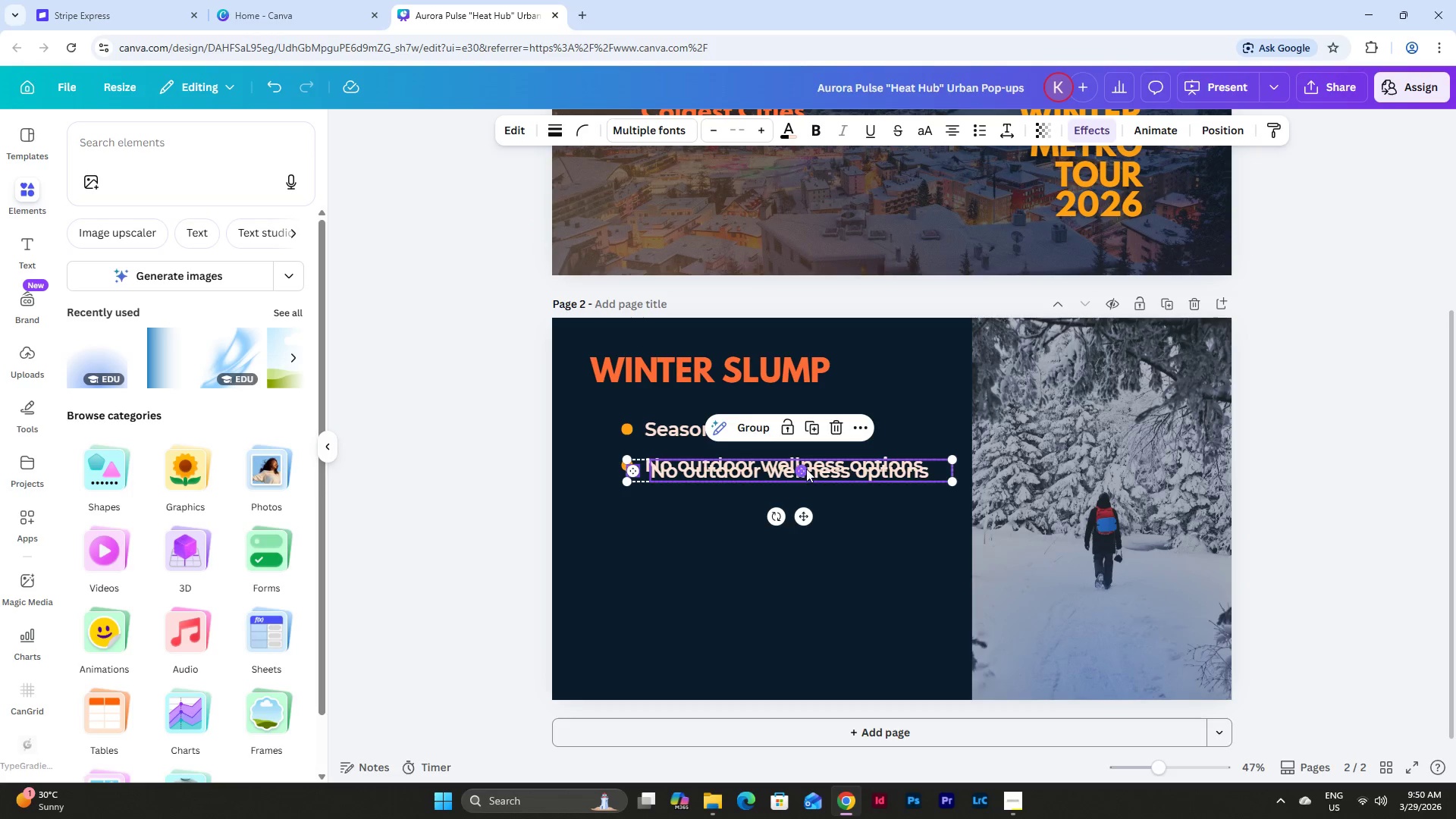 
left_click_drag(start_coordinate=[806, 469], to_coordinate=[802, 502])
 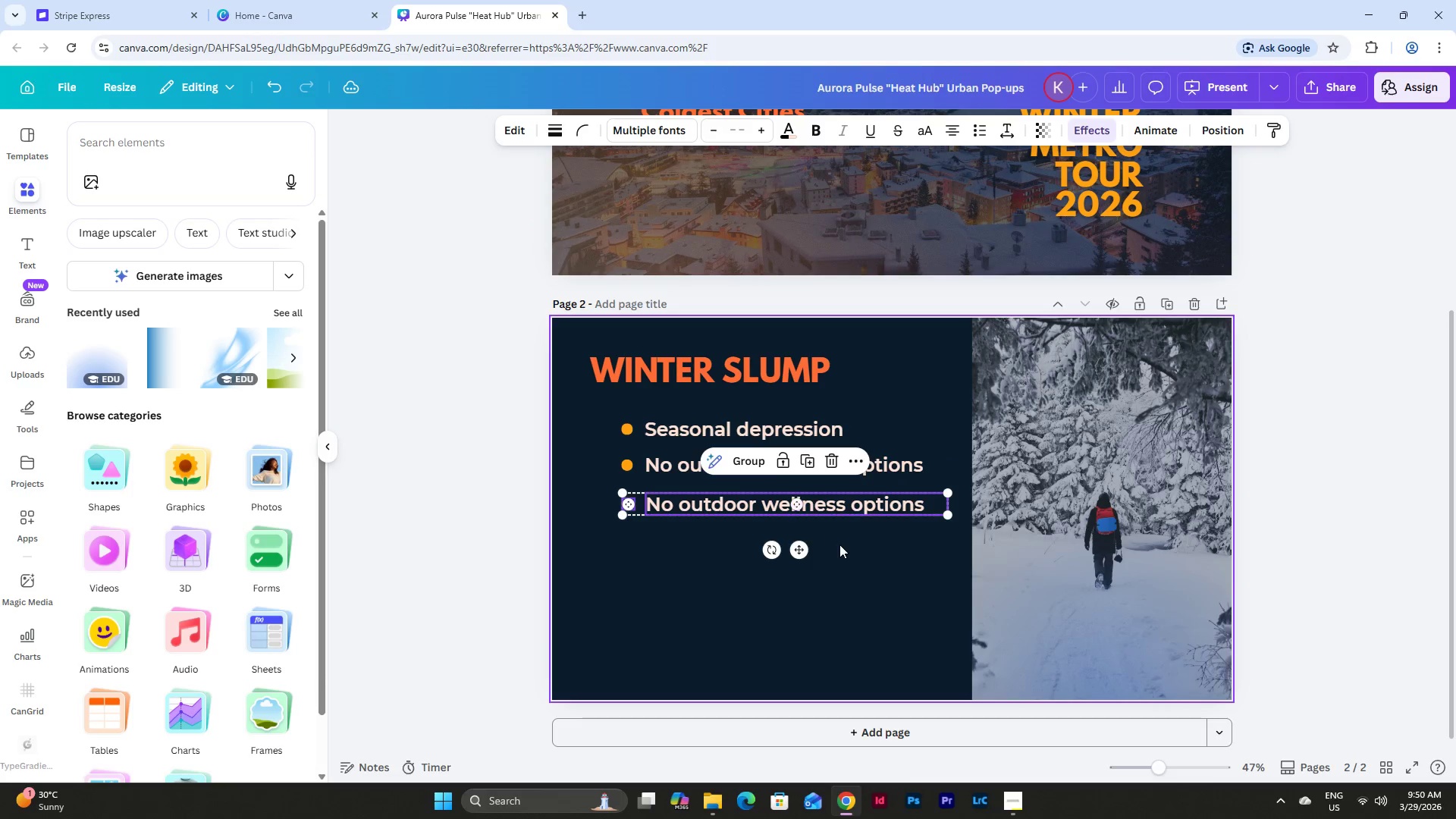 
hold_key(key=ControlLeft, duration=0.41)
 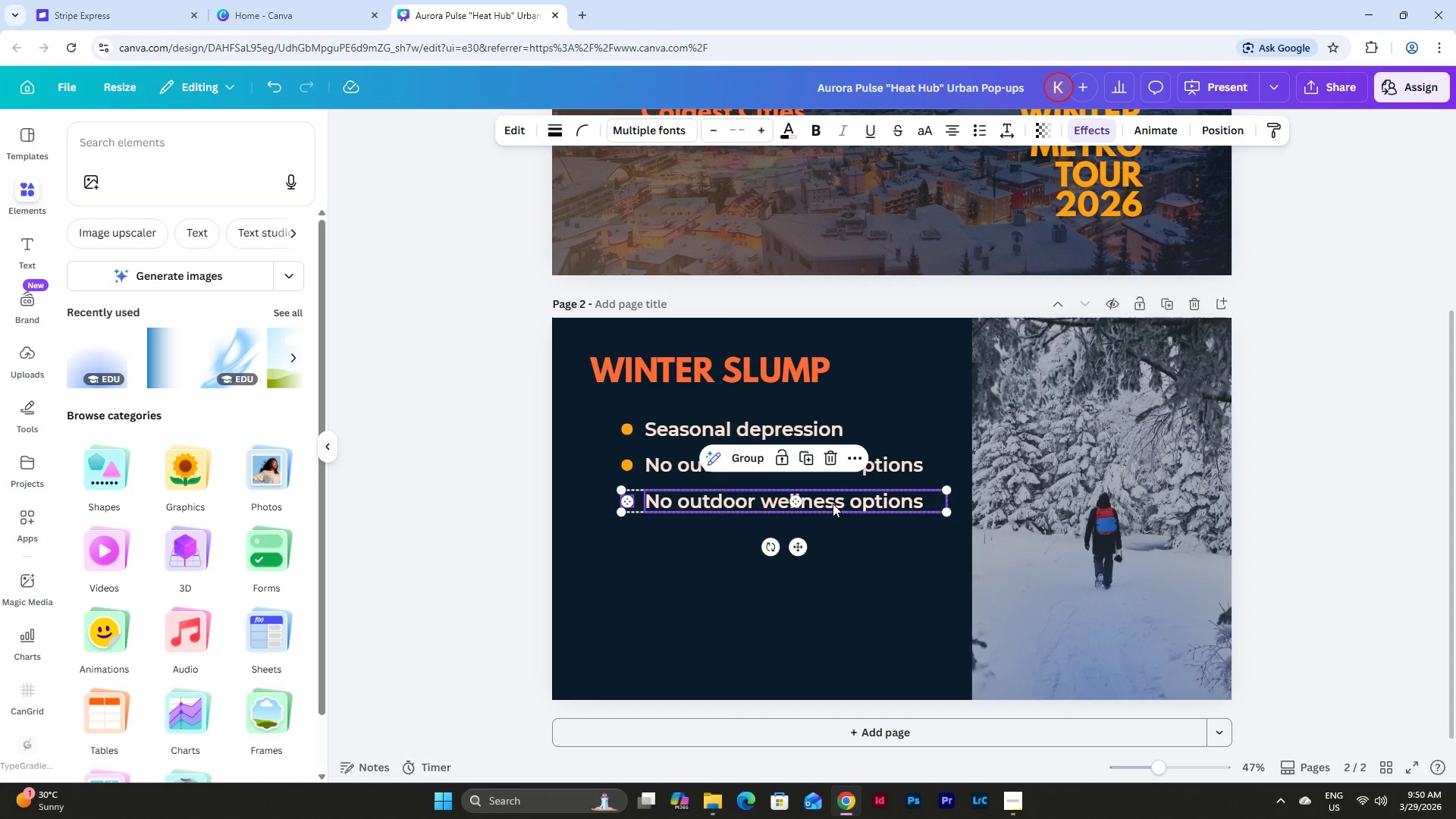 
double_click([871, 491])
 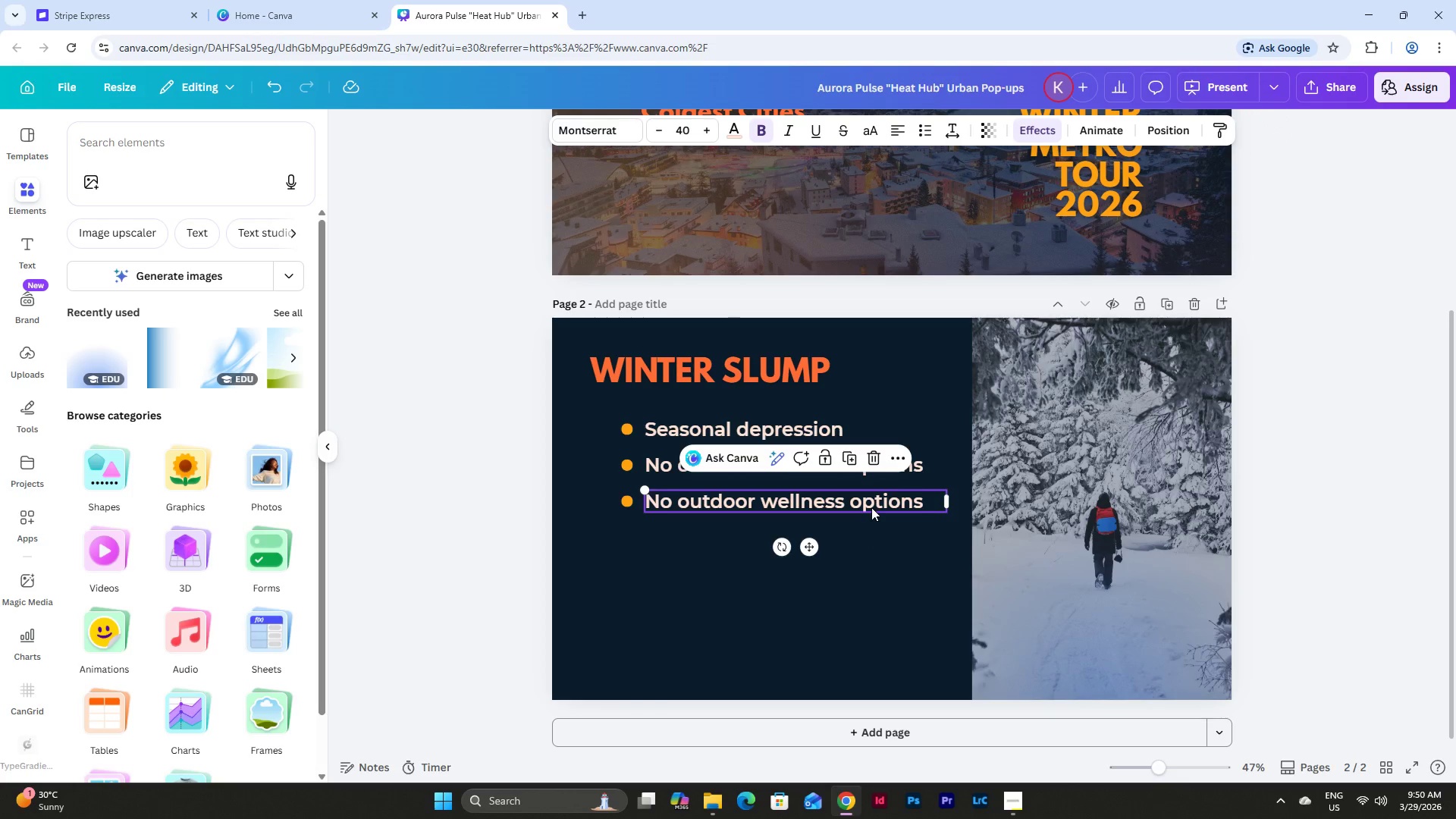 
double_click([871, 507])
 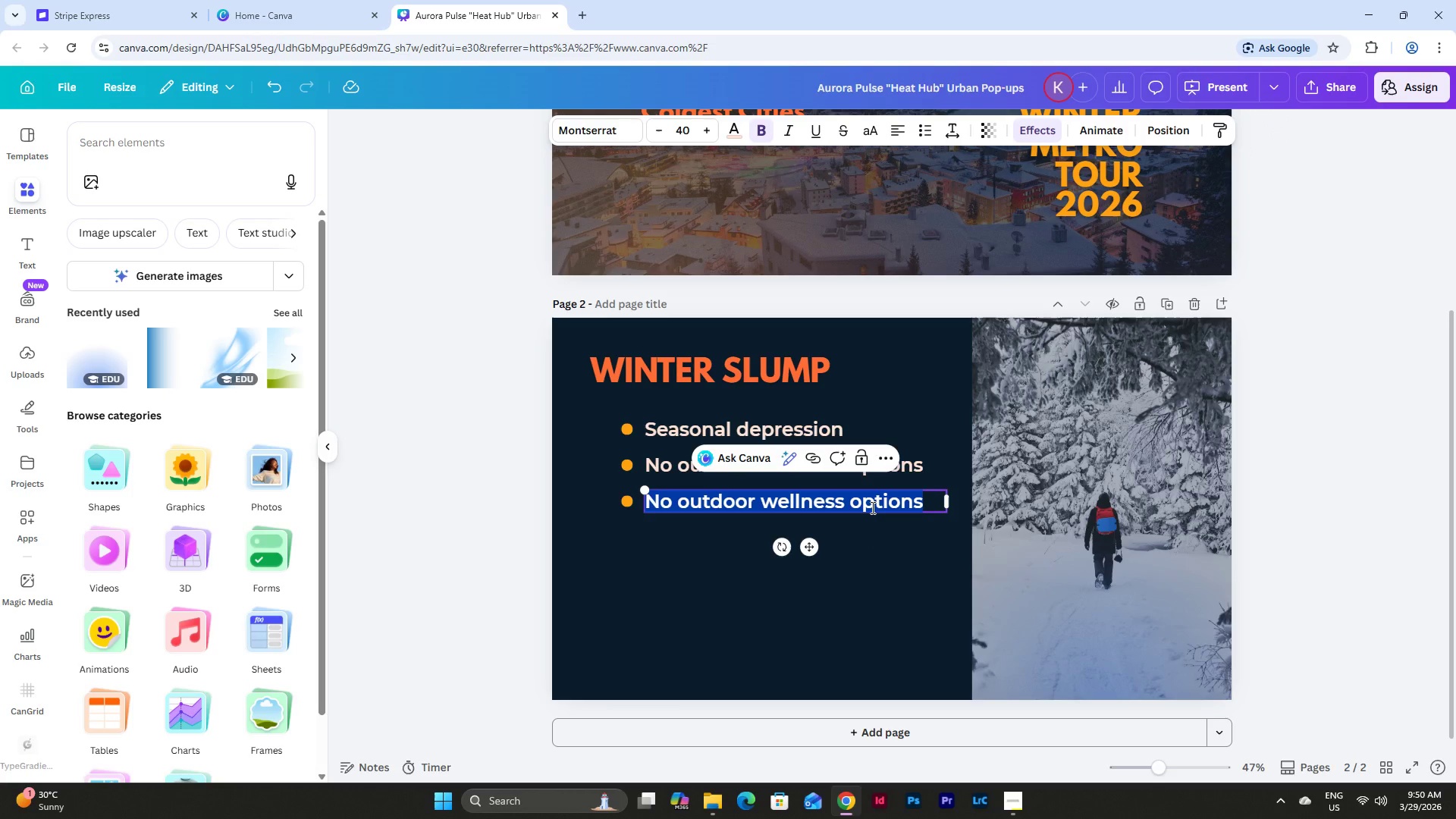 
hold_key(key=ShiftLeft, duration=0.38)
 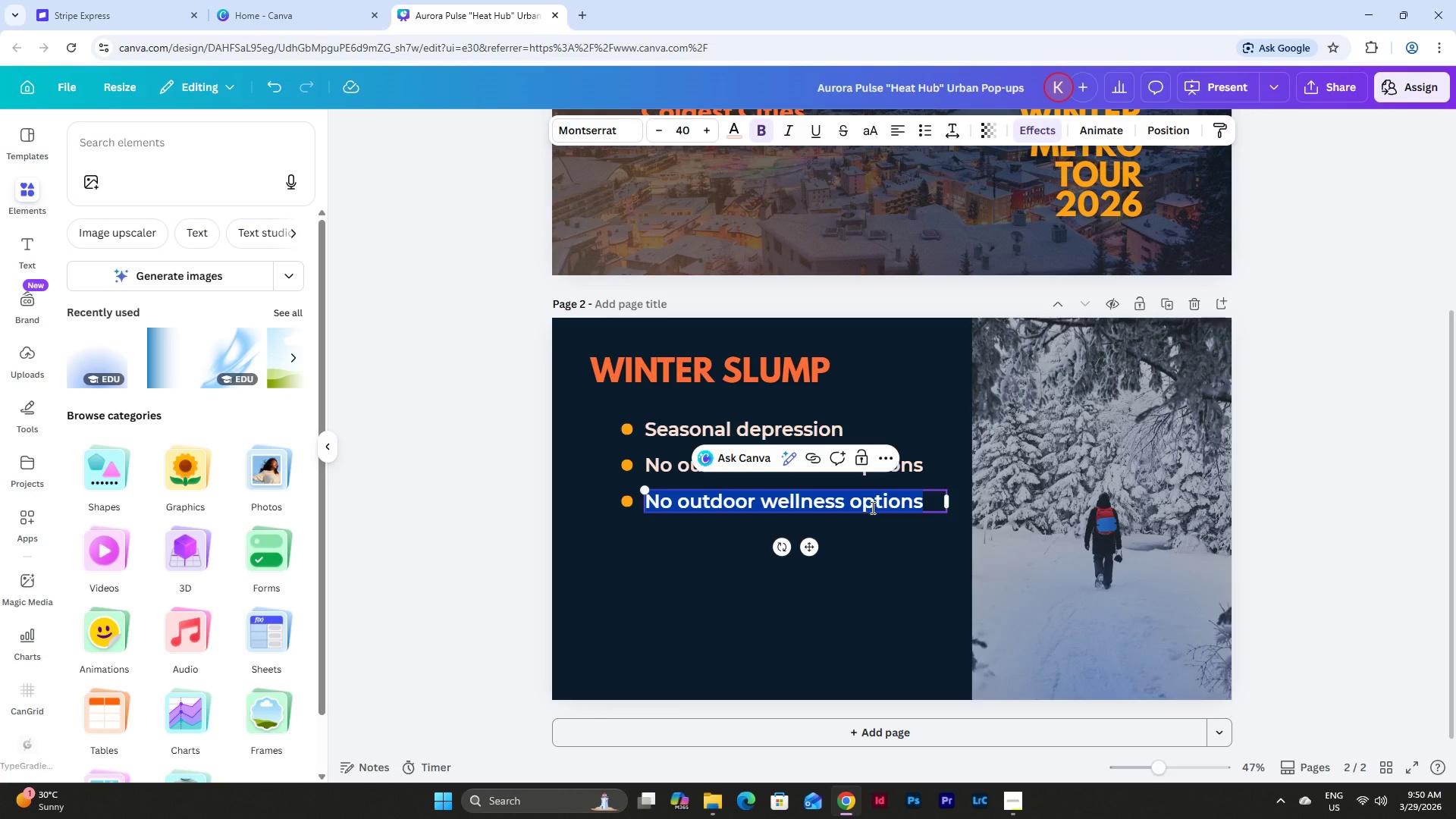 
type(Empty urban rooftops)
 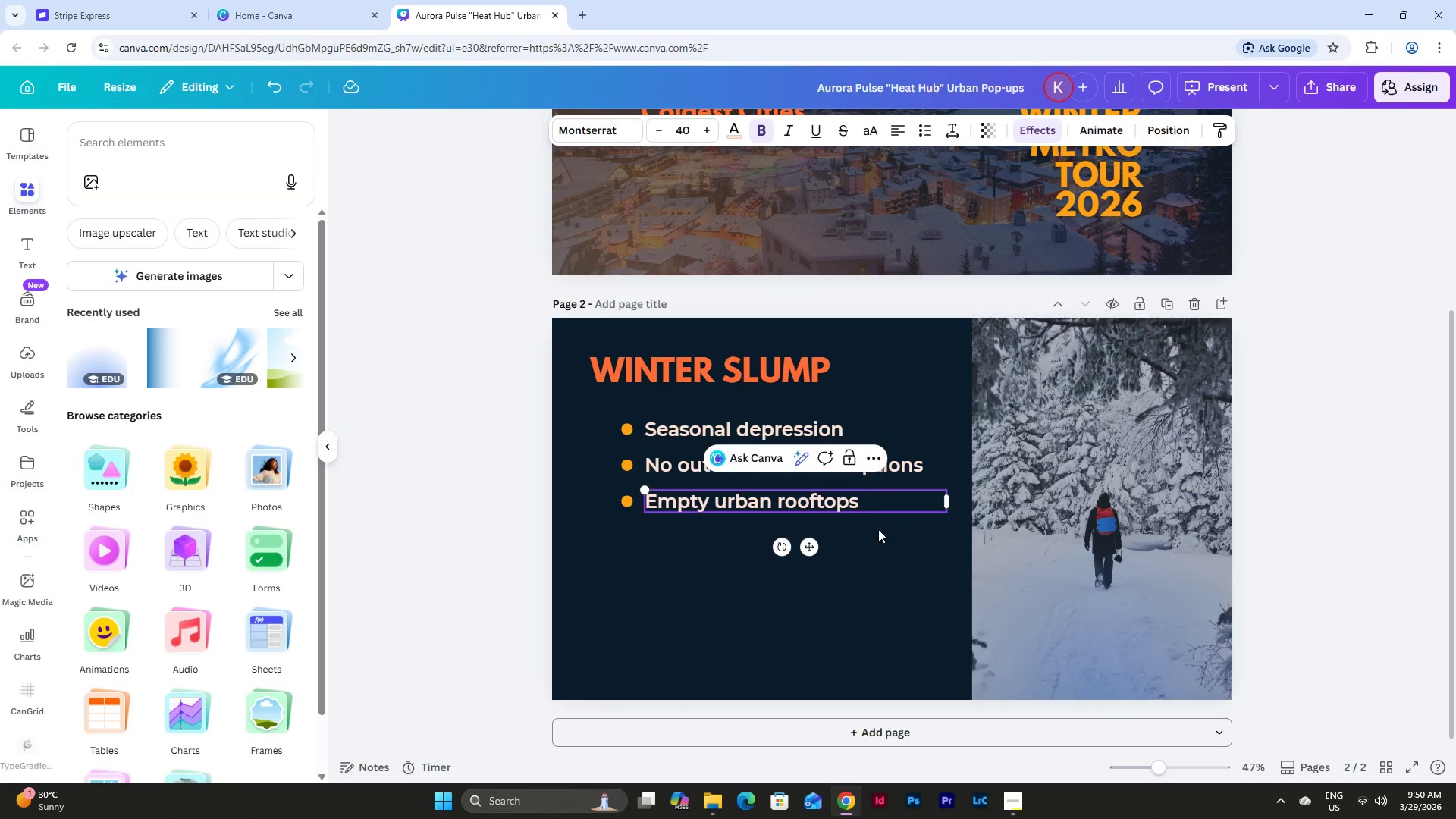 
left_click([885, 548])
 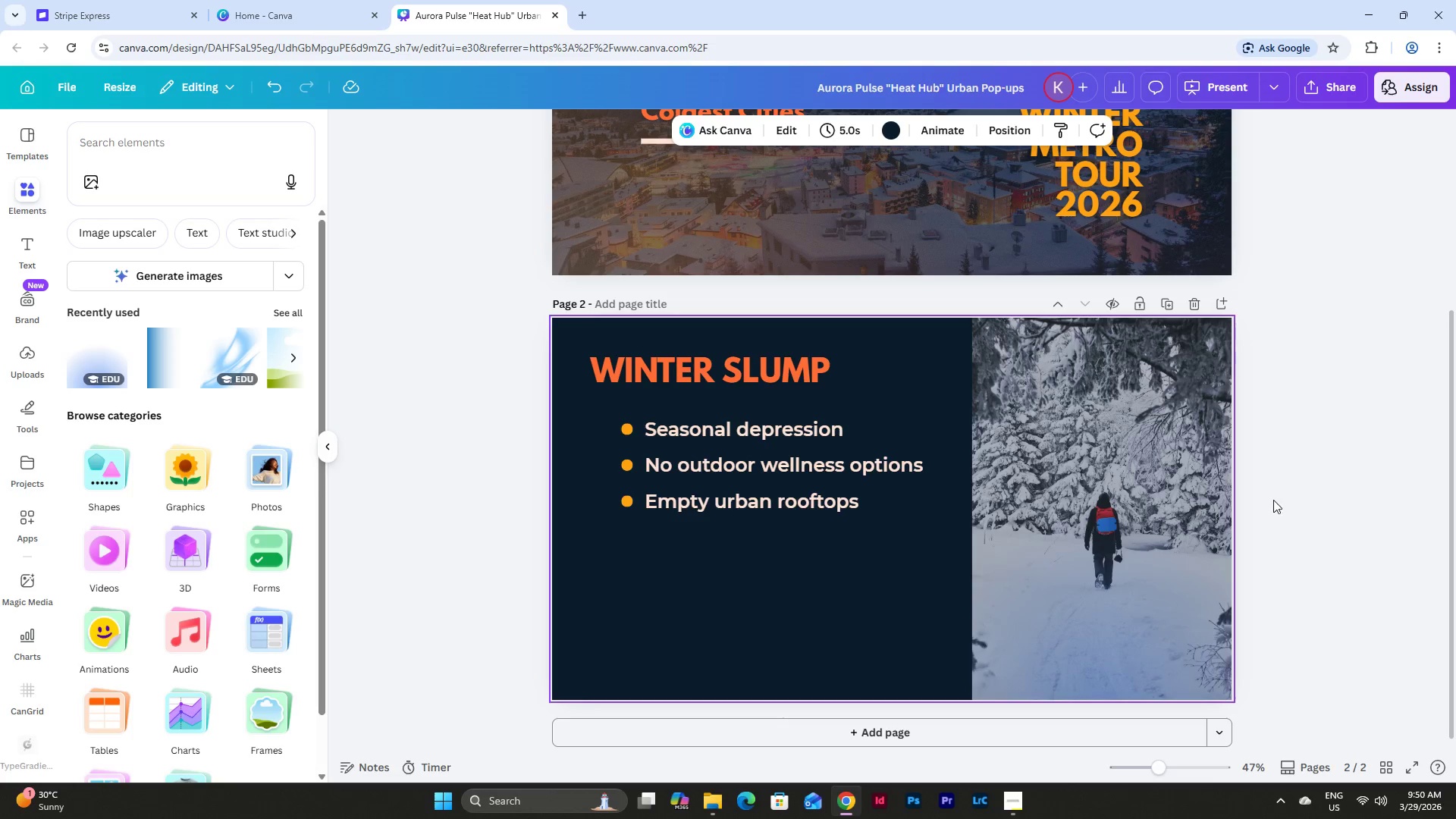 
left_click([741, 361])
 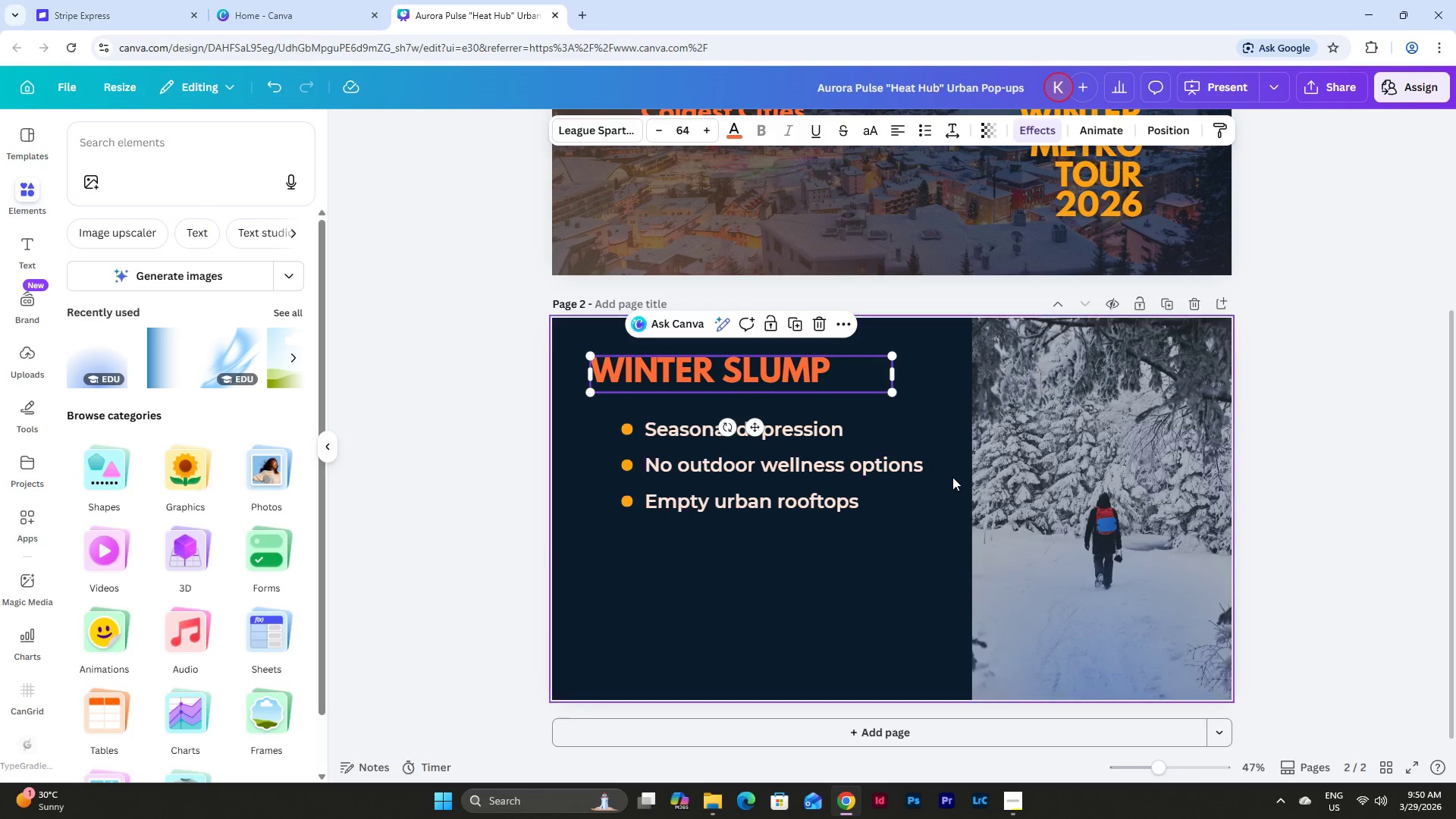 
scroll: coordinate [954, 479], scroll_direction: up, amount: 5.0
 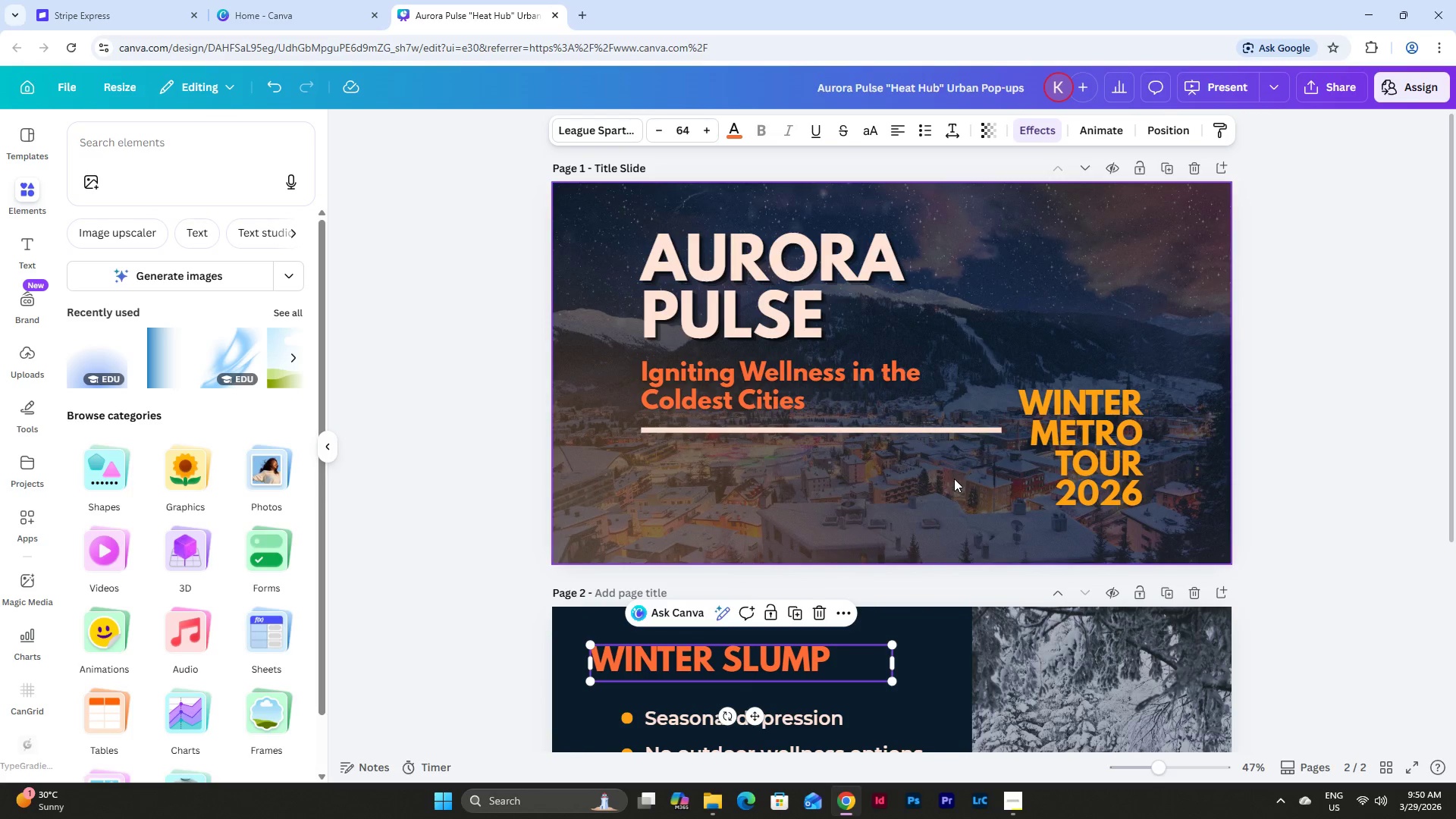 
scroll: coordinate [954, 479], scroll_direction: down, amount: 4.0
 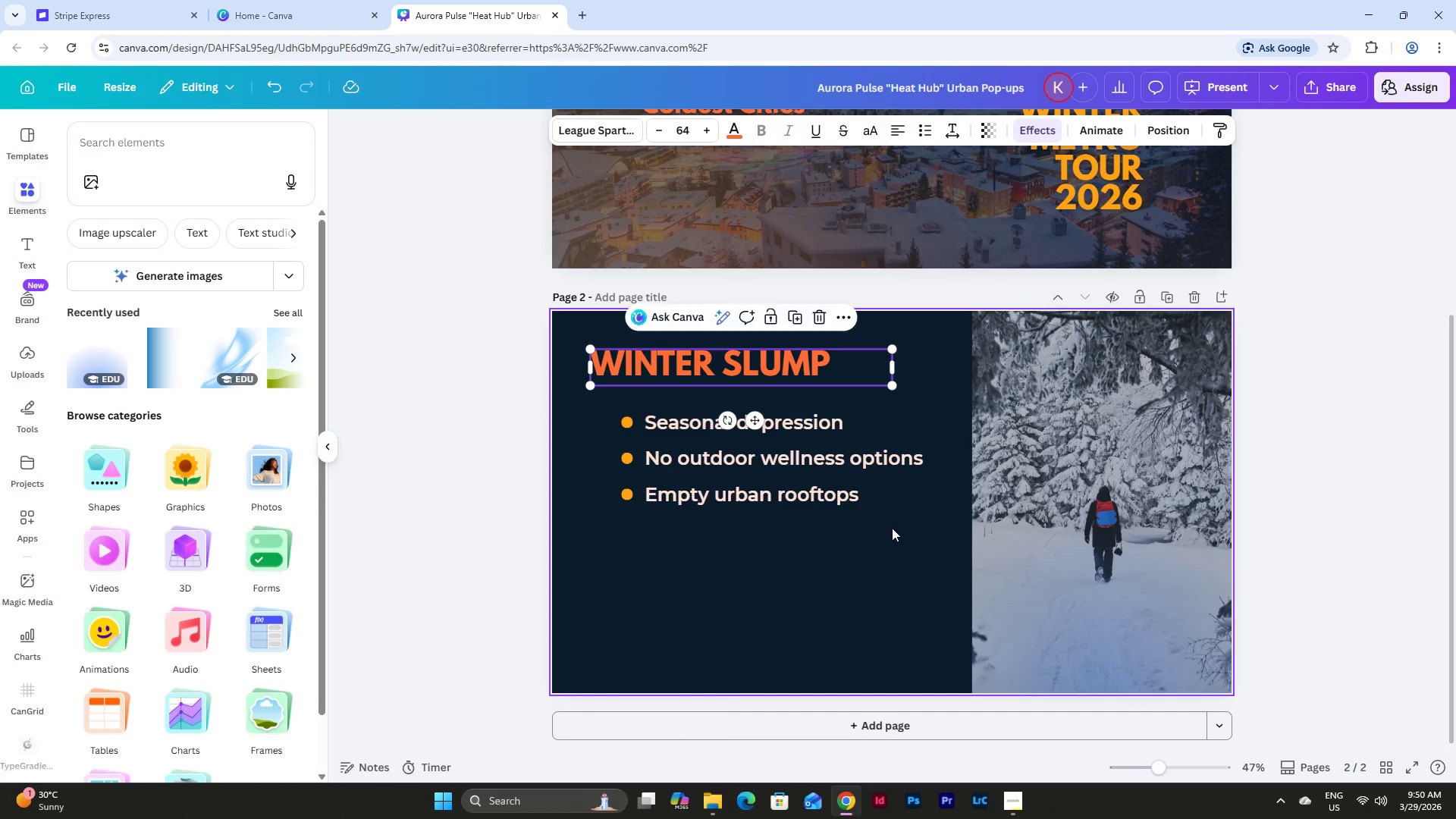 
left_click([892, 528])
 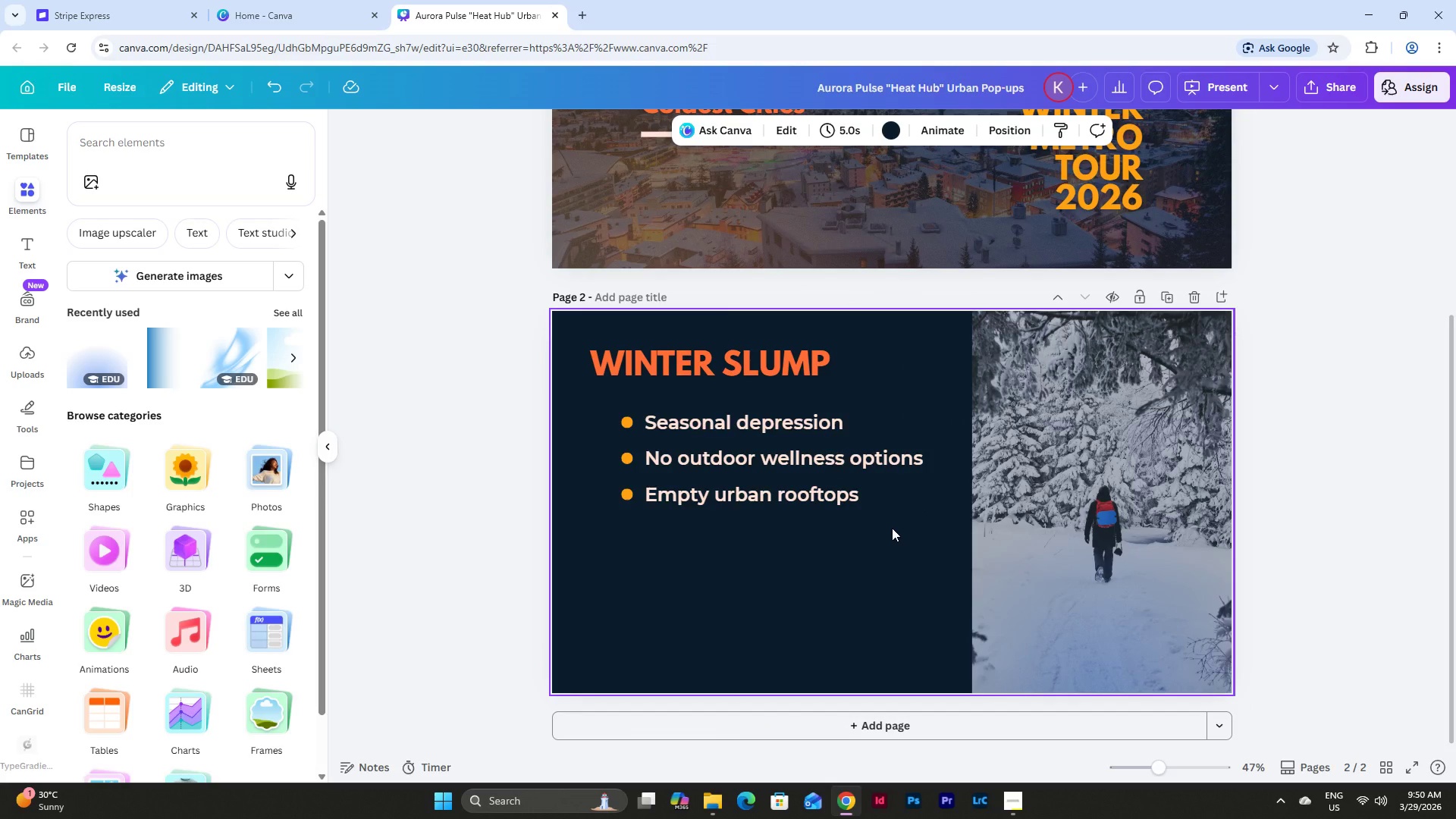 
wait(5.48)
 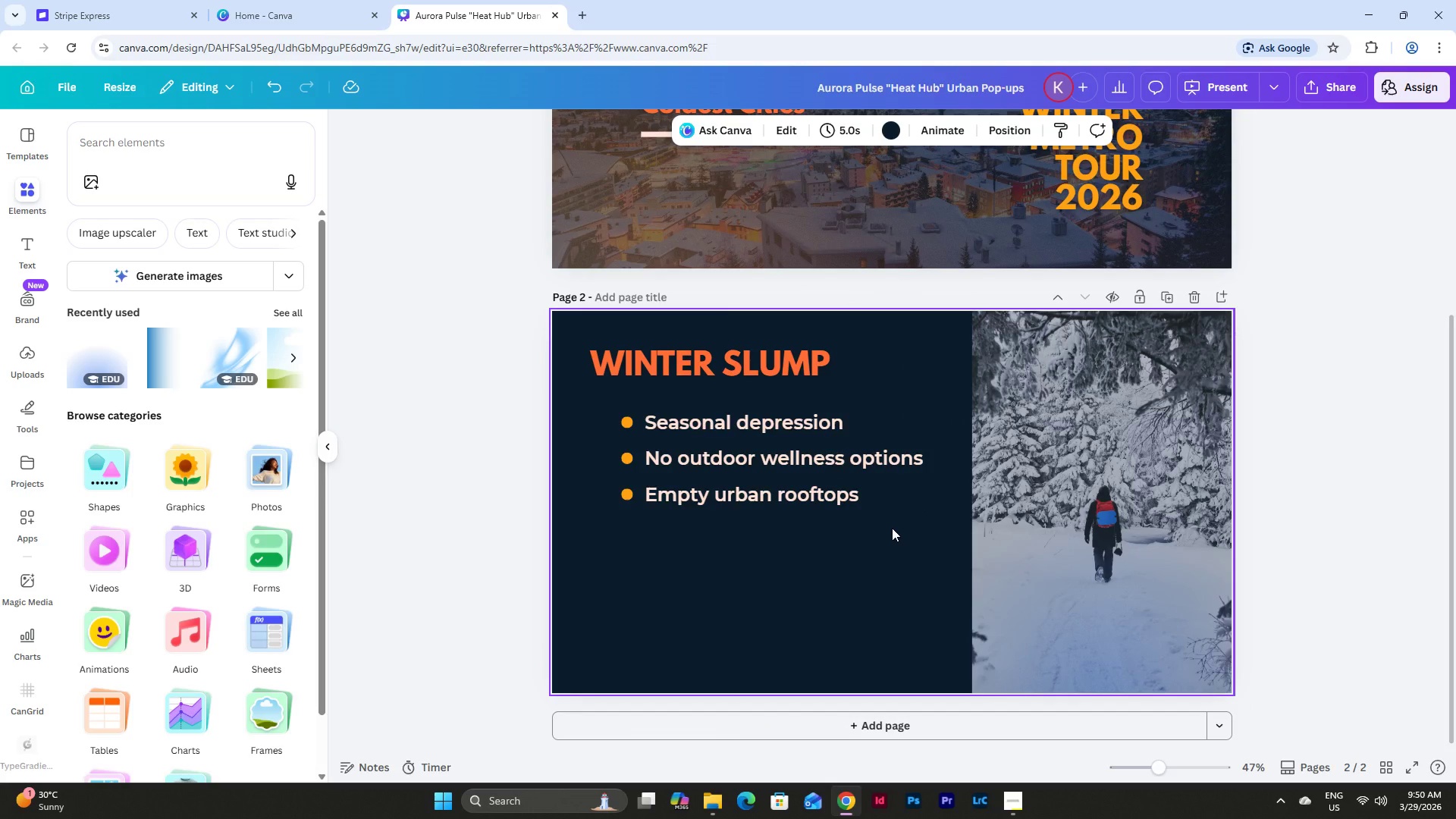 
left_click_drag(start_coordinate=[890, 532], to_coordinate=[579, 346])
 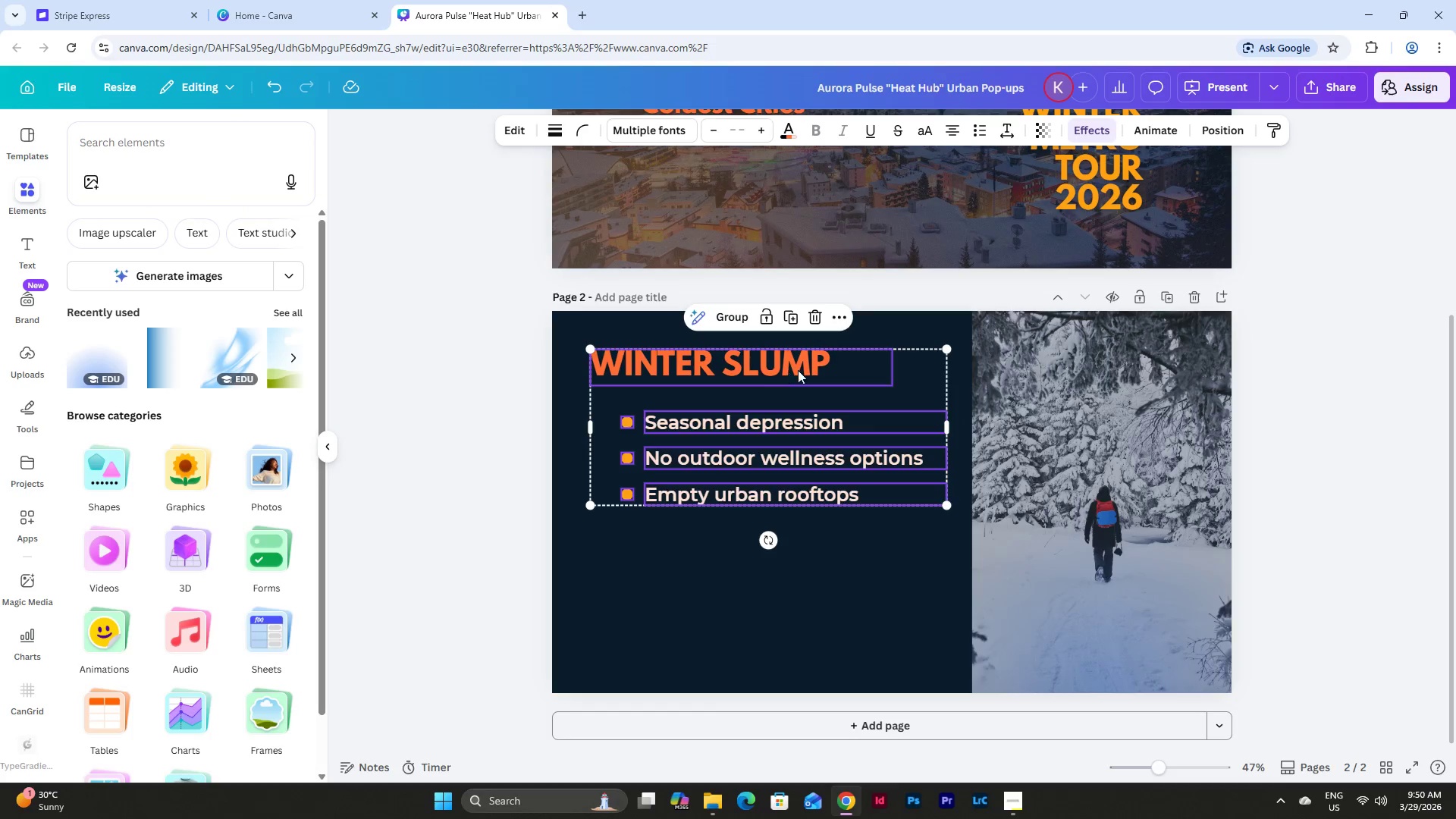 
left_click_drag(start_coordinate=[798, 370], to_coordinate=[799, 444])
 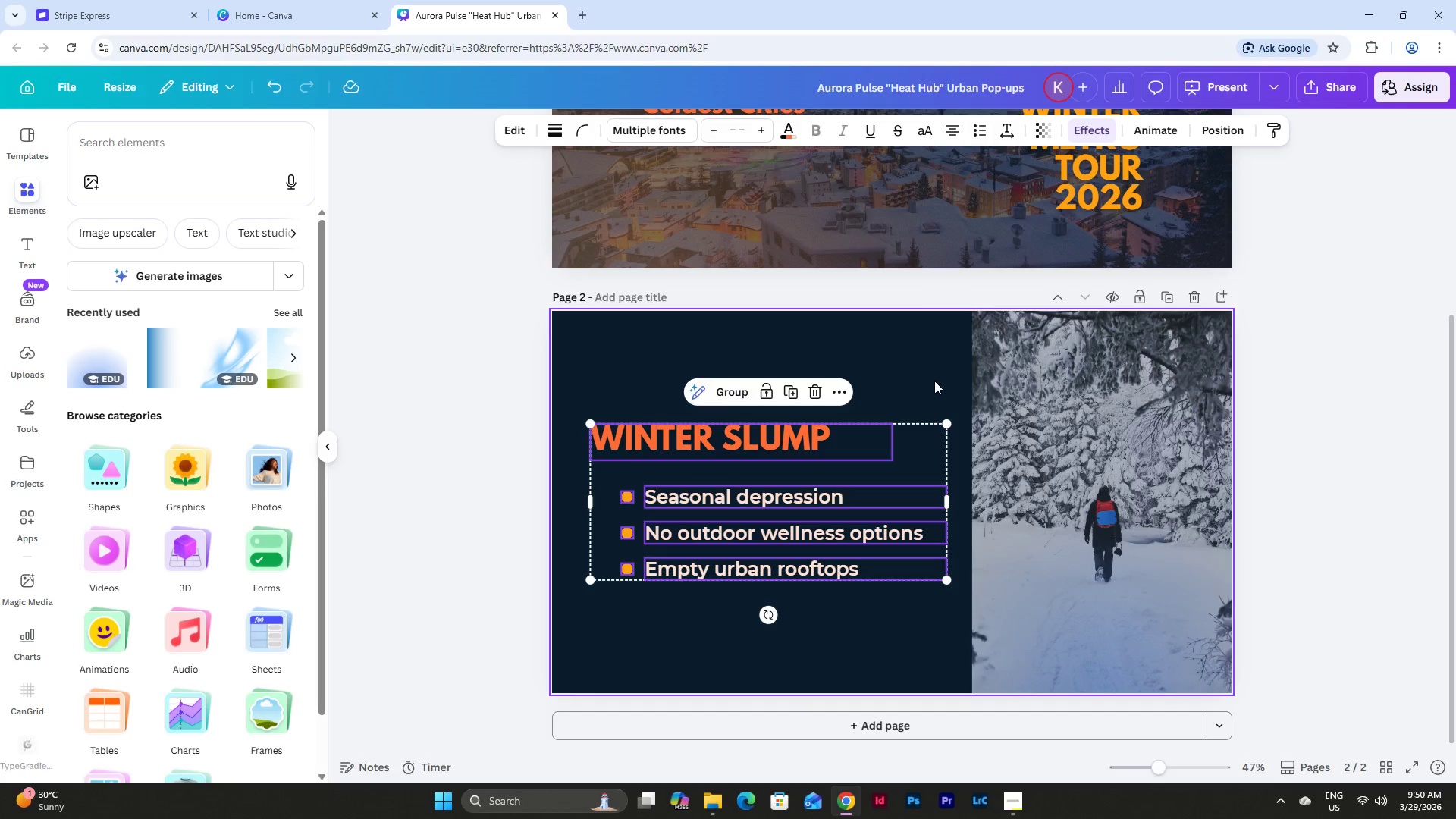 
left_click([930, 377])
 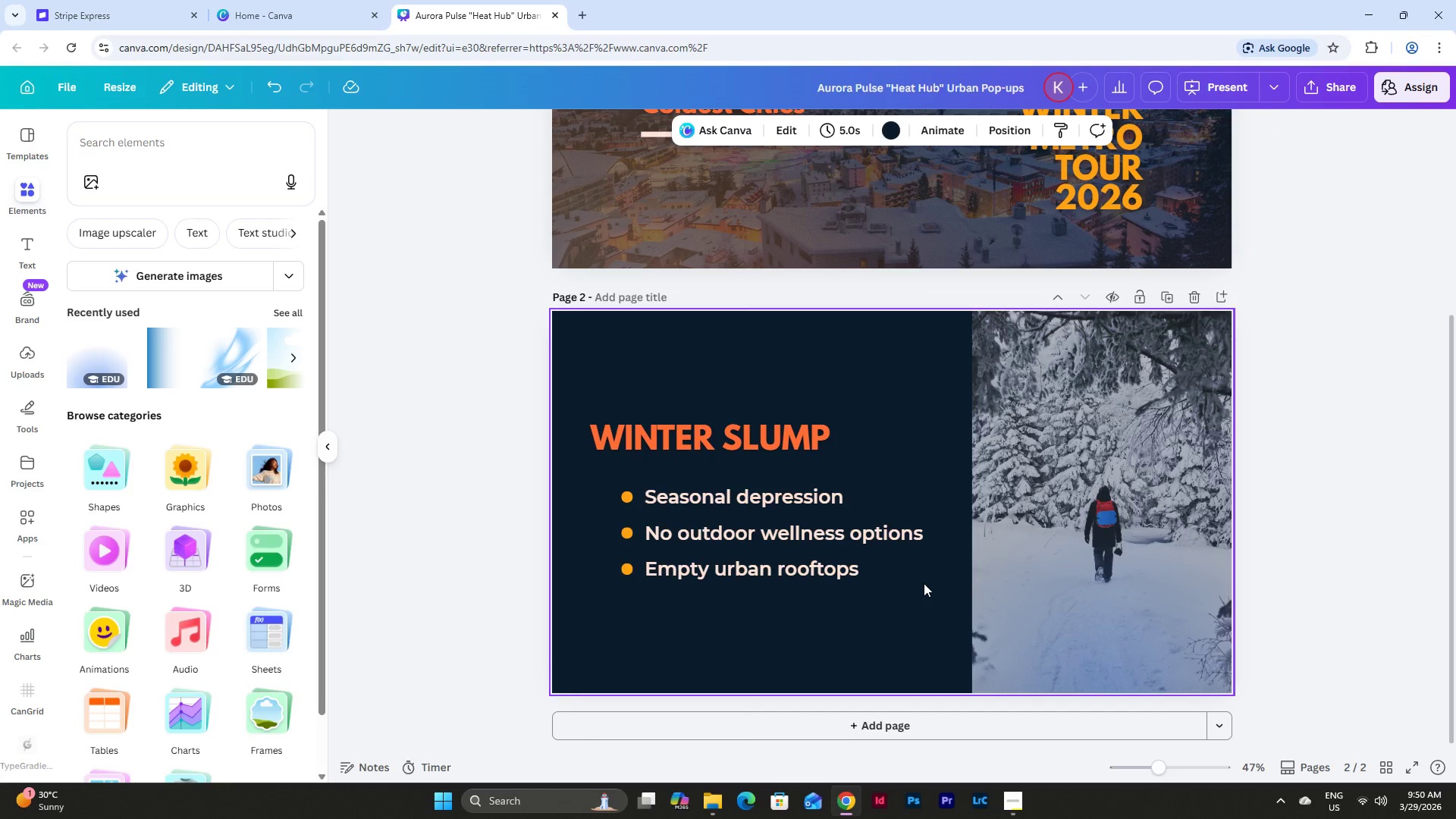 
left_click([1148, 647])
 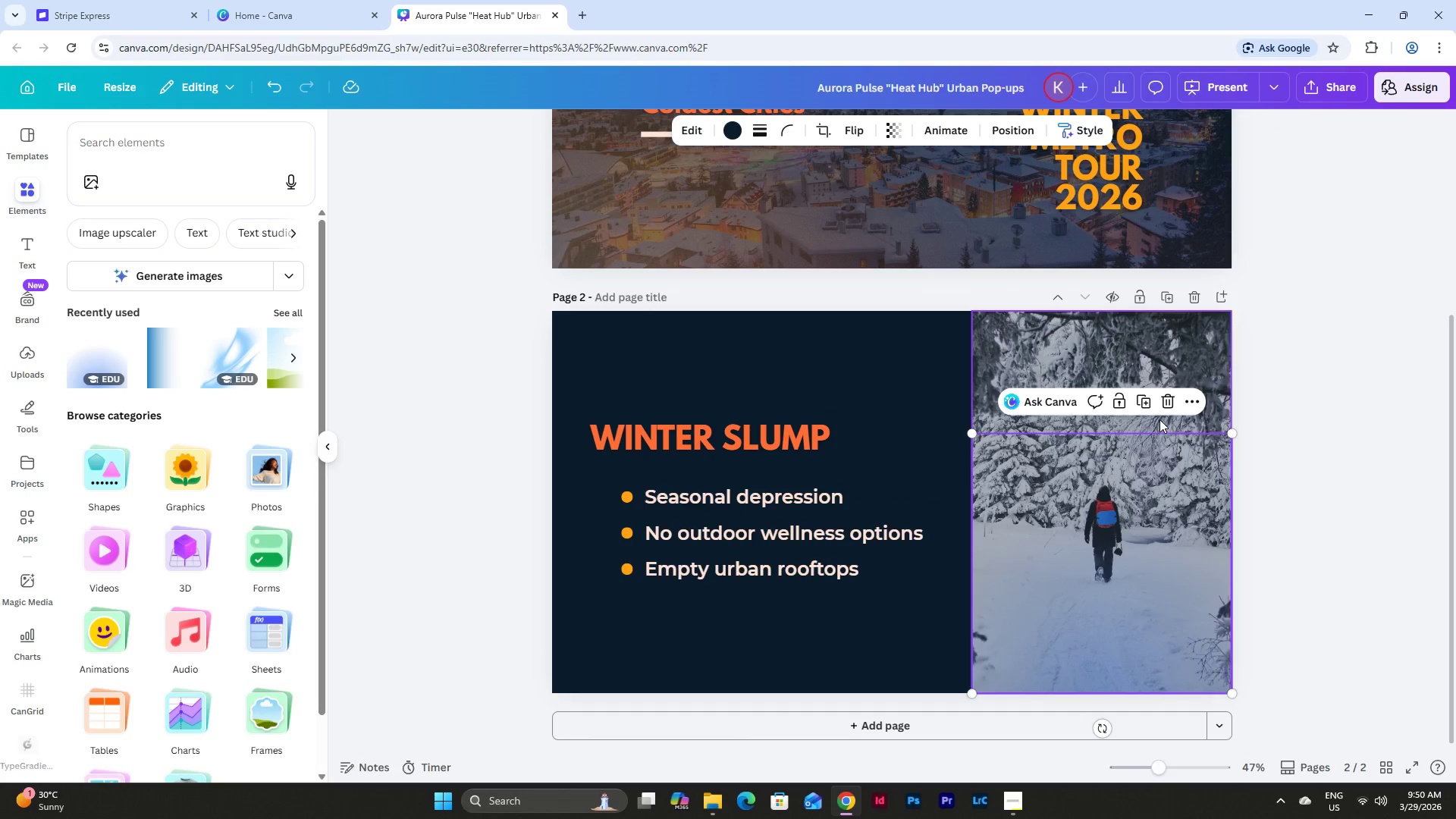 
left_click([1169, 401])
 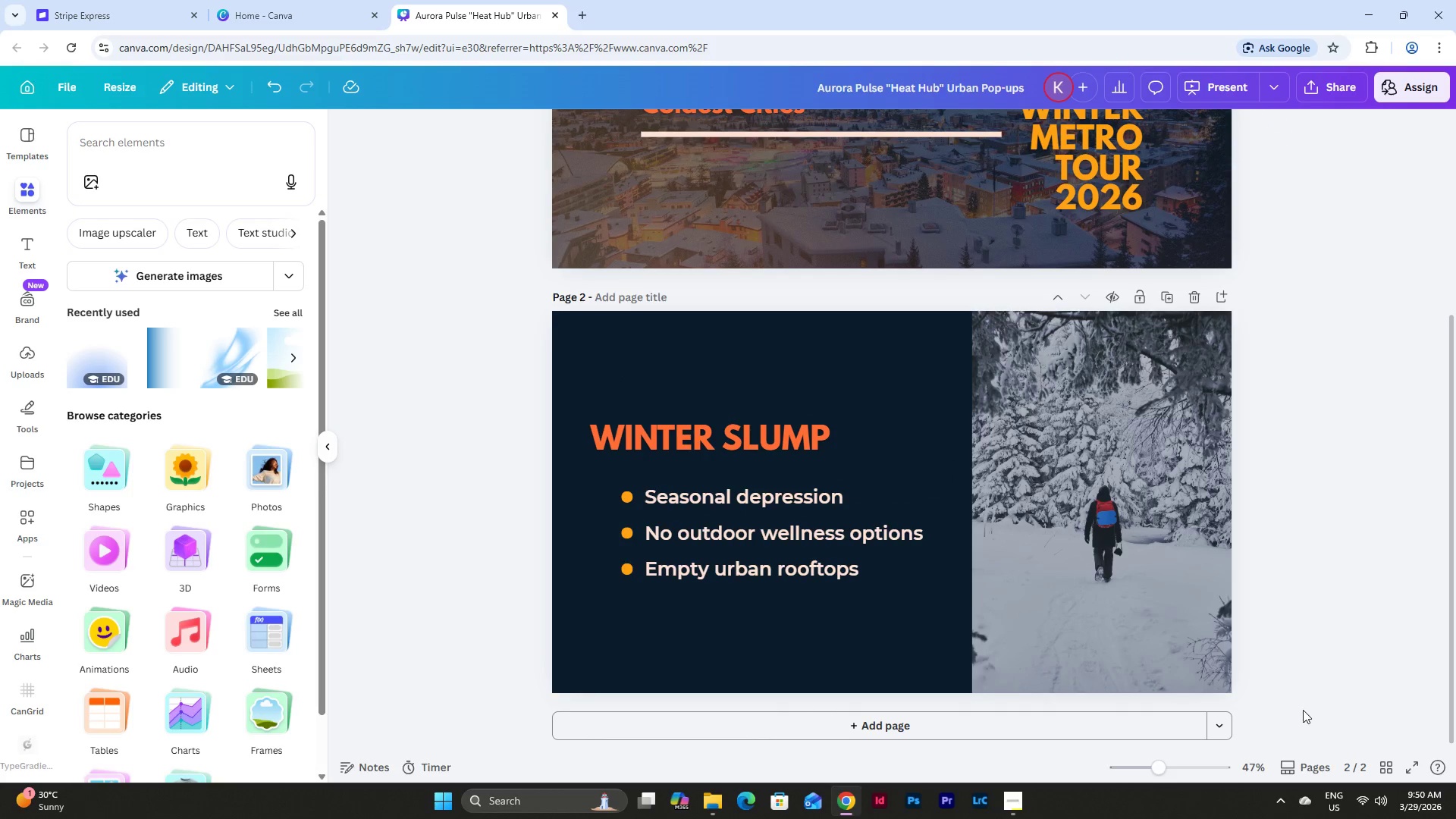 
left_click([1385, 767])
 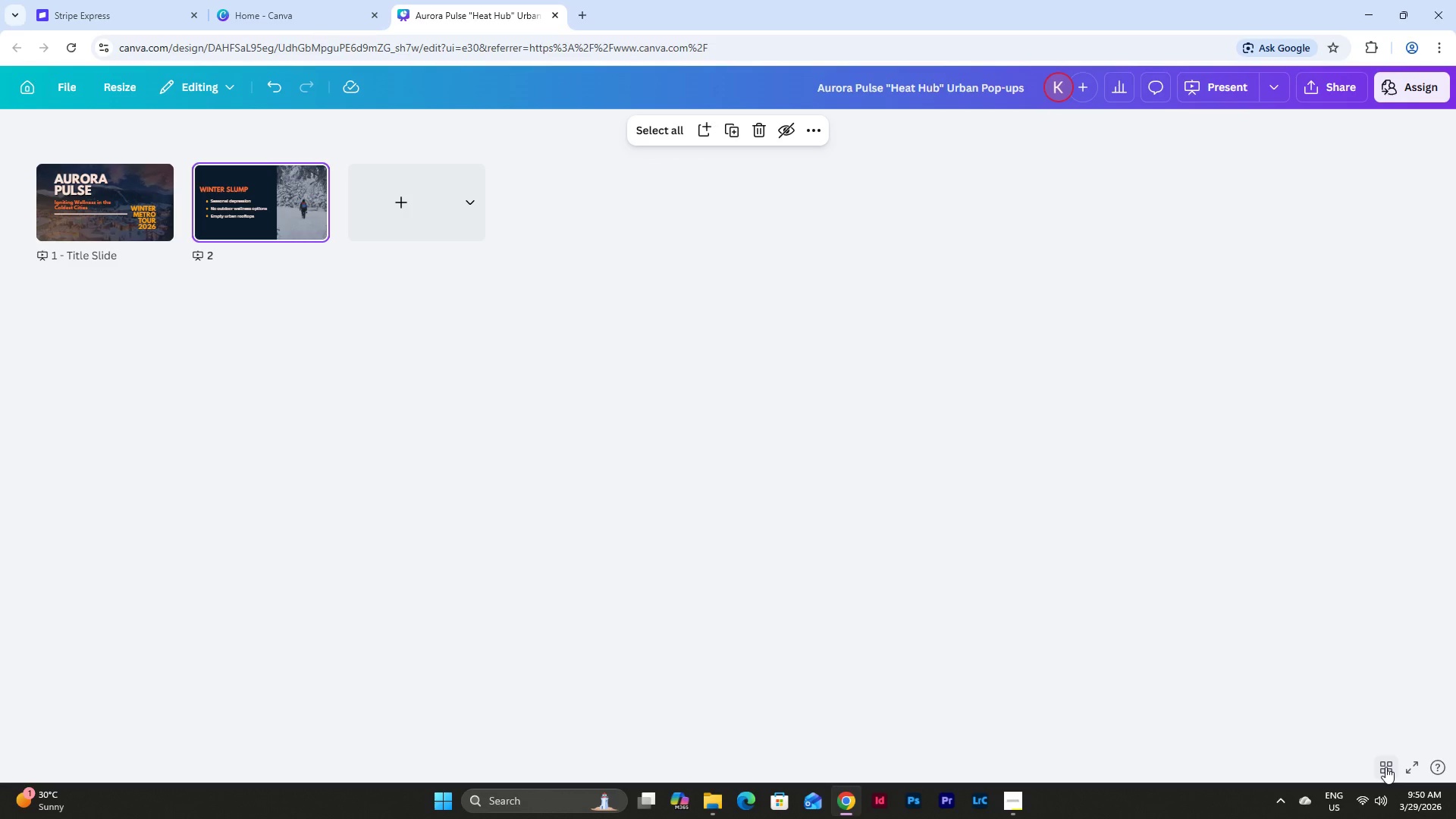 
left_click([1385, 767])
 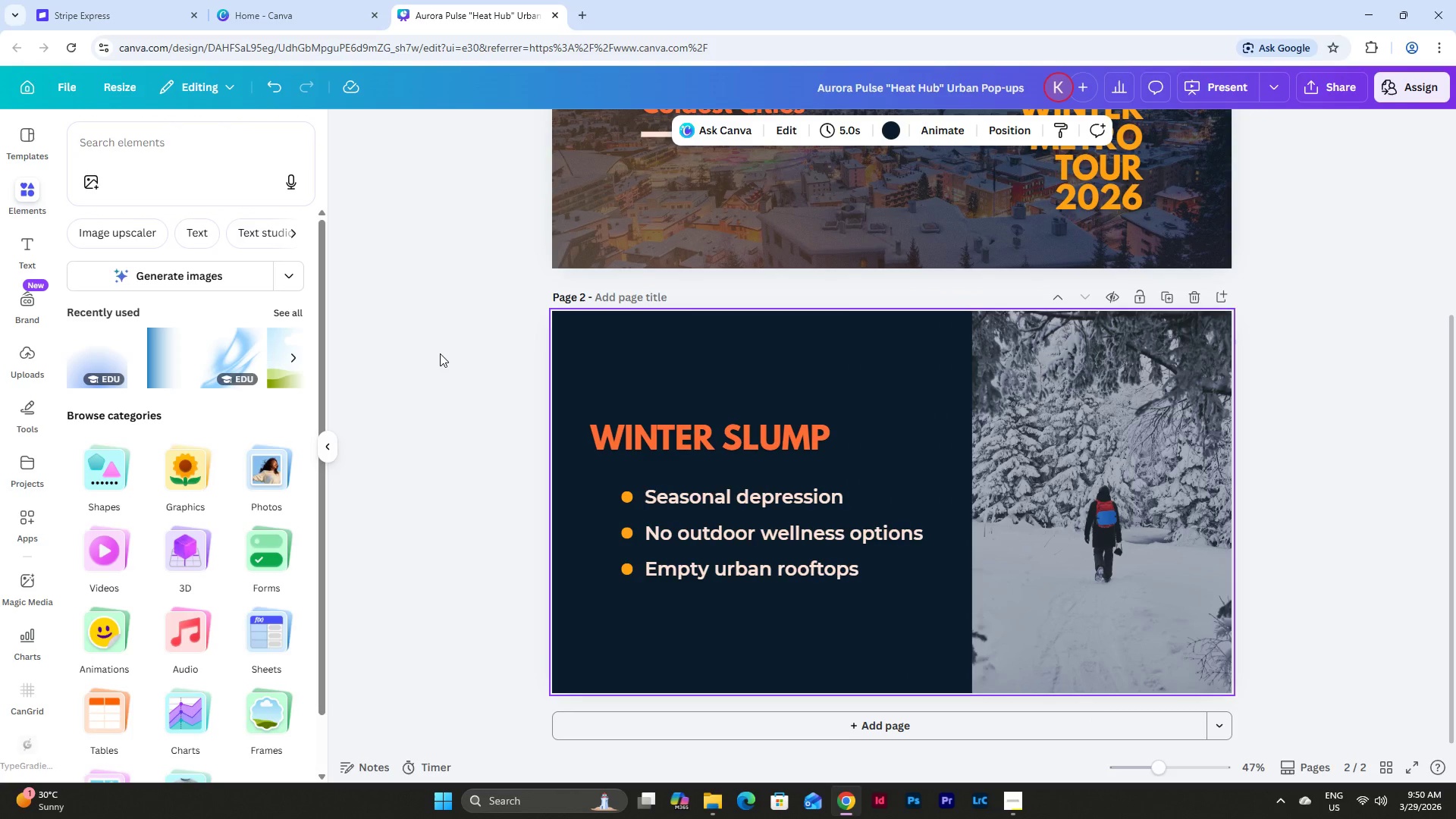 
left_click([132, 138])
 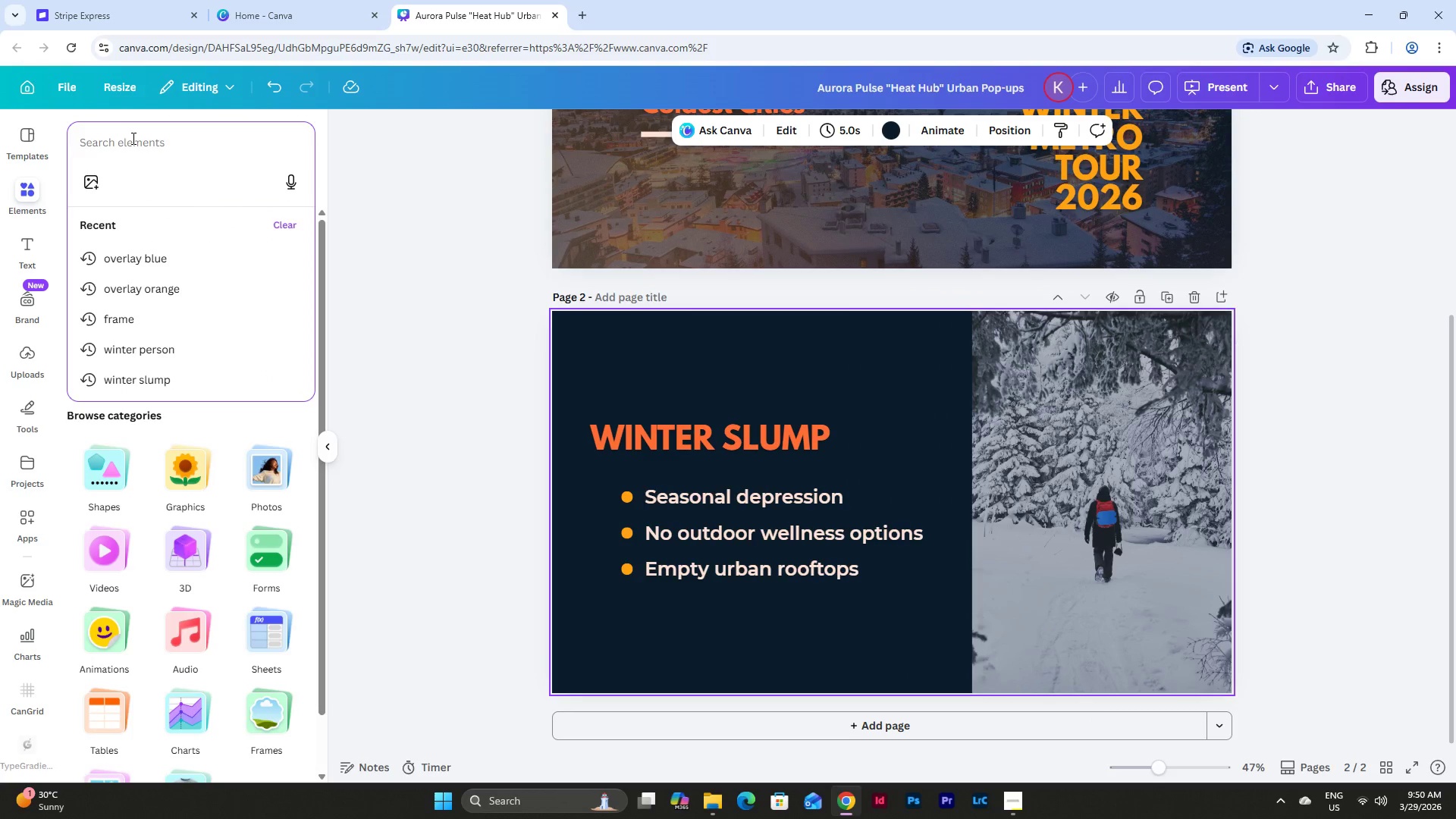 
type(winter)
 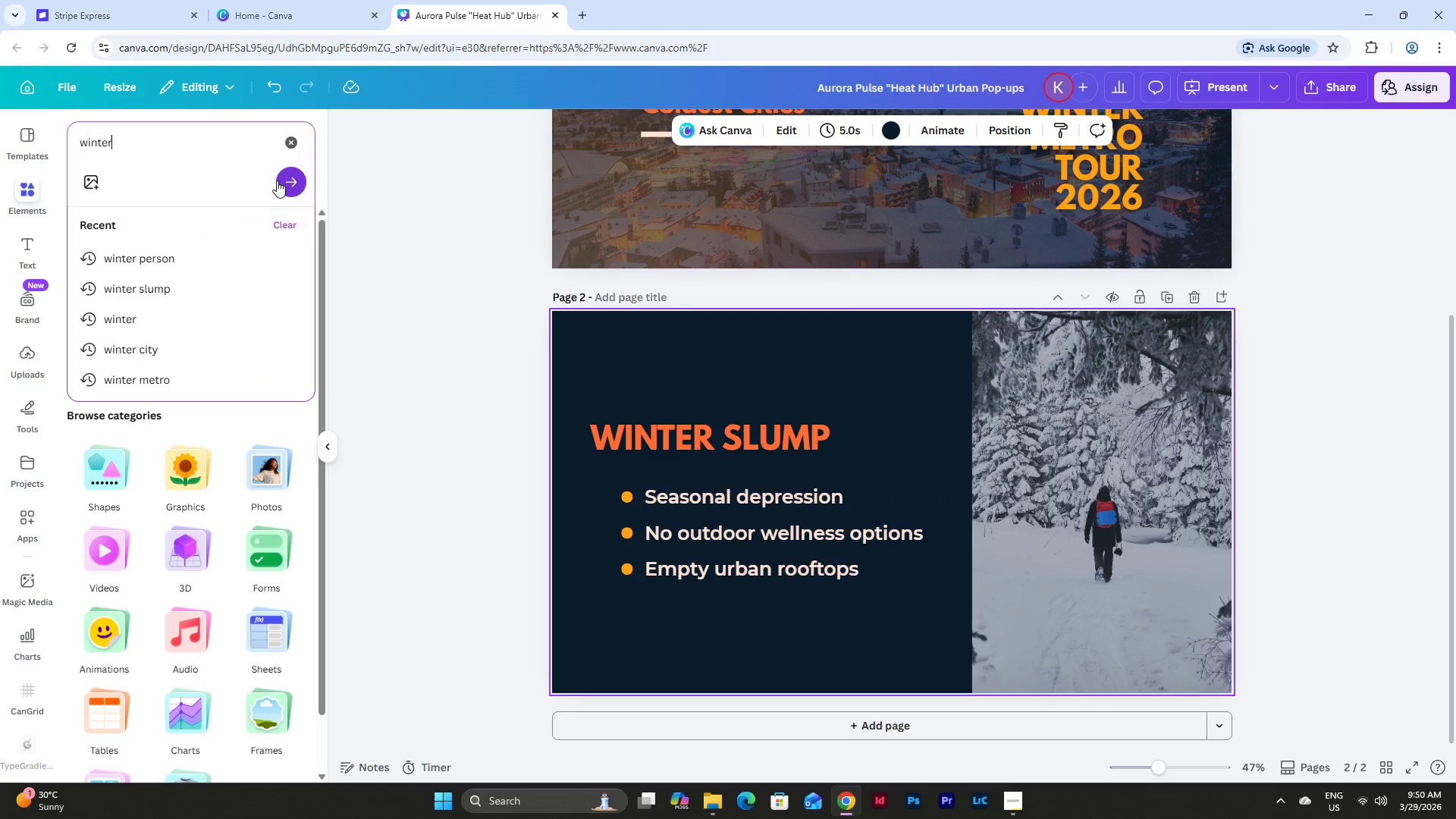 
left_click([294, 183])
 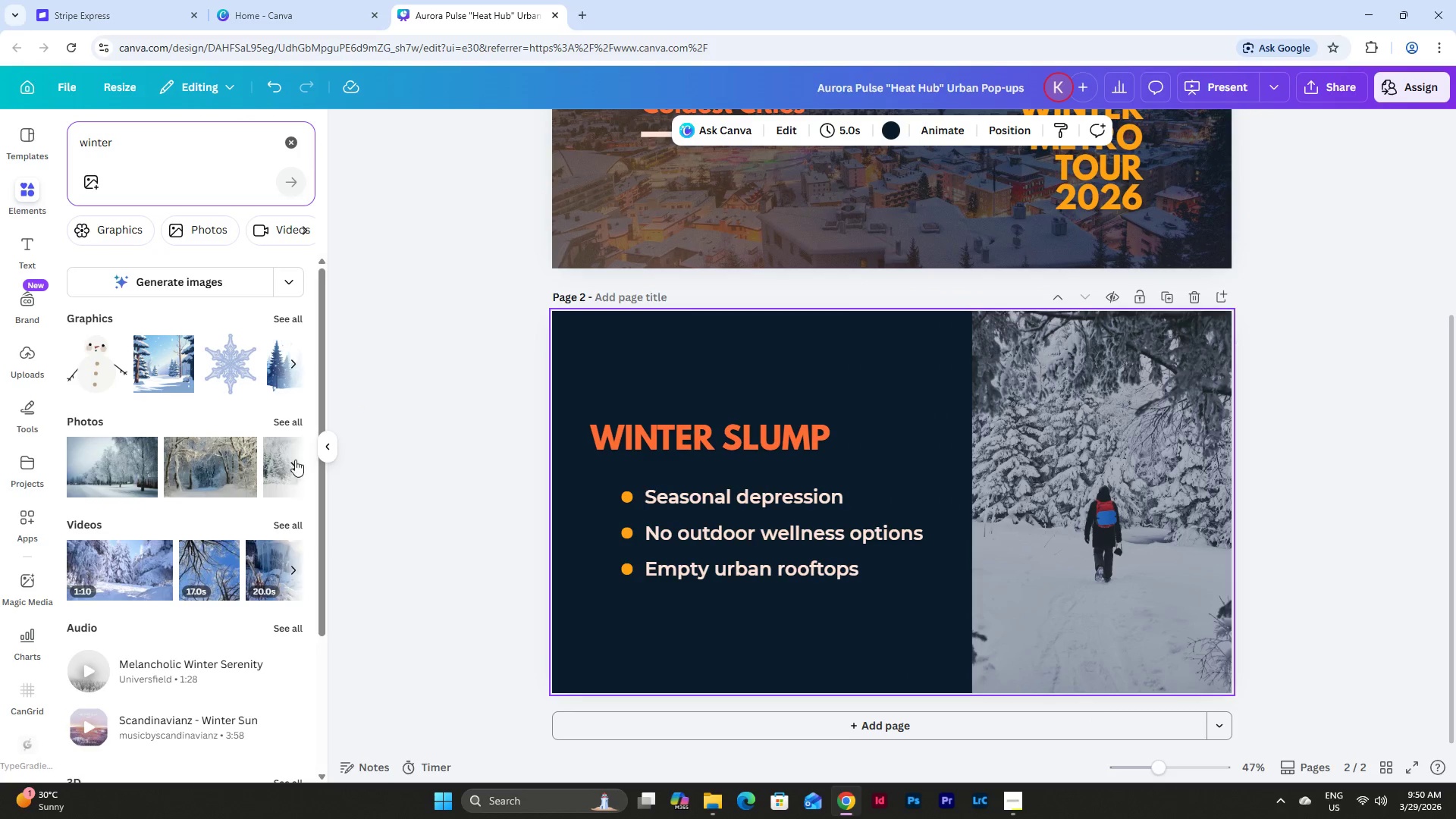 
left_click([290, 425])
 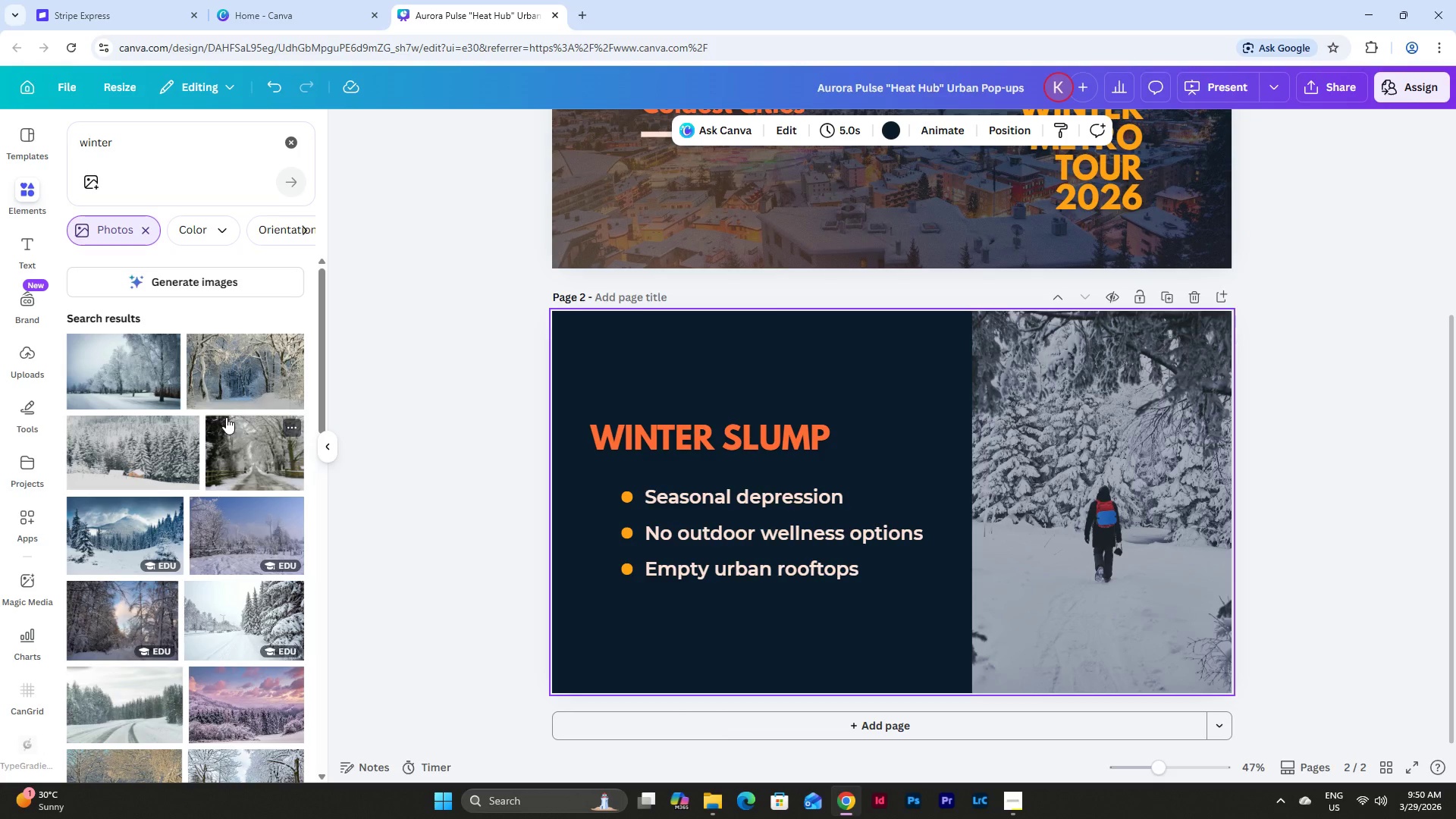 
left_click_drag(start_coordinate=[139, 453], to_coordinate=[633, 369])
 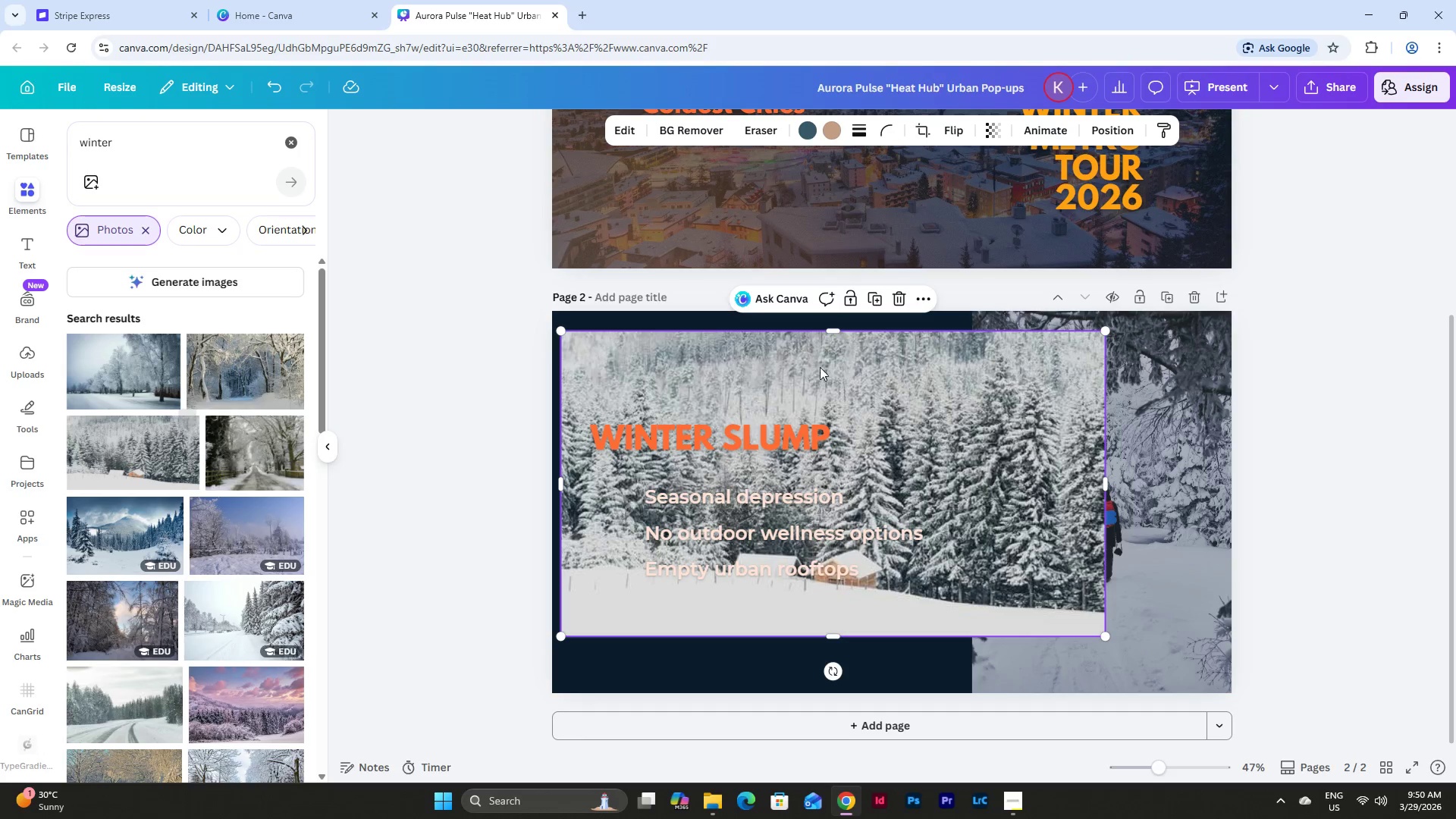 
left_click_drag(start_coordinate=[834, 367], to_coordinate=[825, 349])
 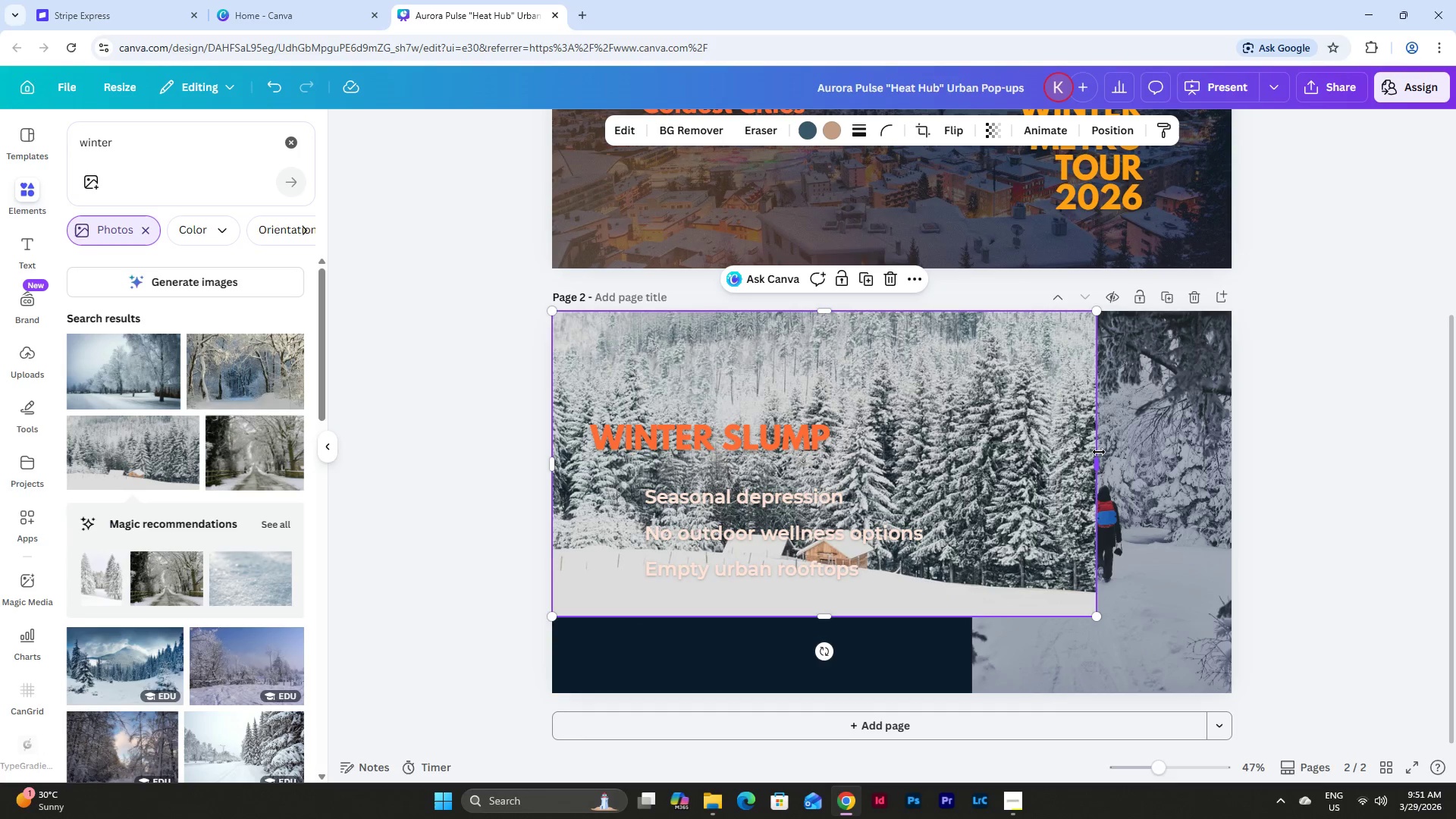 
left_click_drag(start_coordinate=[1099, 457], to_coordinate=[971, 454])
 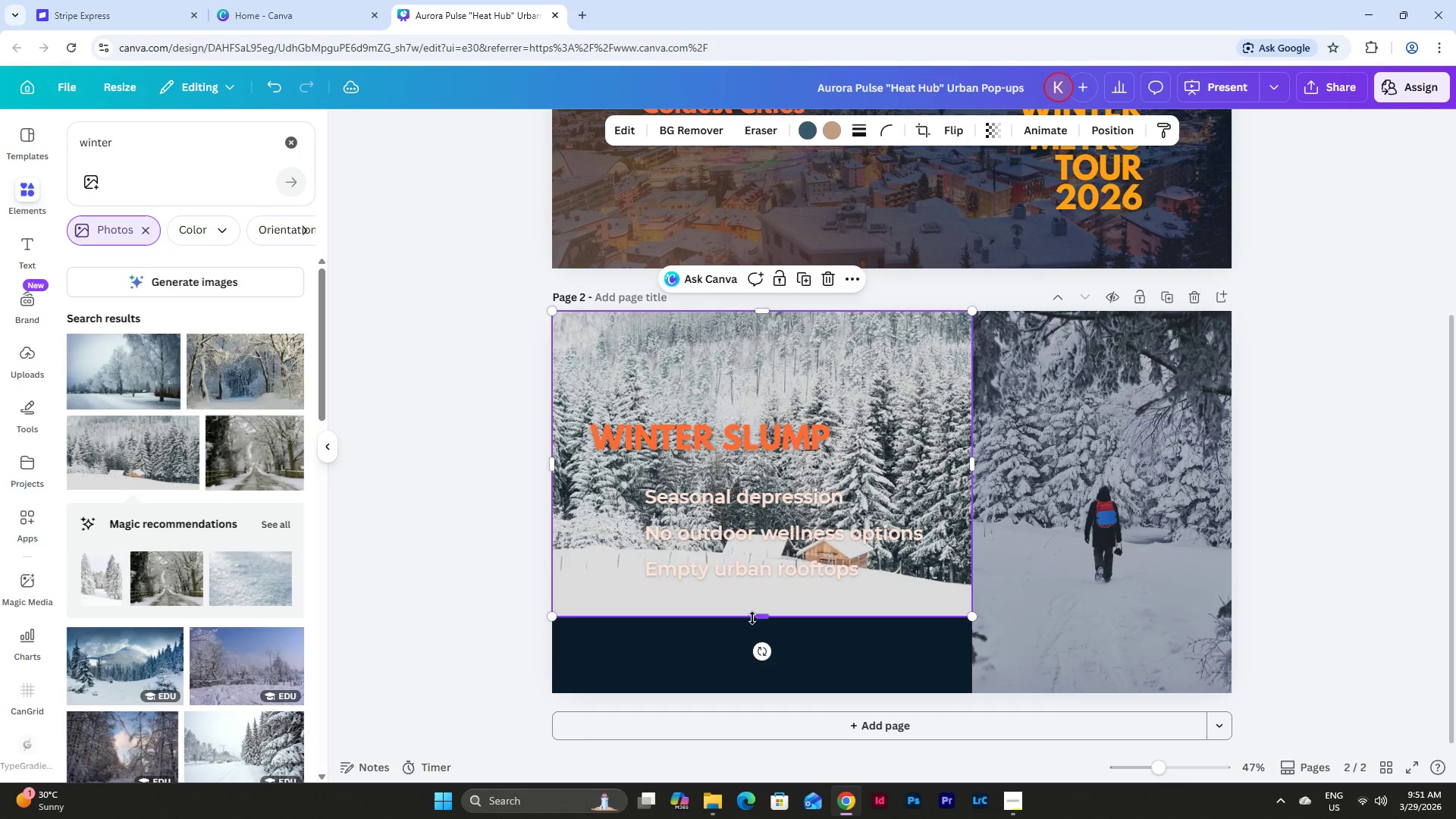 
left_click_drag(start_coordinate=[757, 615], to_coordinate=[769, 692])
 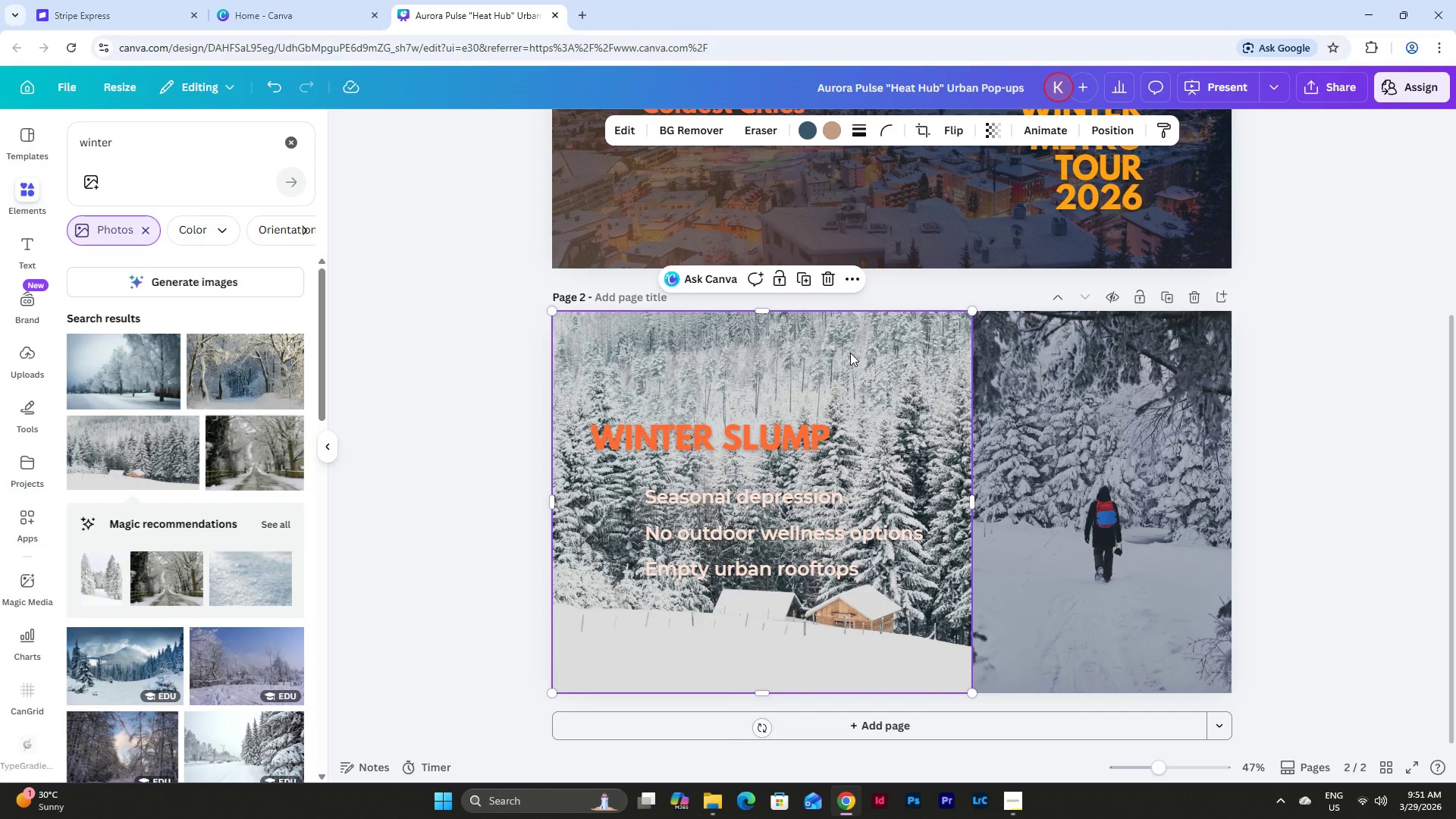 
double_click([850, 353])
 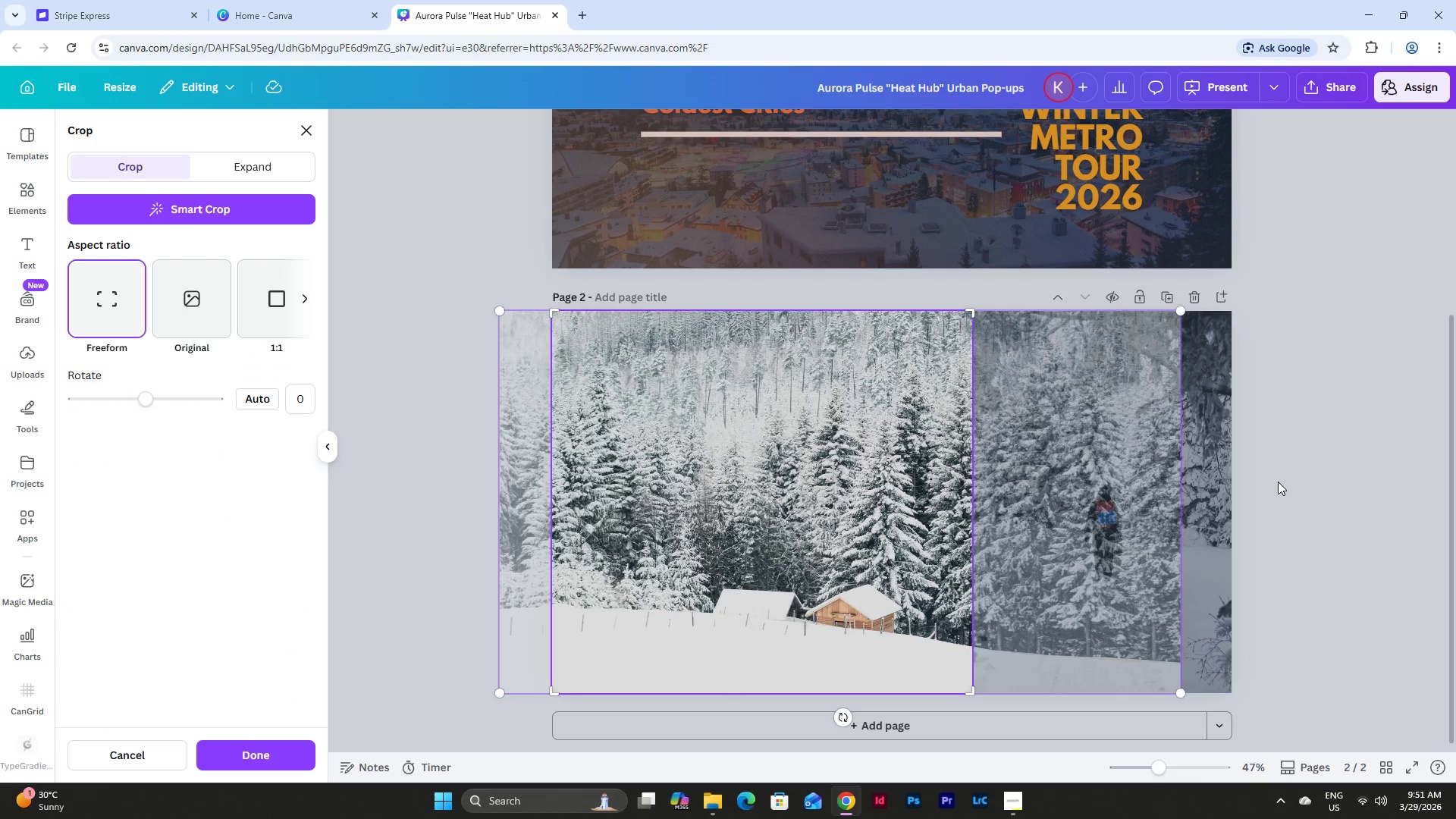 
left_click_drag(start_coordinate=[502, 690], to_coordinate=[177, 818])
 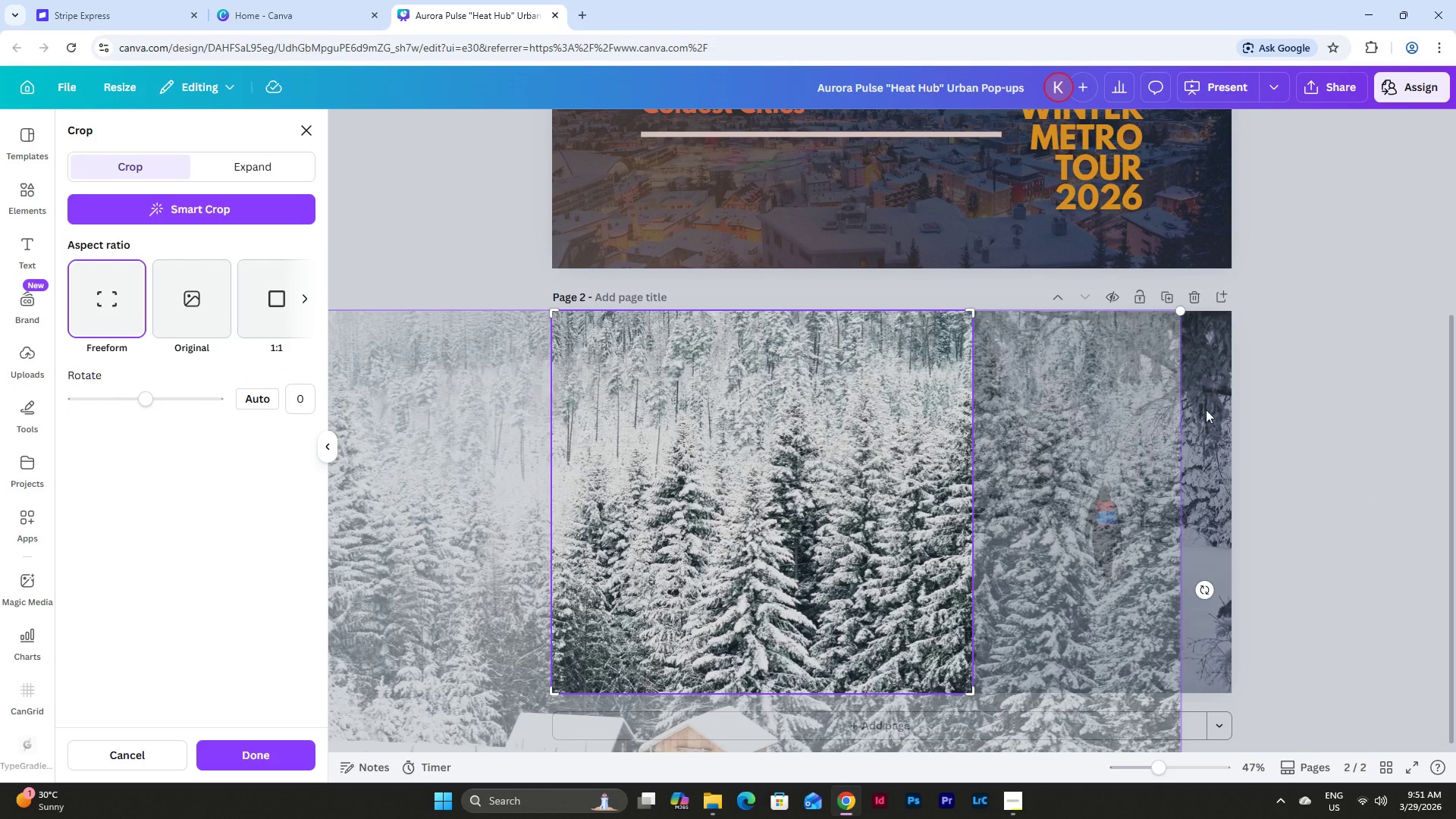 
left_click_drag(start_coordinate=[802, 547], to_coordinate=[523, 403])
 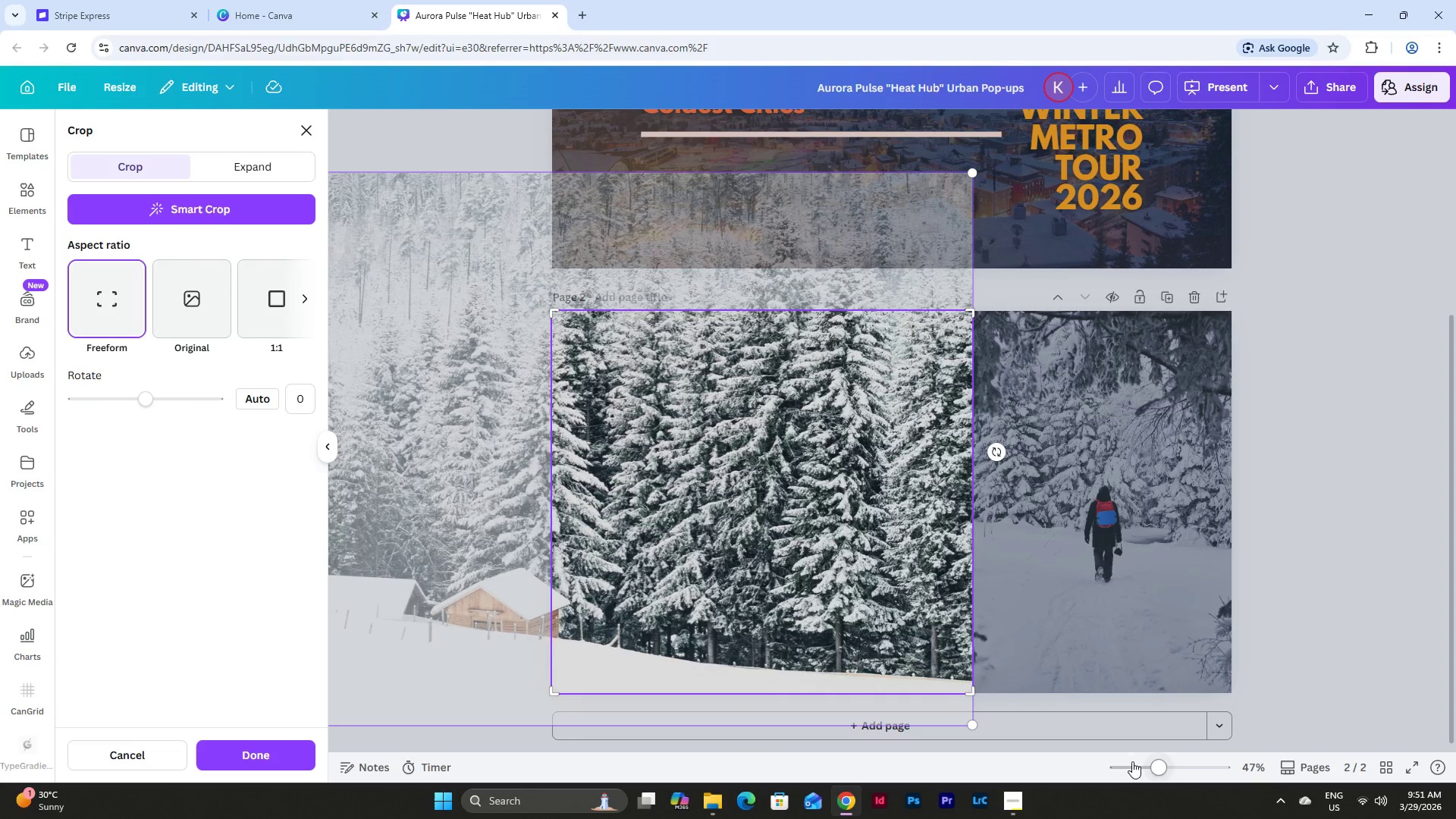 
left_click_drag(start_coordinate=[971, 729], to_coordinate=[1014, 741])
 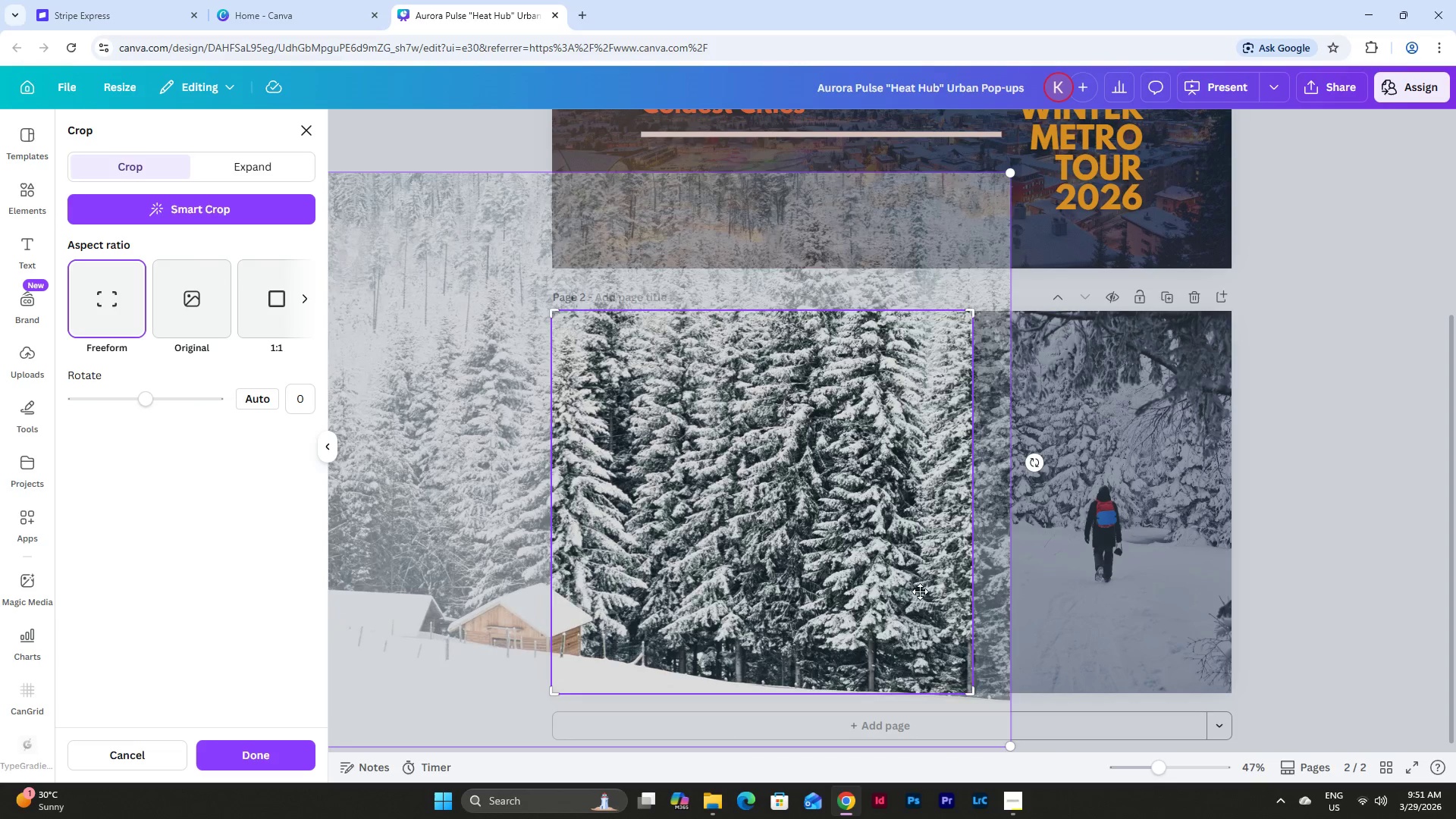 
left_click_drag(start_coordinate=[920, 592], to_coordinate=[814, 591])
 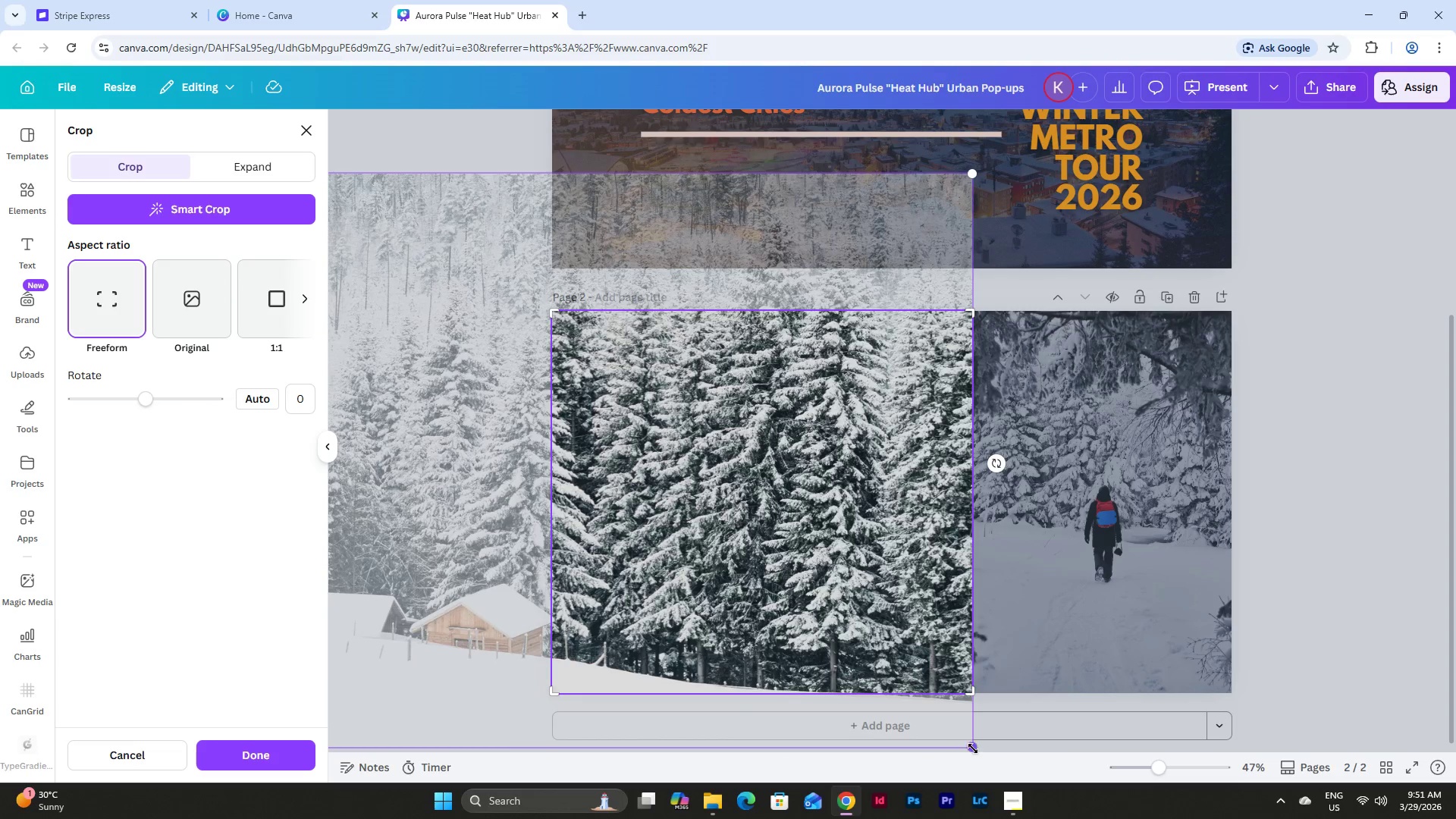 
left_click_drag(start_coordinate=[972, 748], to_coordinate=[1001, 761])
 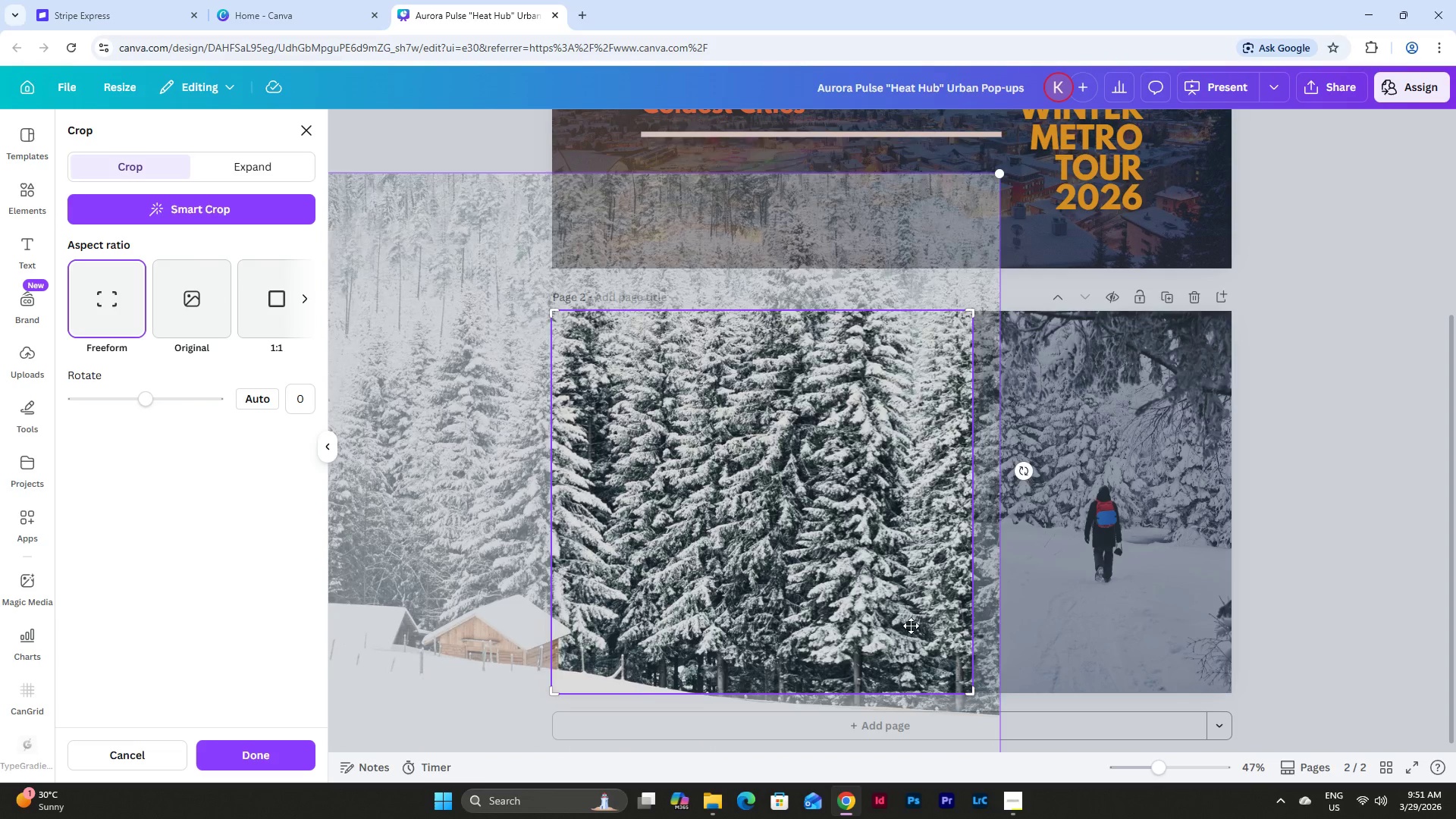 
left_click_drag(start_coordinate=[911, 626], to_coordinate=[775, 526])
 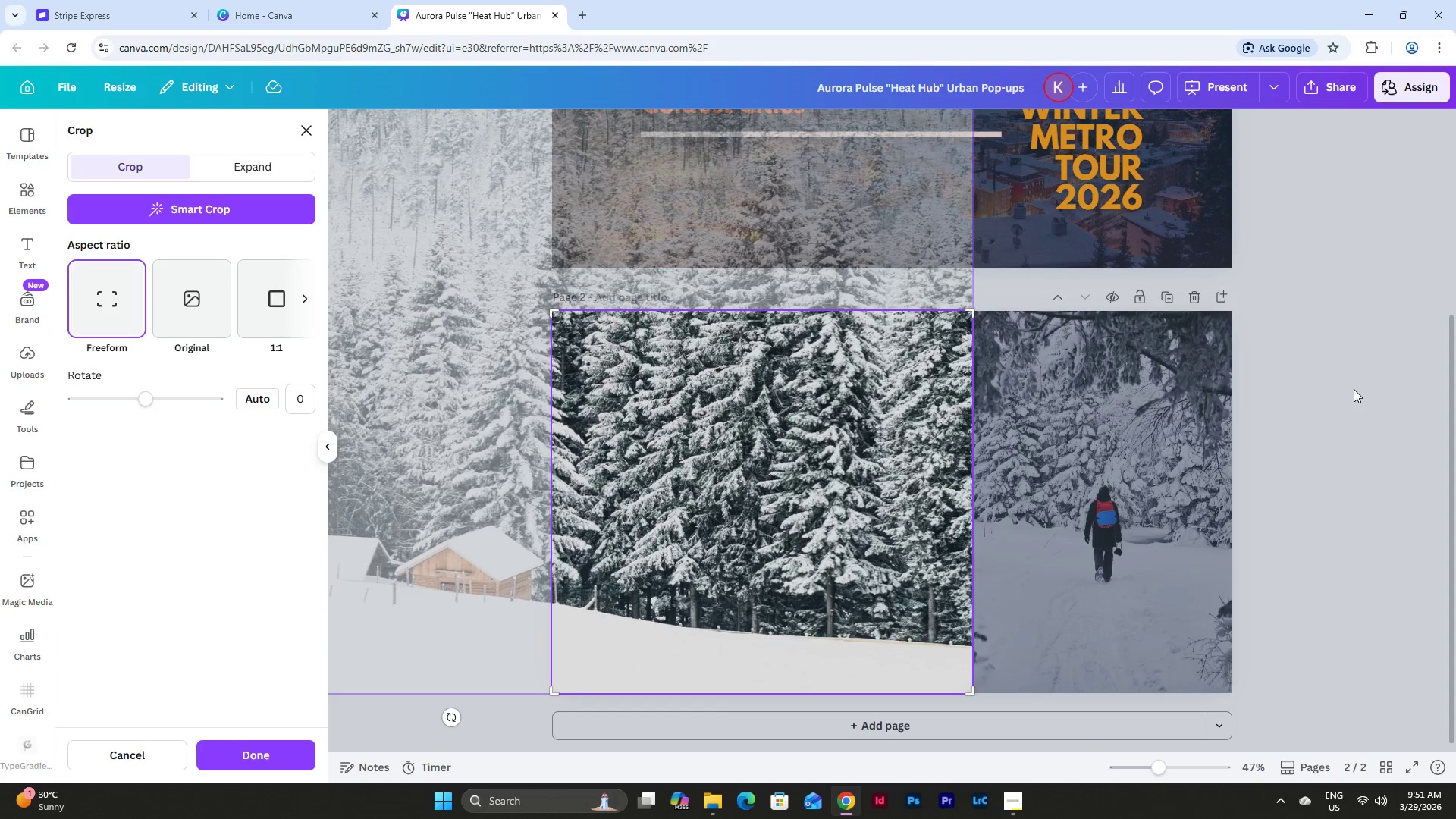 
left_click([1340, 391])
 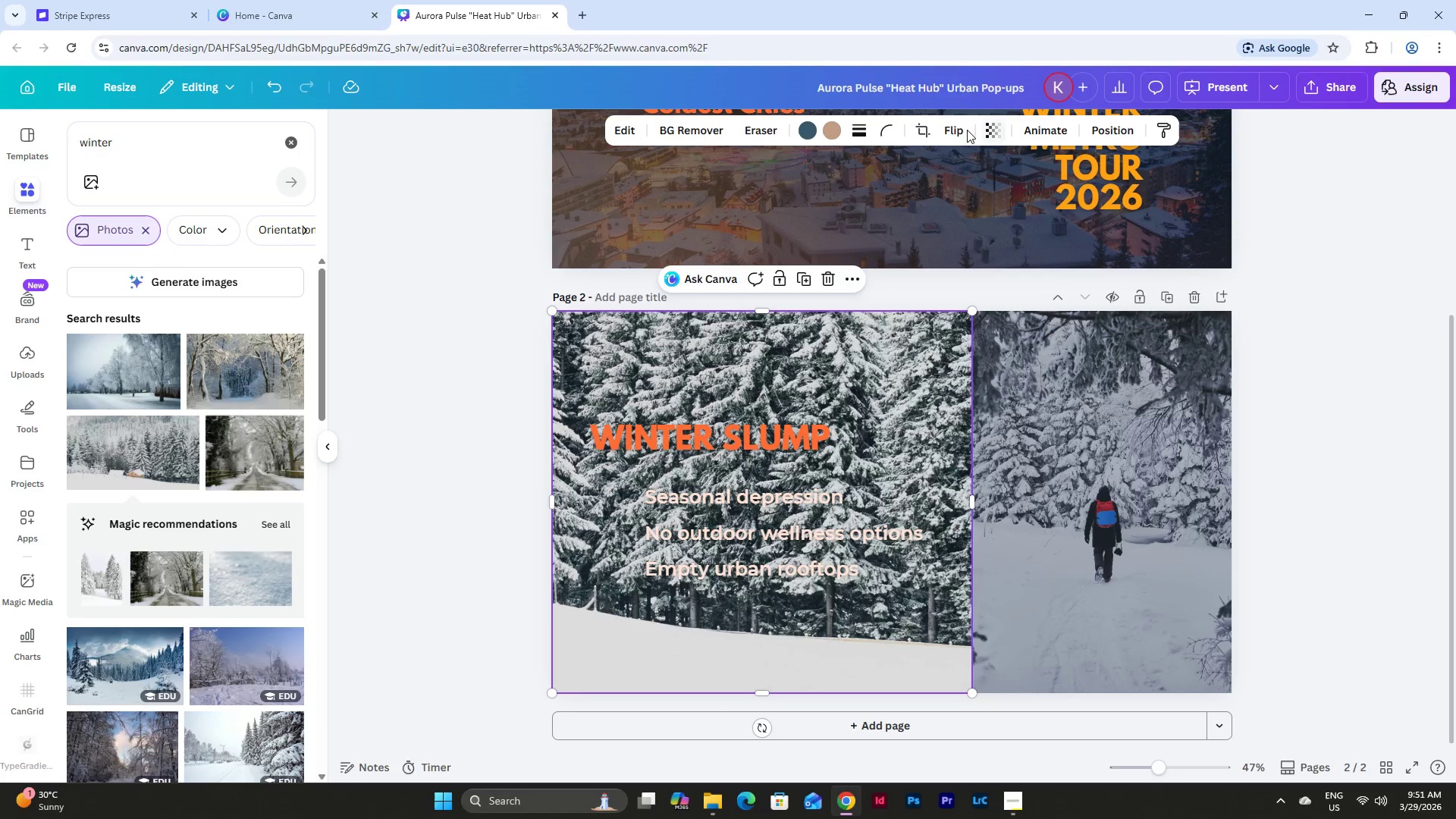 
left_click([997, 127])
 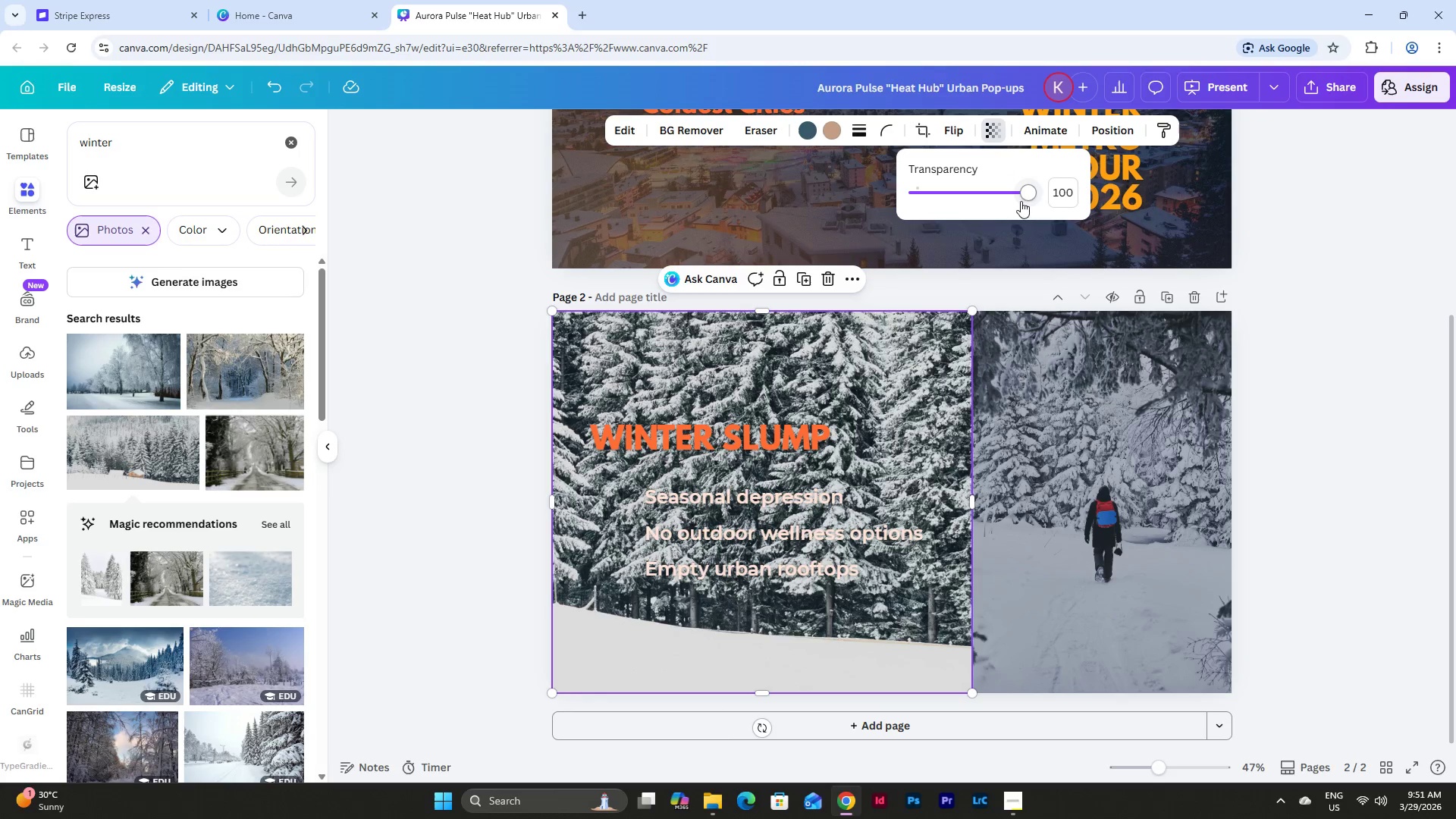 
left_click_drag(start_coordinate=[1025, 194], to_coordinate=[926, 203])
 